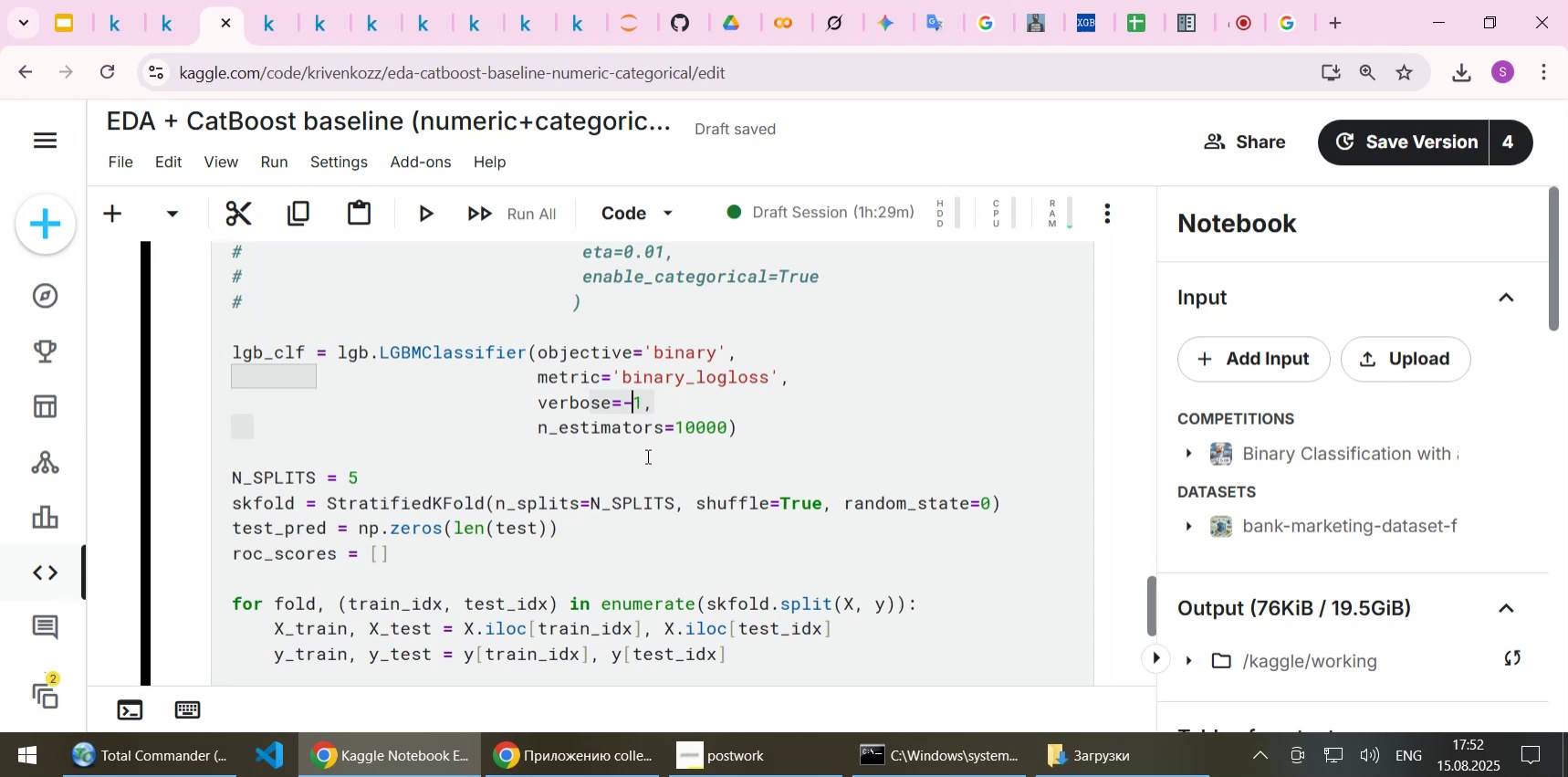 
key(Control+S)
 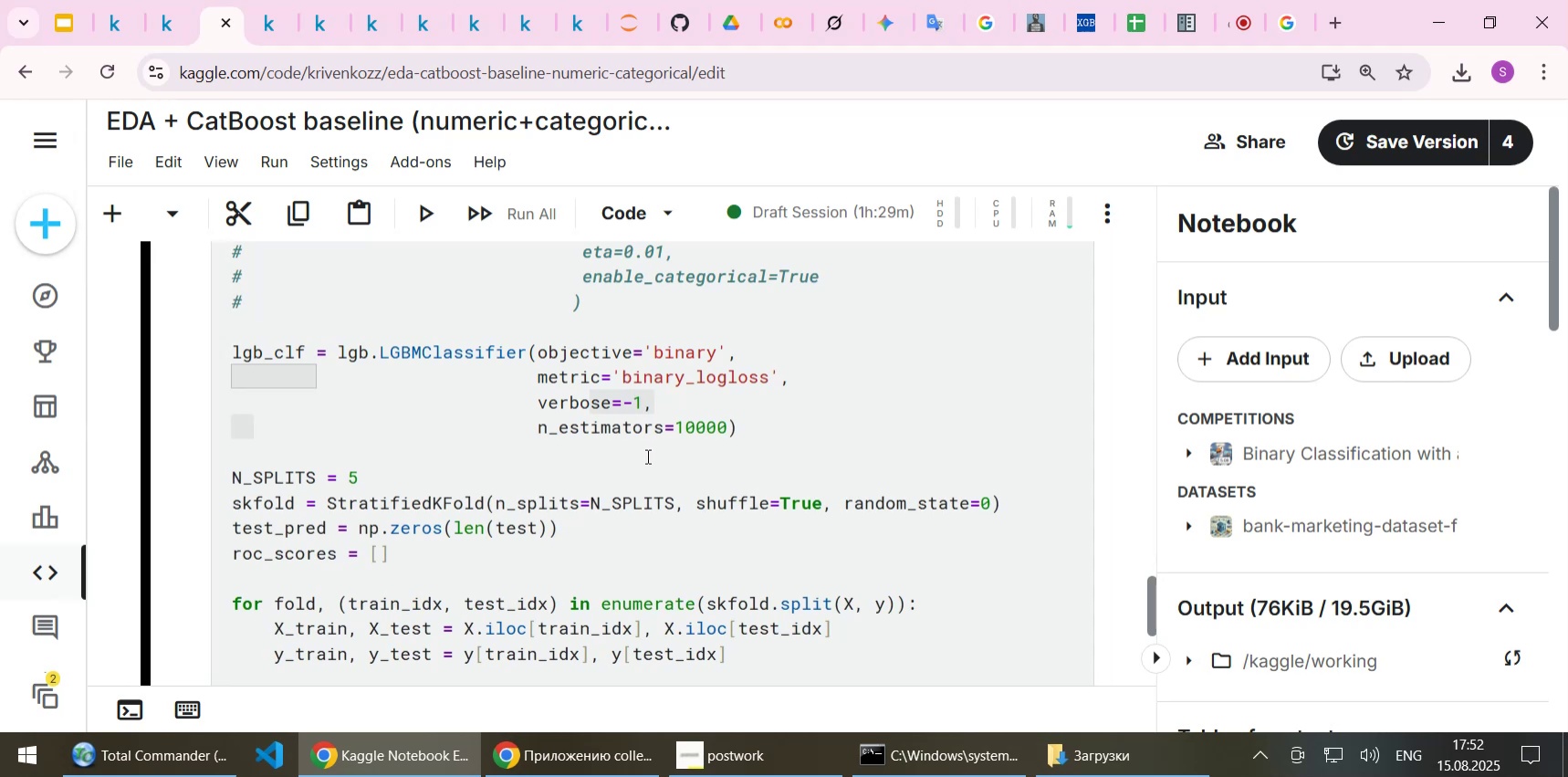 
key(Shift+ShiftLeft)
 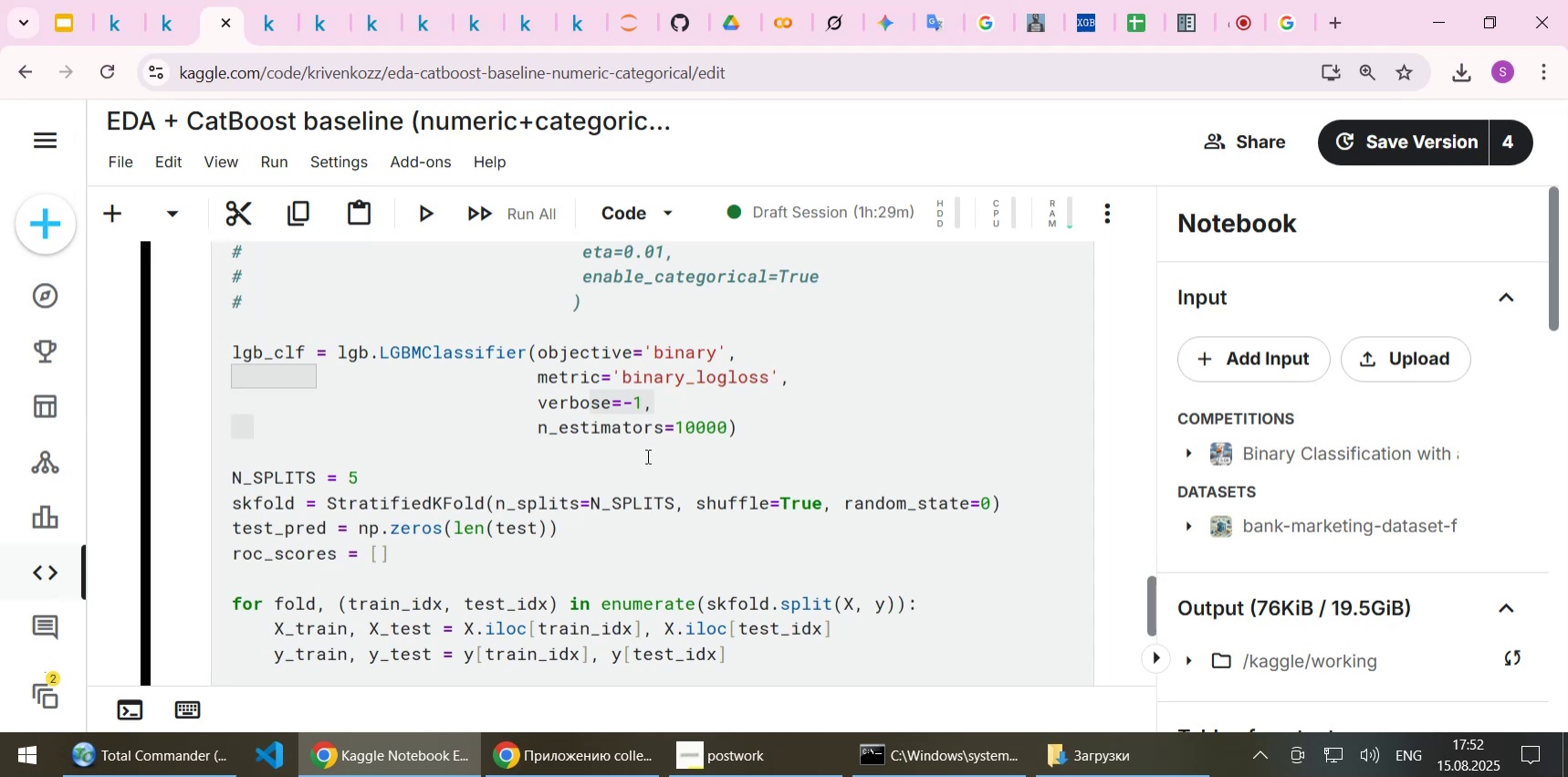 
key(Shift+Enter)
 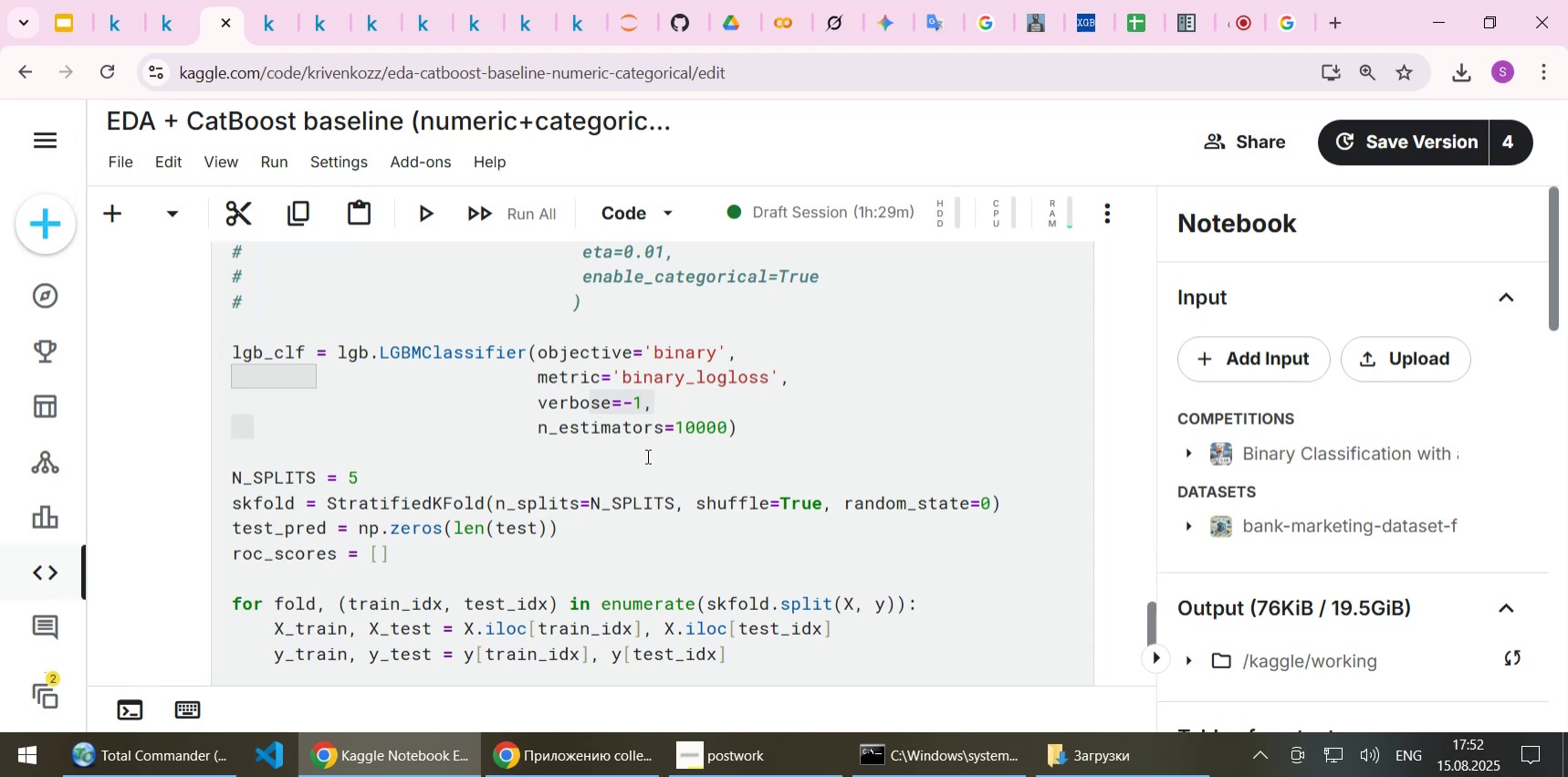 
scroll: coordinate [644, 454], scroll_direction: down, amount: 3.0
 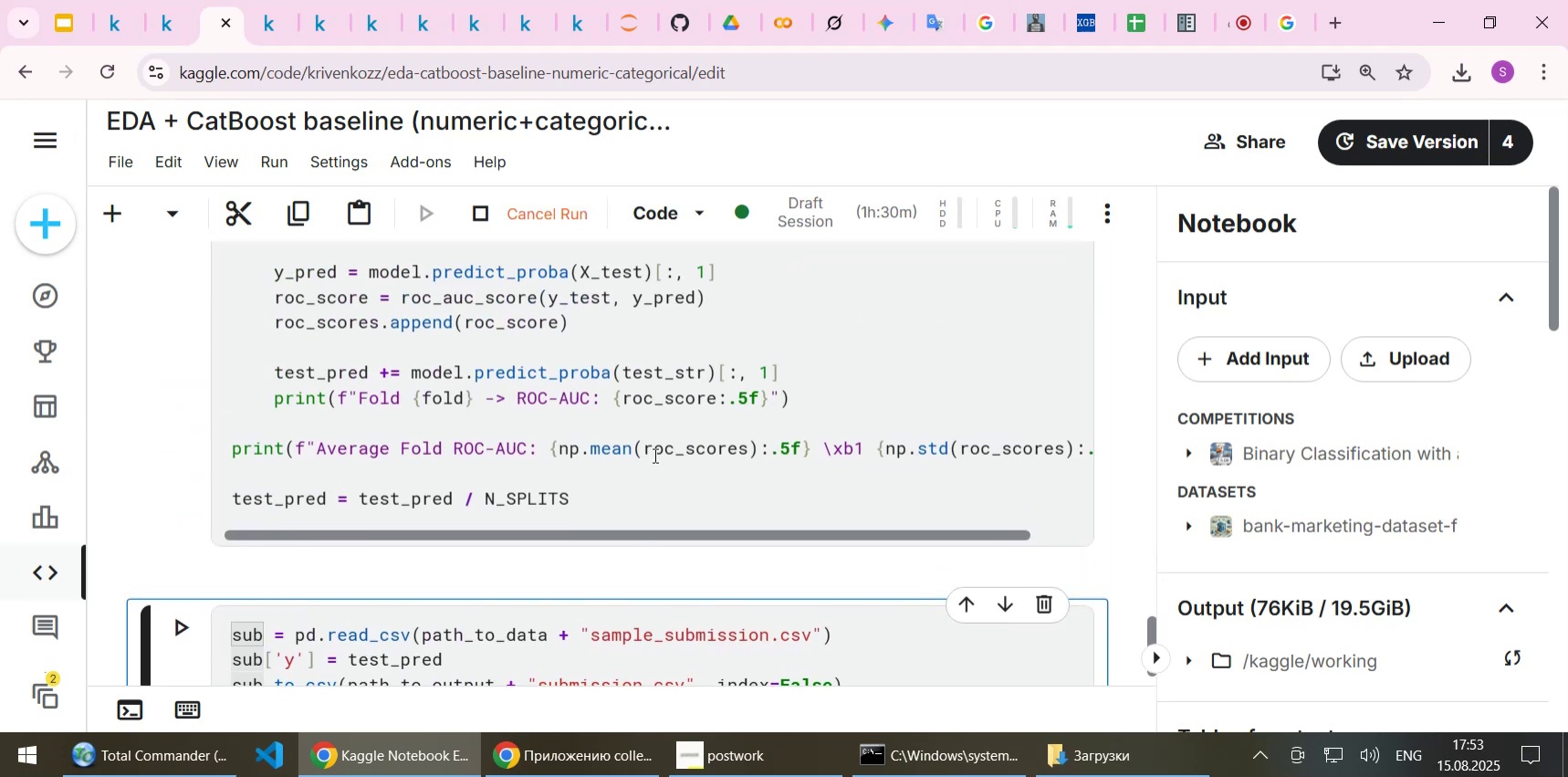 
scroll: coordinate [686, 442], scroll_direction: up, amount: 12.0
 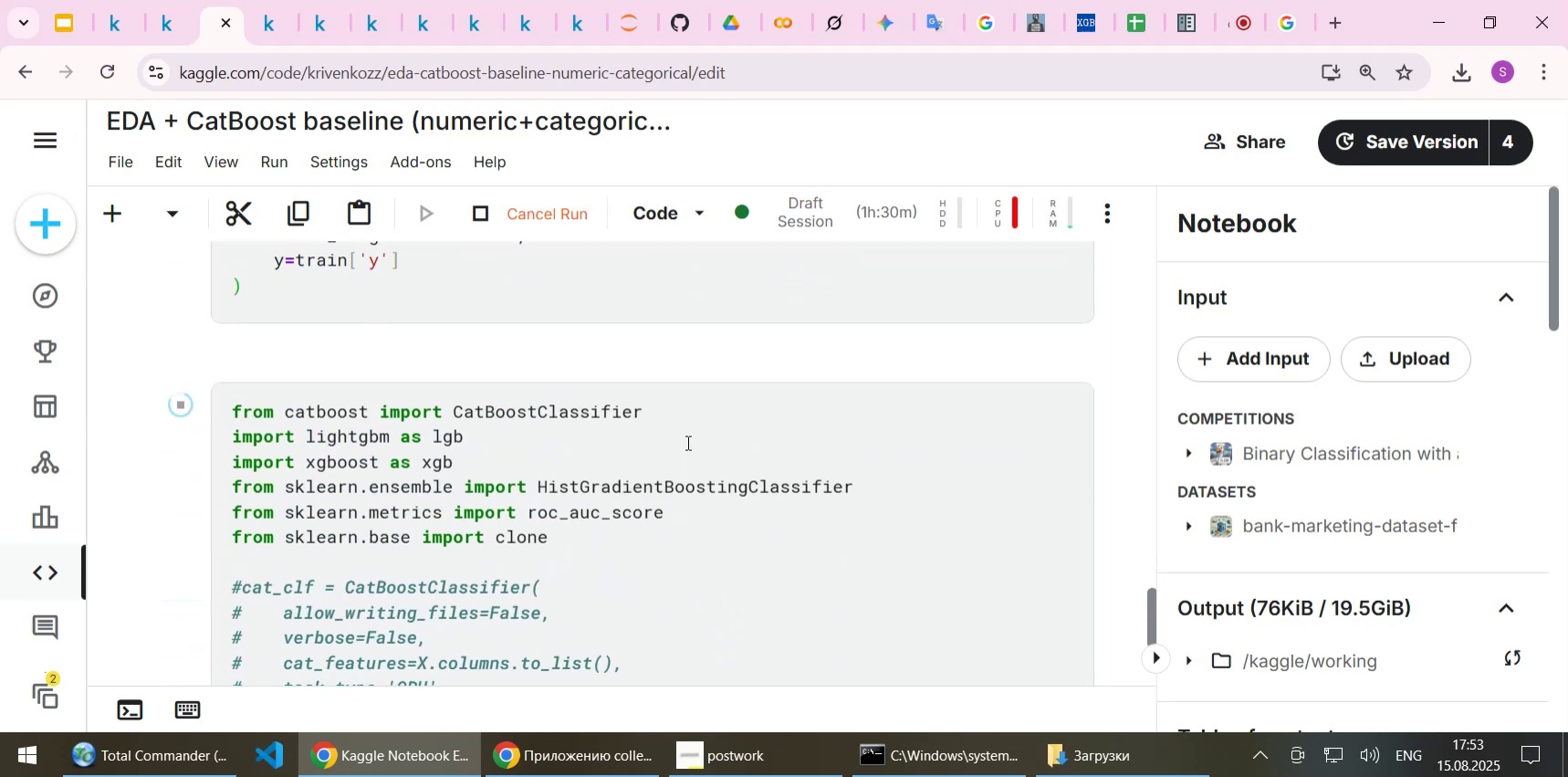 
scroll: coordinate [664, 454], scroll_direction: down, amount: 11.0
 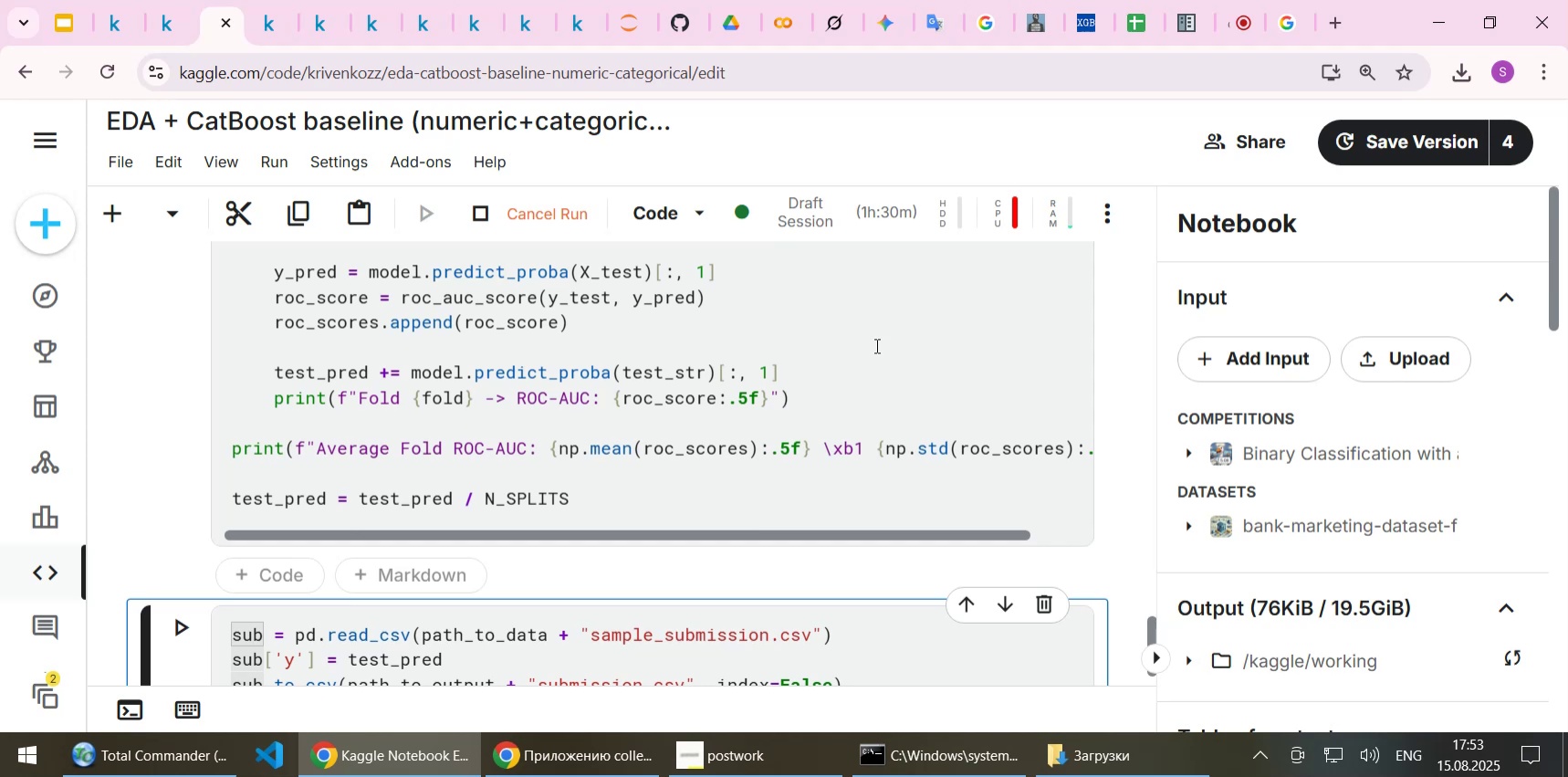 
wait(16.1)
 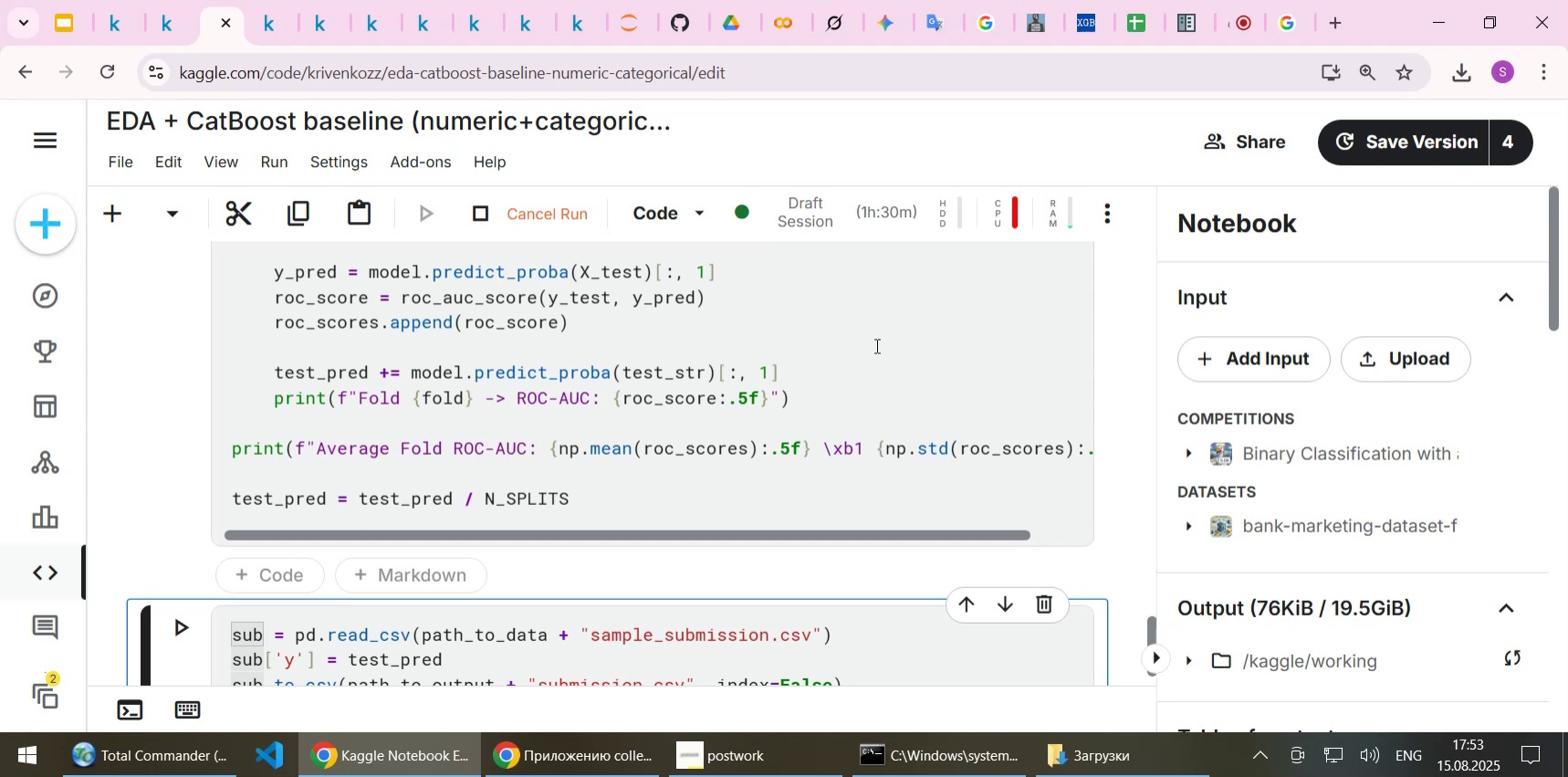 
left_click([643, 485])
 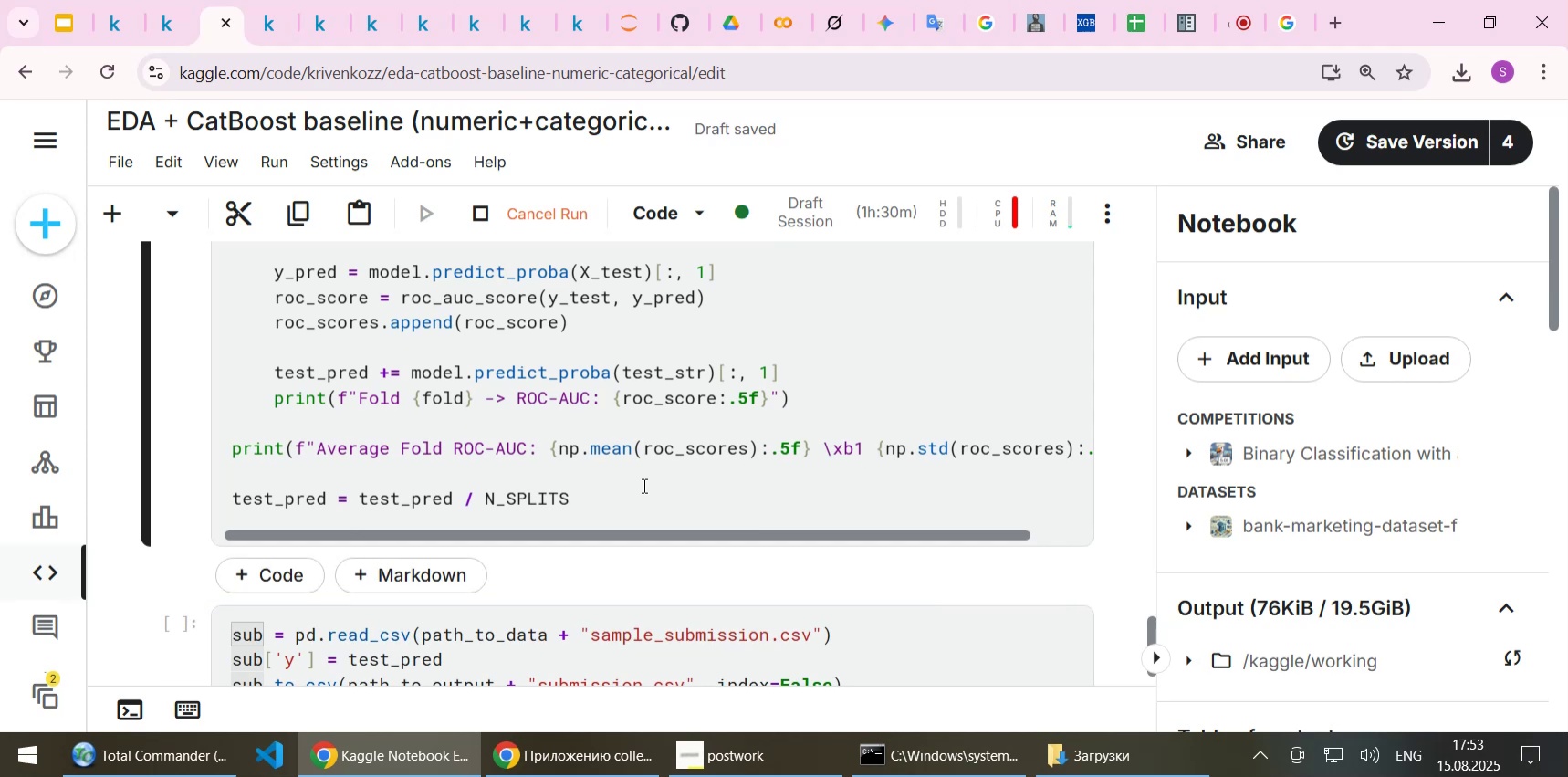 
scroll: coordinate [643, 485], scroll_direction: up, amount: 8.0
 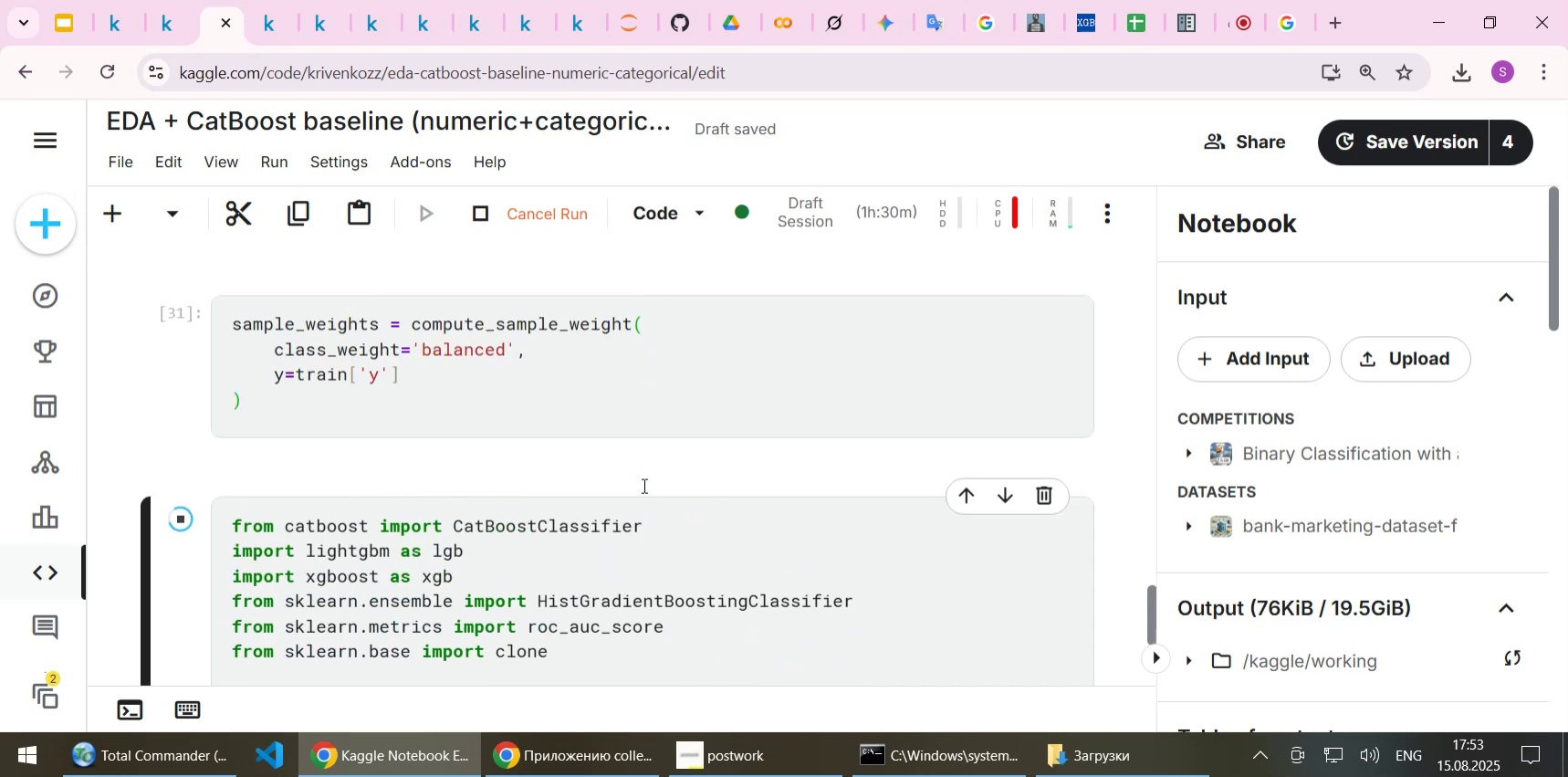 
scroll: coordinate [643, 485], scroll_direction: down, amount: 4.0
 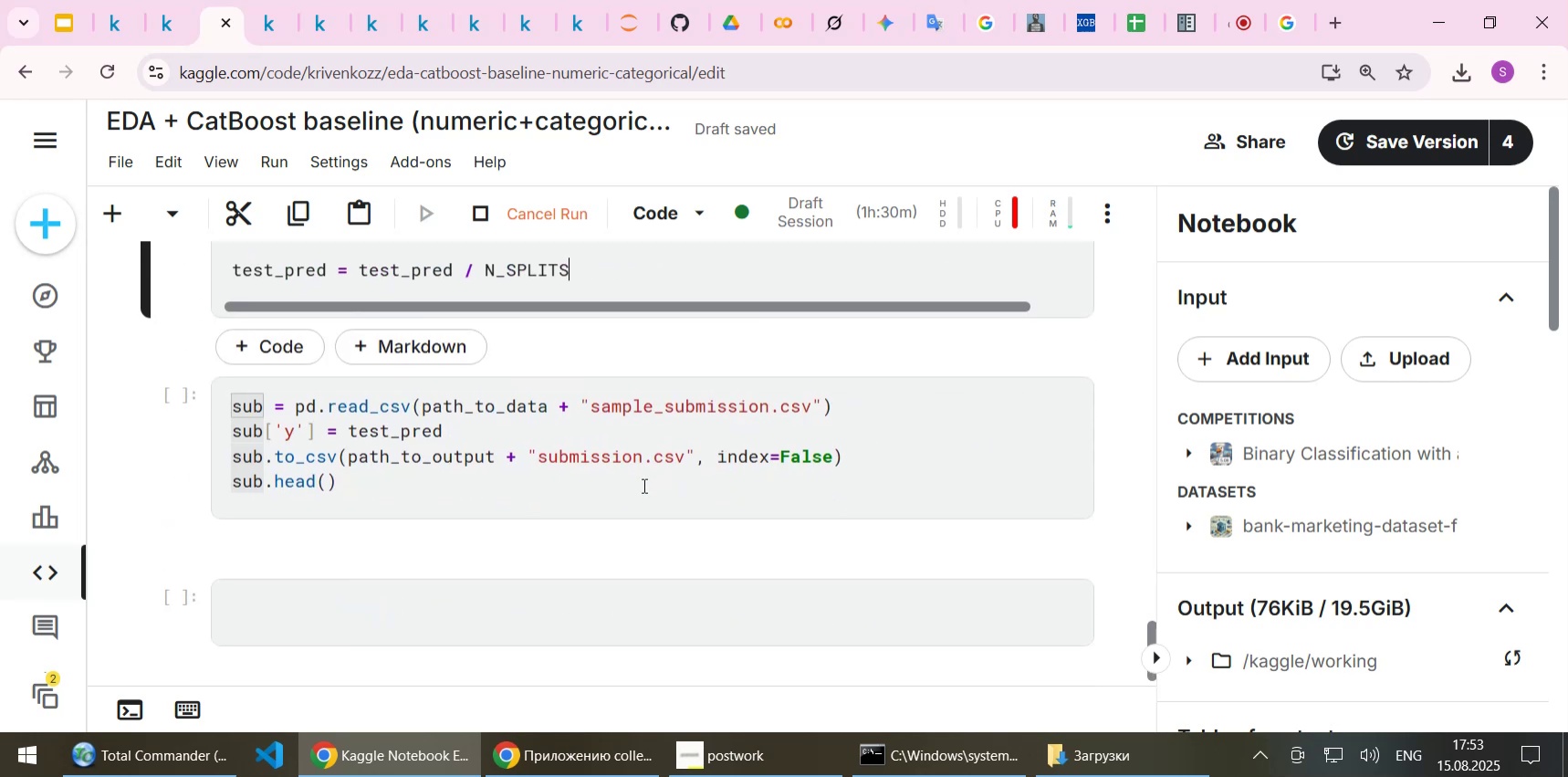 
scroll: coordinate [643, 485], scroll_direction: up, amount: 2.0
 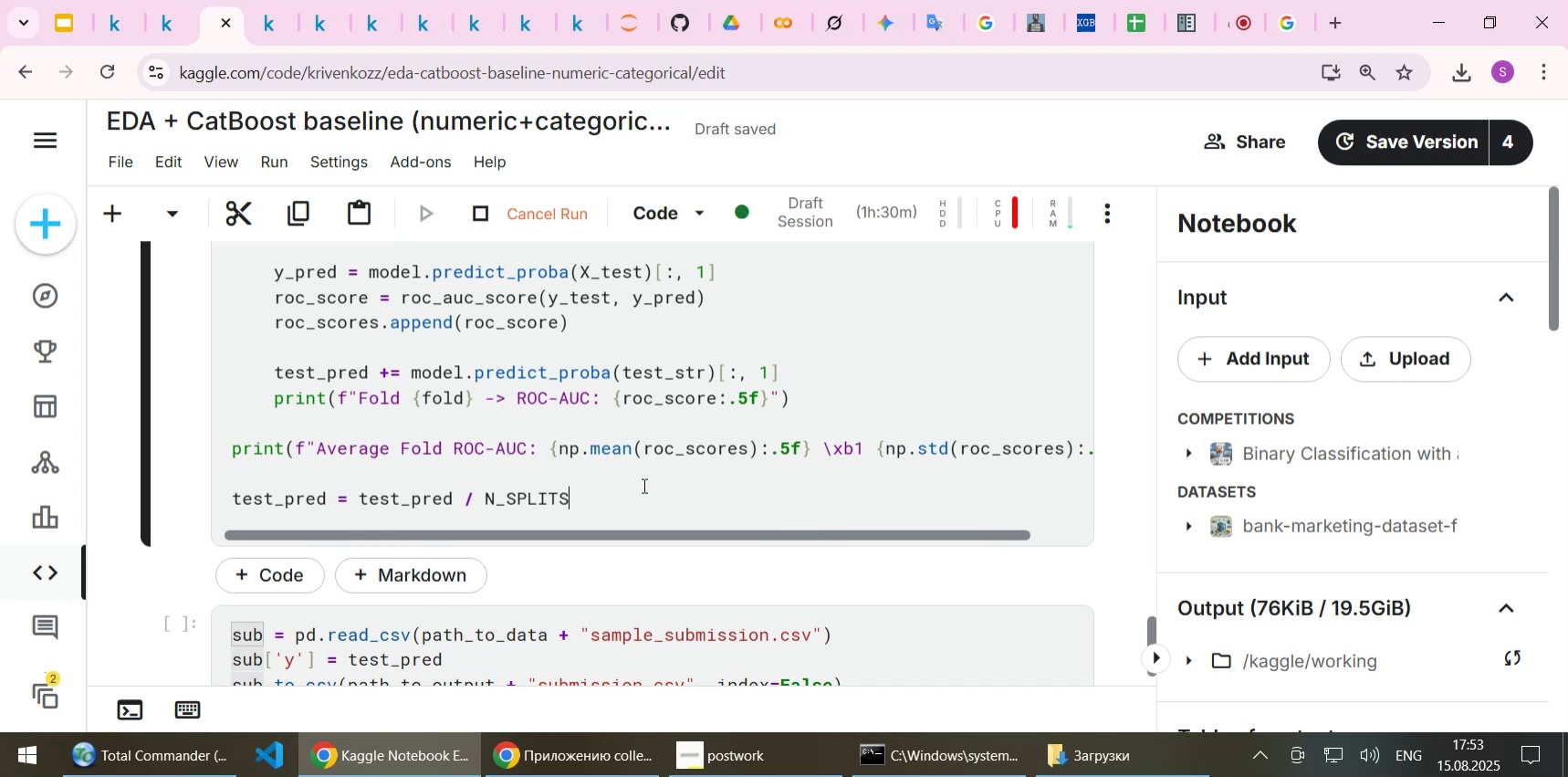 
wait(13.12)
 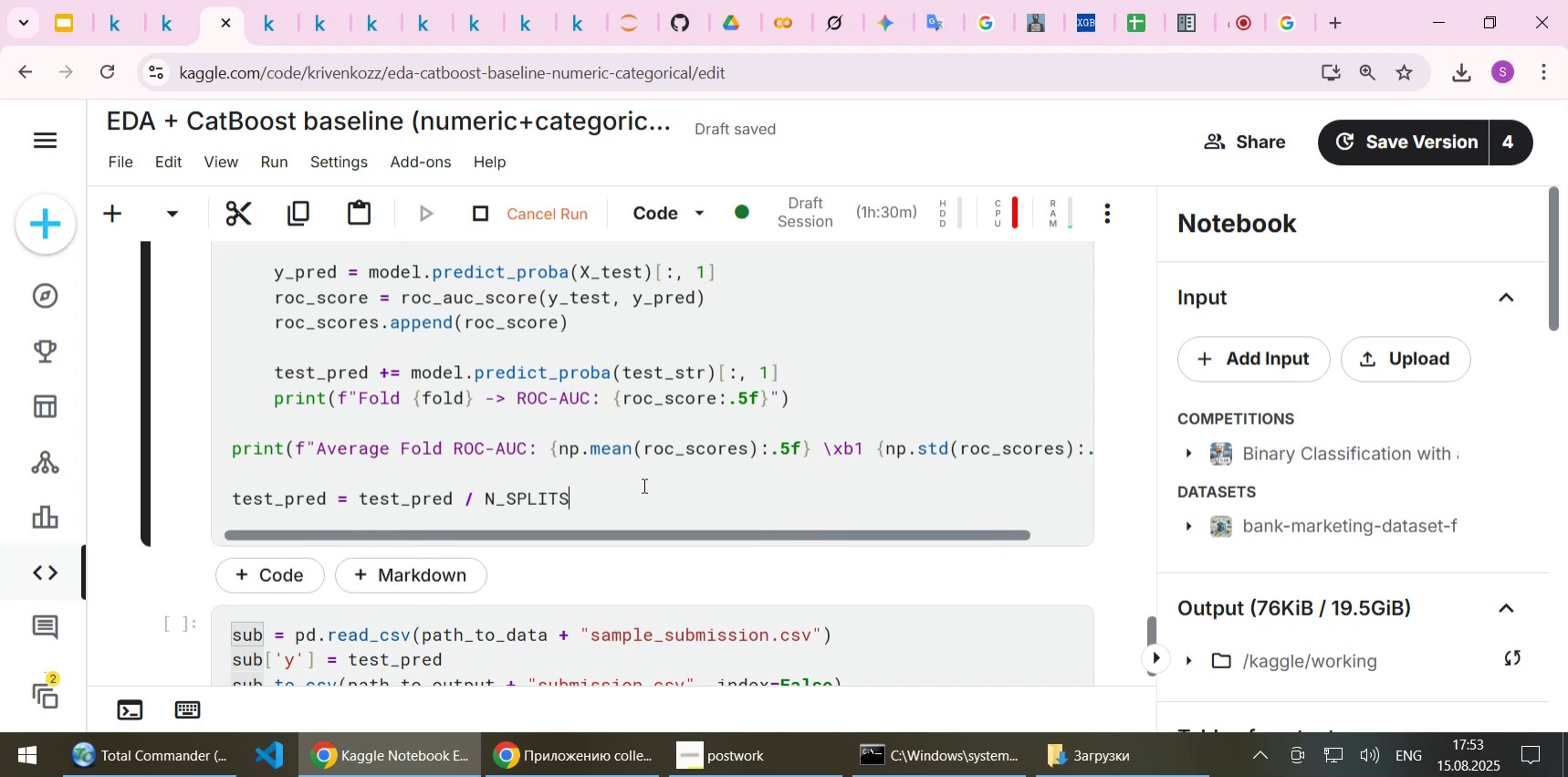 
scroll: coordinate [643, 485], scroll_direction: up, amount: 8.0
 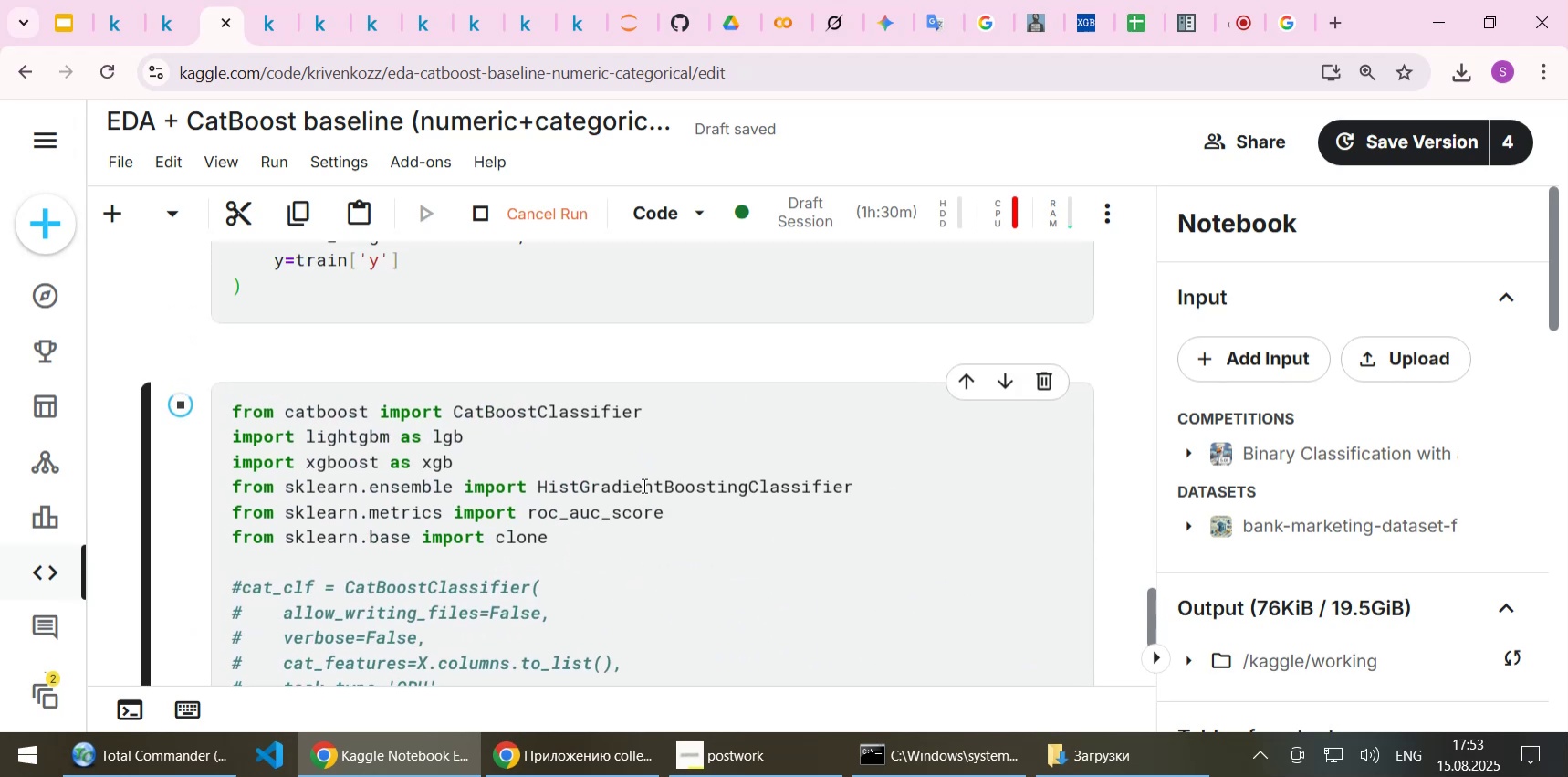 
scroll: coordinate [642, 493], scroll_direction: down, amount: 11.0
 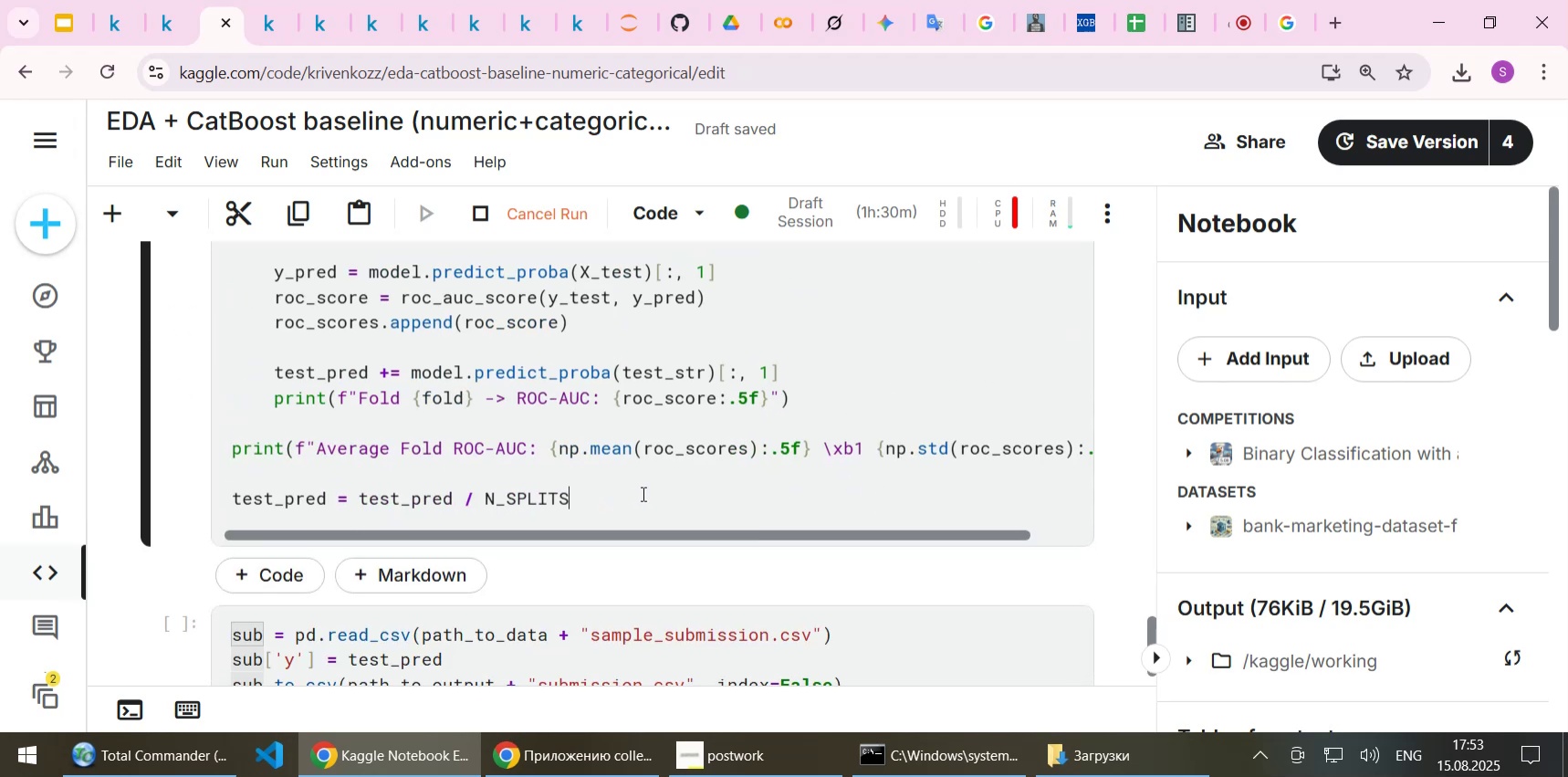 
scroll: coordinate [642, 493], scroll_direction: up, amount: 2.0
 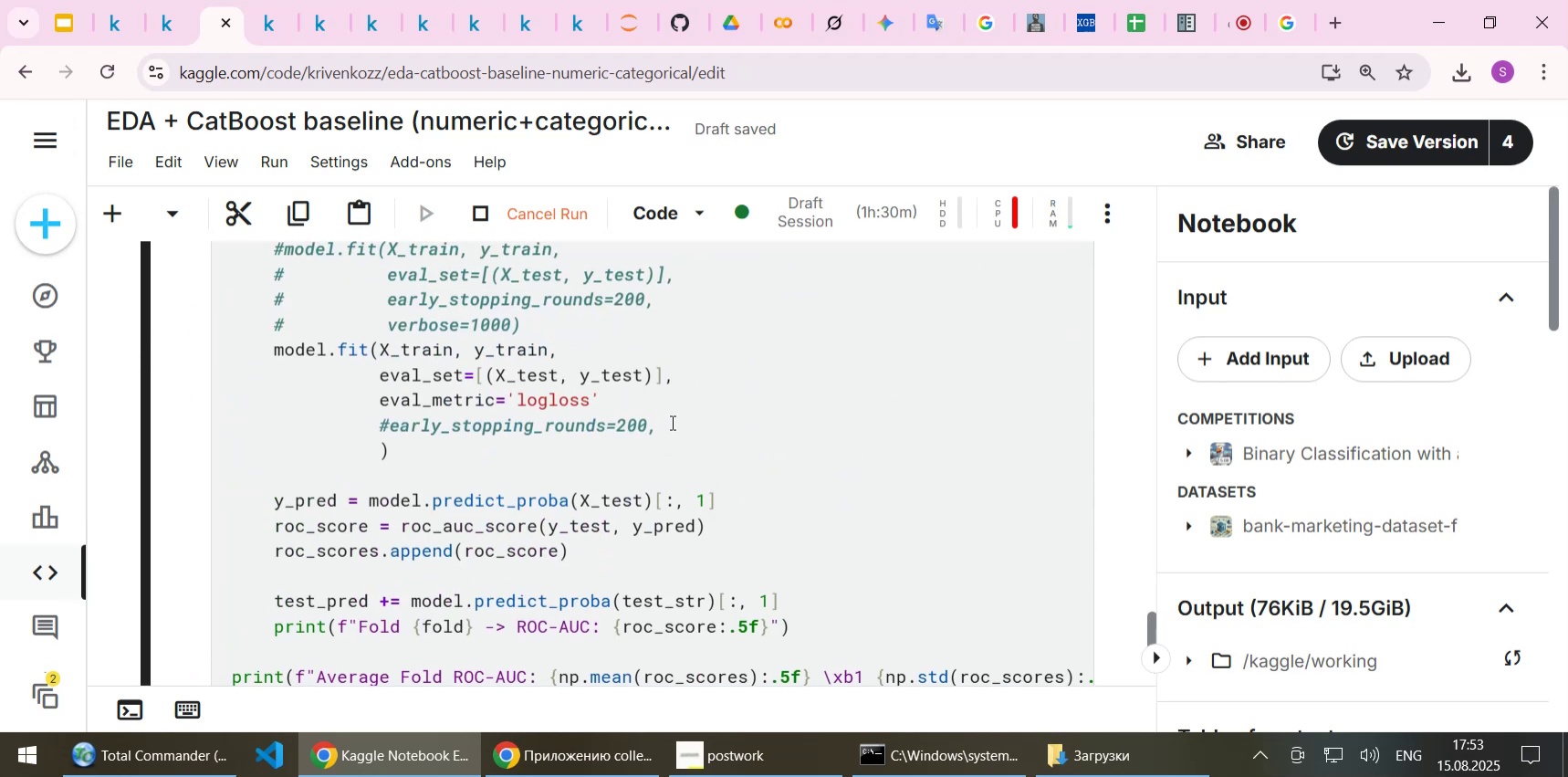 
left_click([671, 421])
 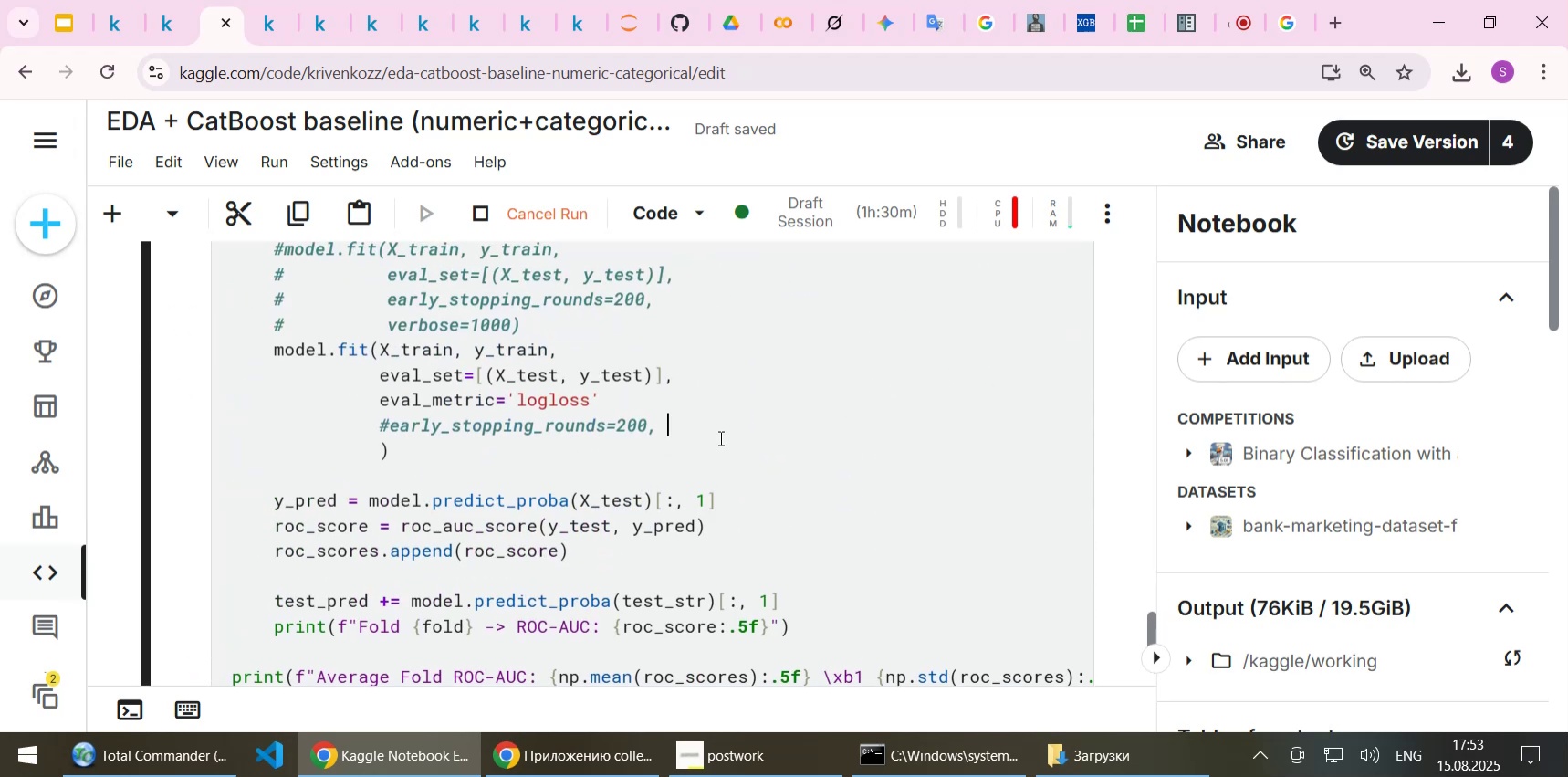 
scroll: coordinate [797, 458], scroll_direction: up, amount: 3.0
 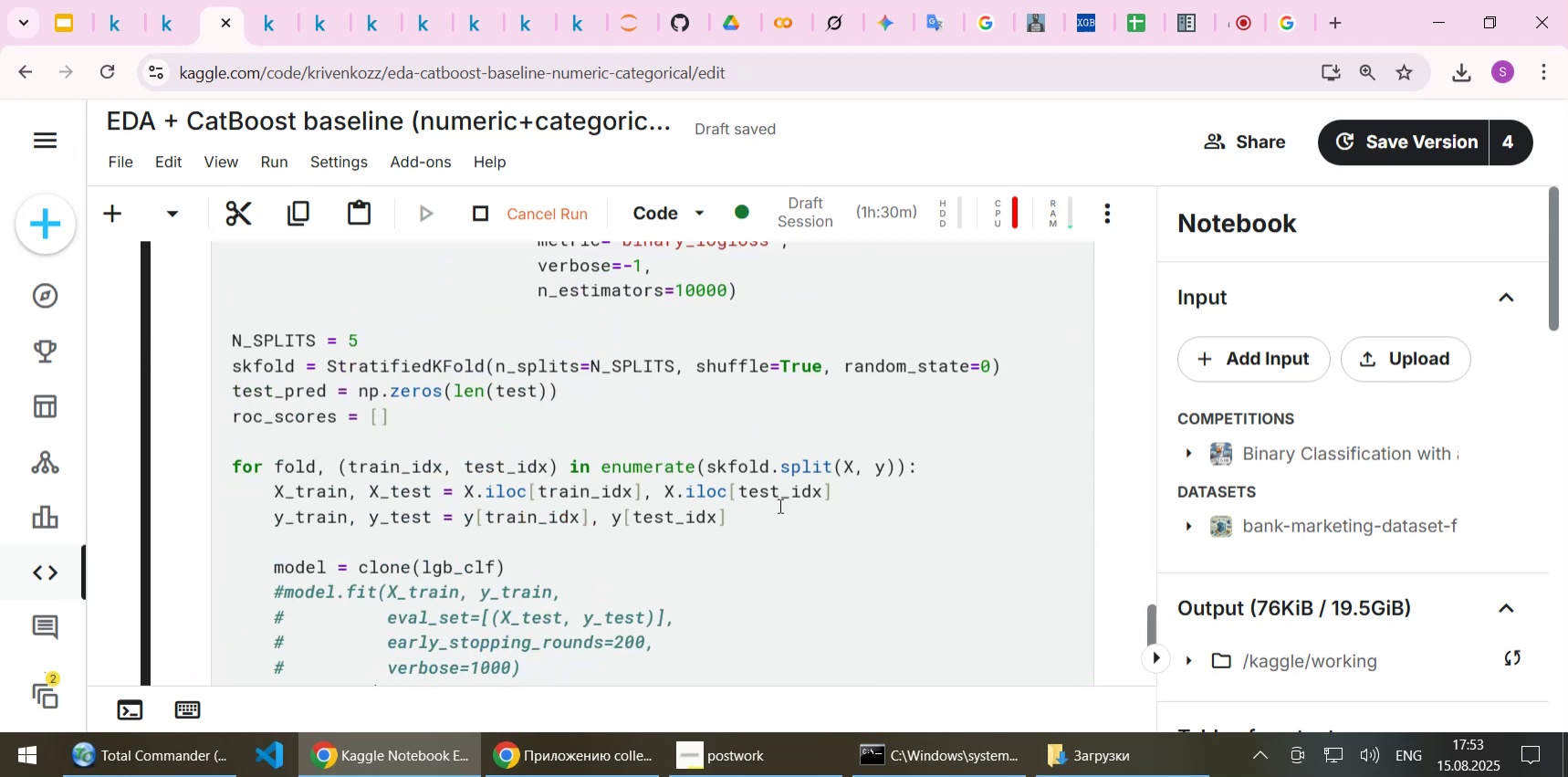 
left_click([740, 512])
 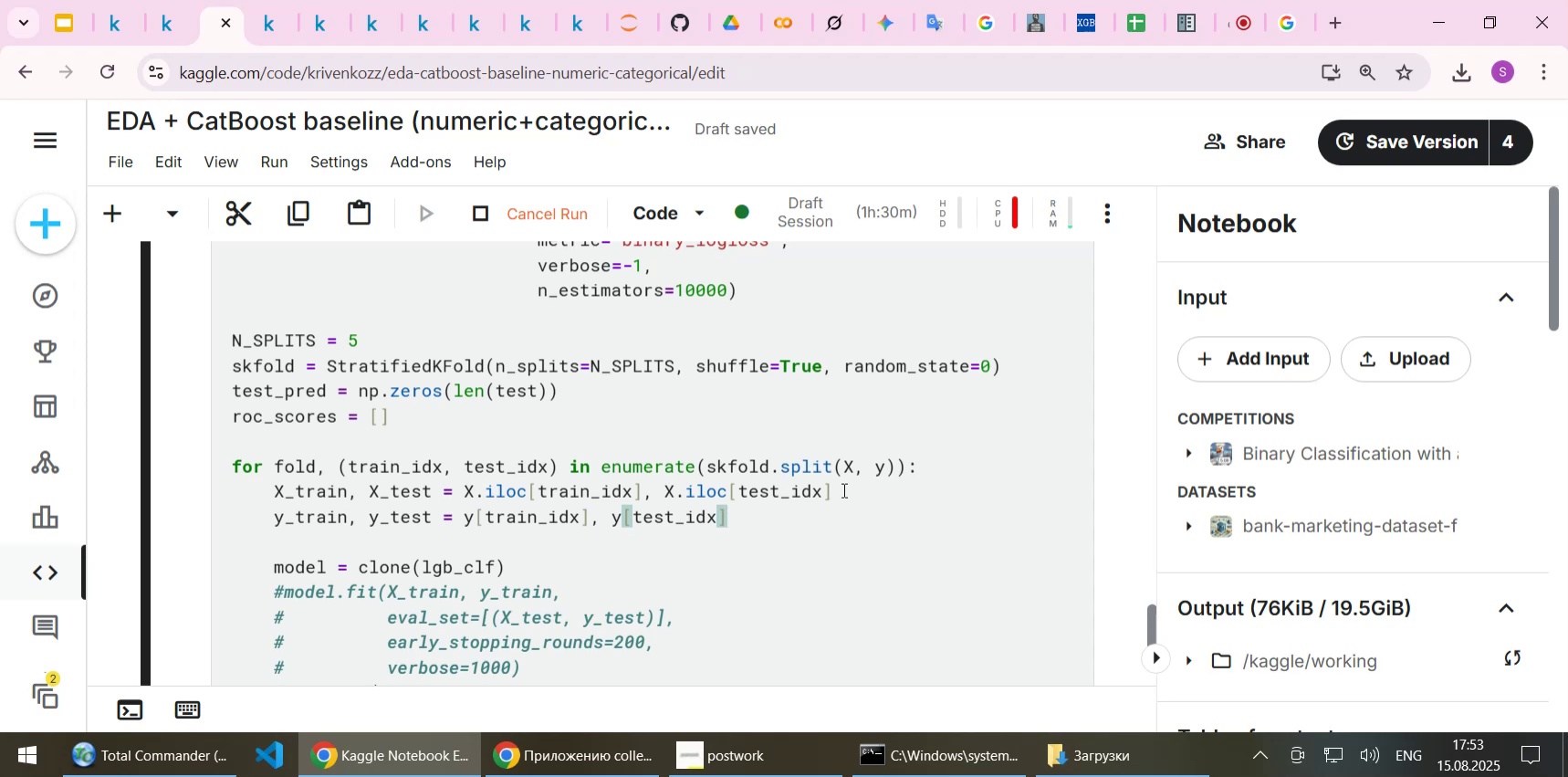 
left_click([842, 489])
 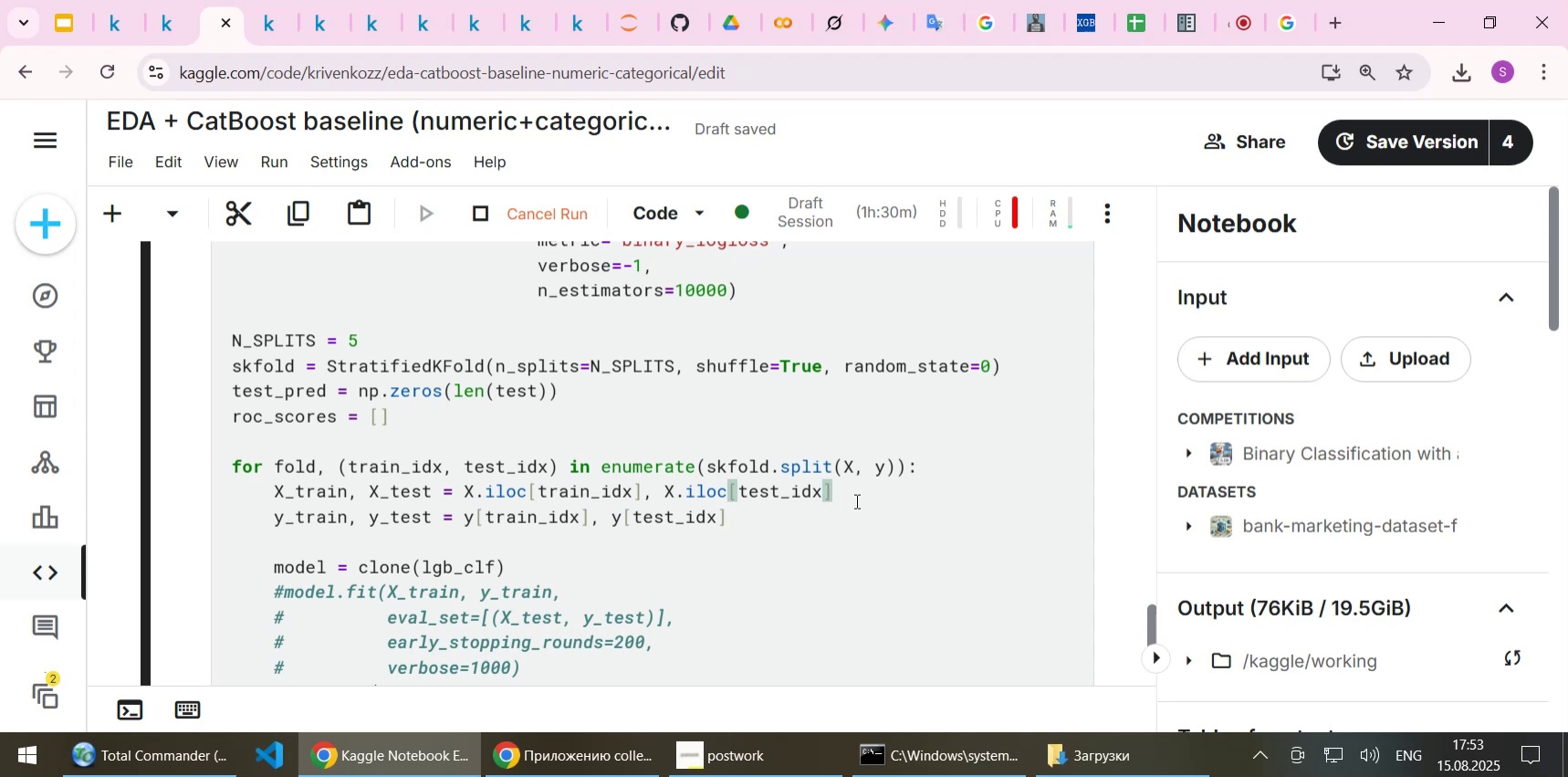 
scroll: coordinate [956, 541], scroll_direction: up, amount: 2.0
 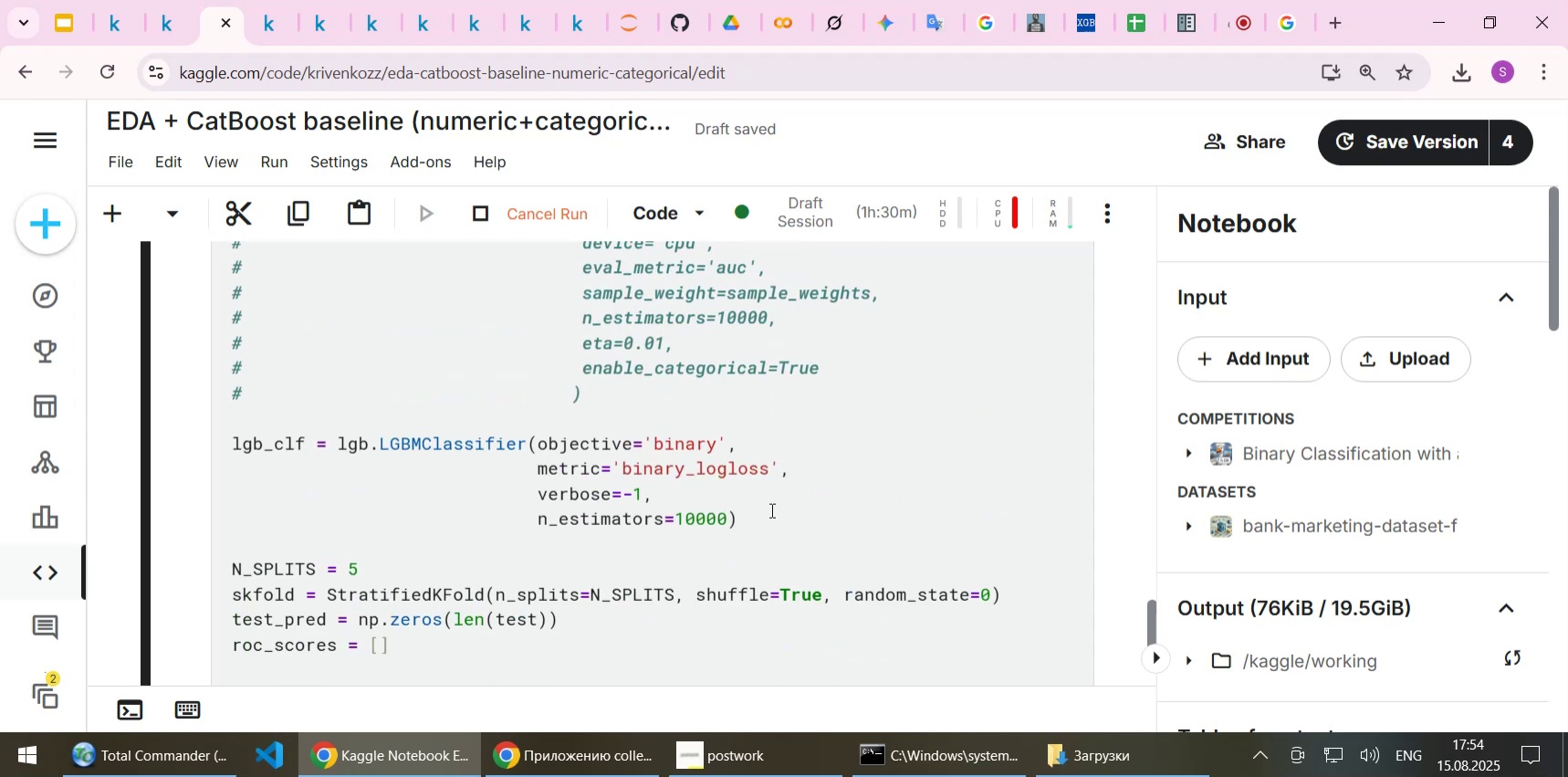 
left_click([732, 509])
 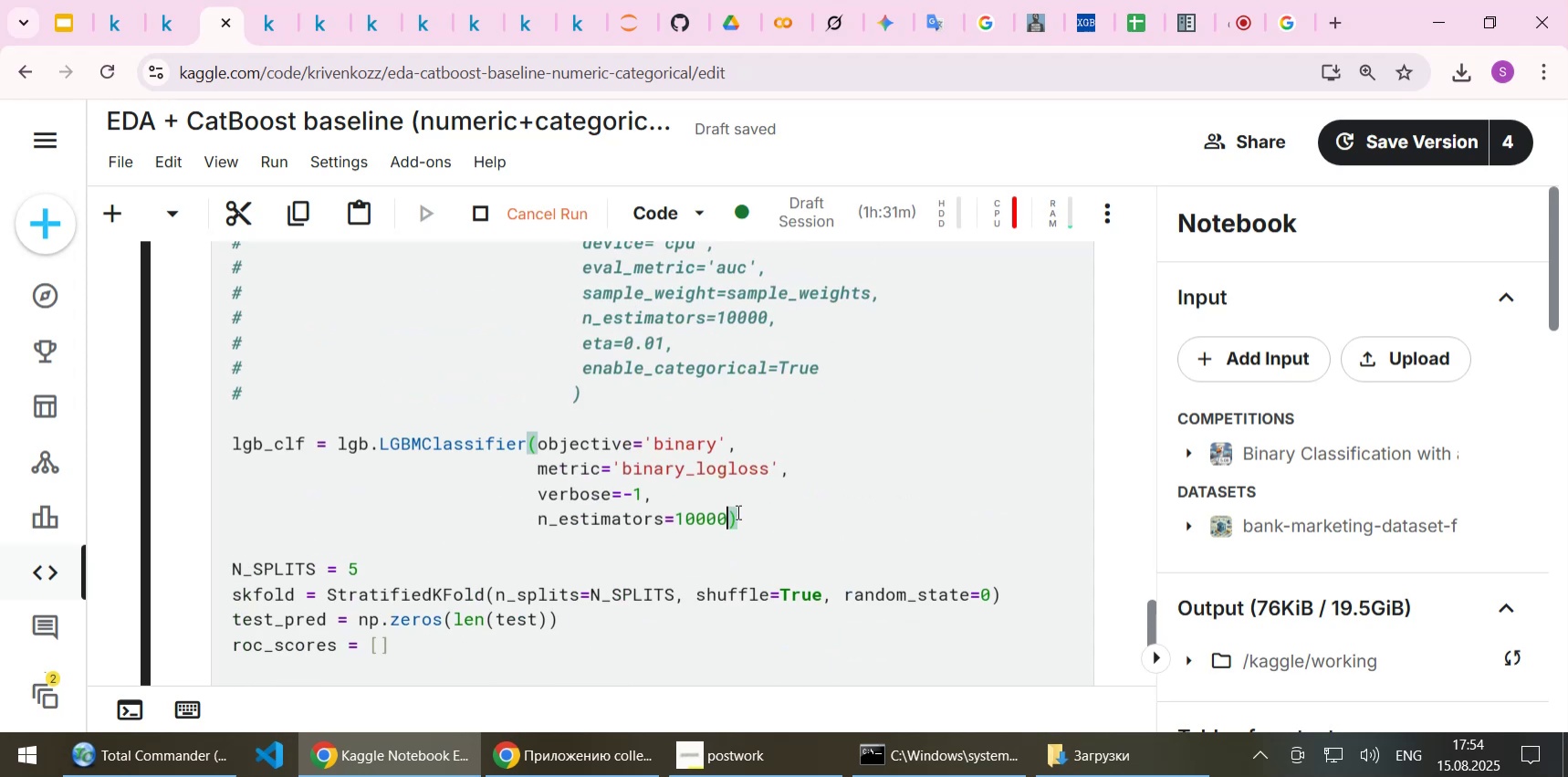 
left_click([737, 511])
 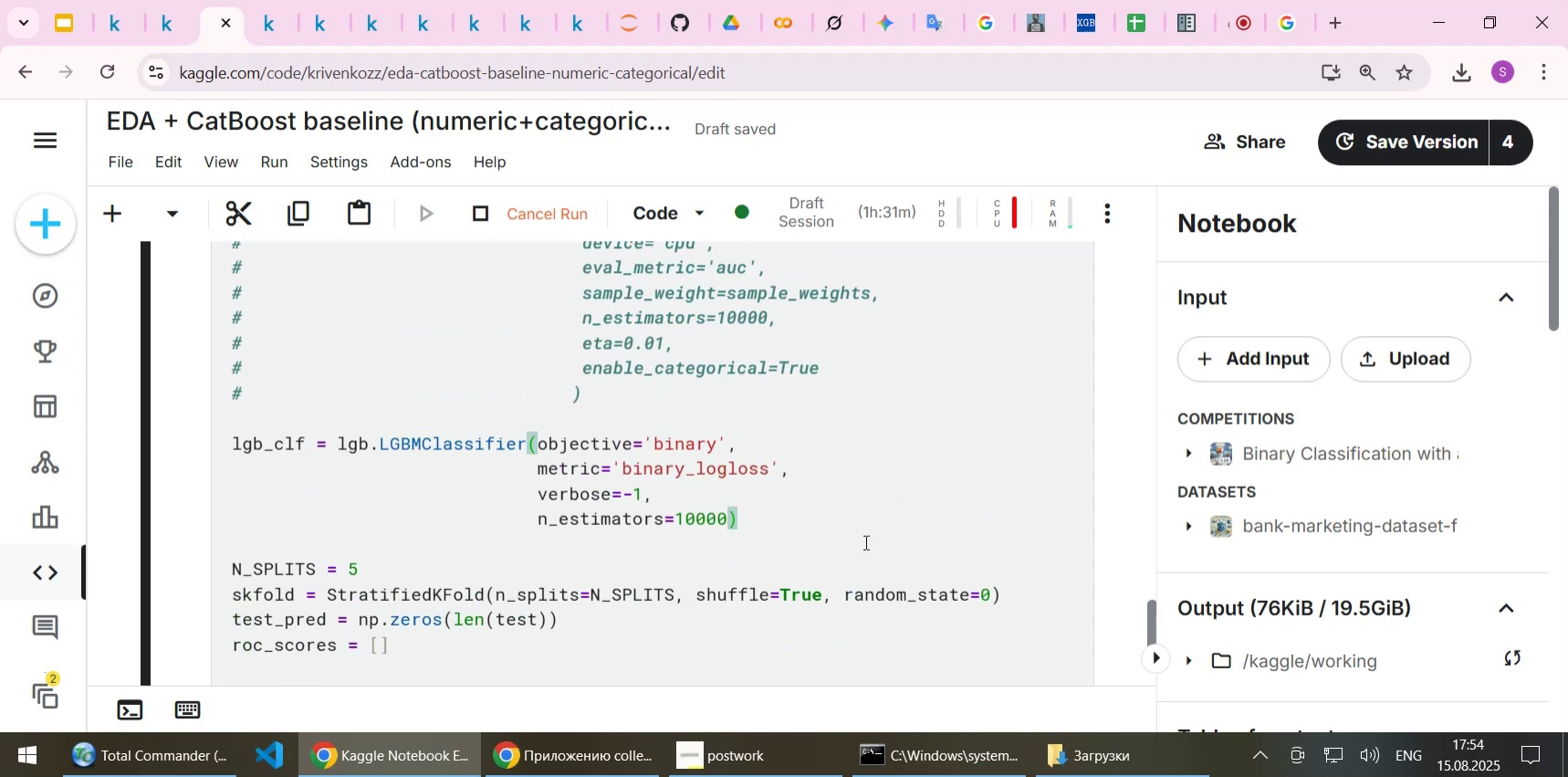 
scroll: coordinate [1023, 573], scroll_direction: up, amount: 3.0
 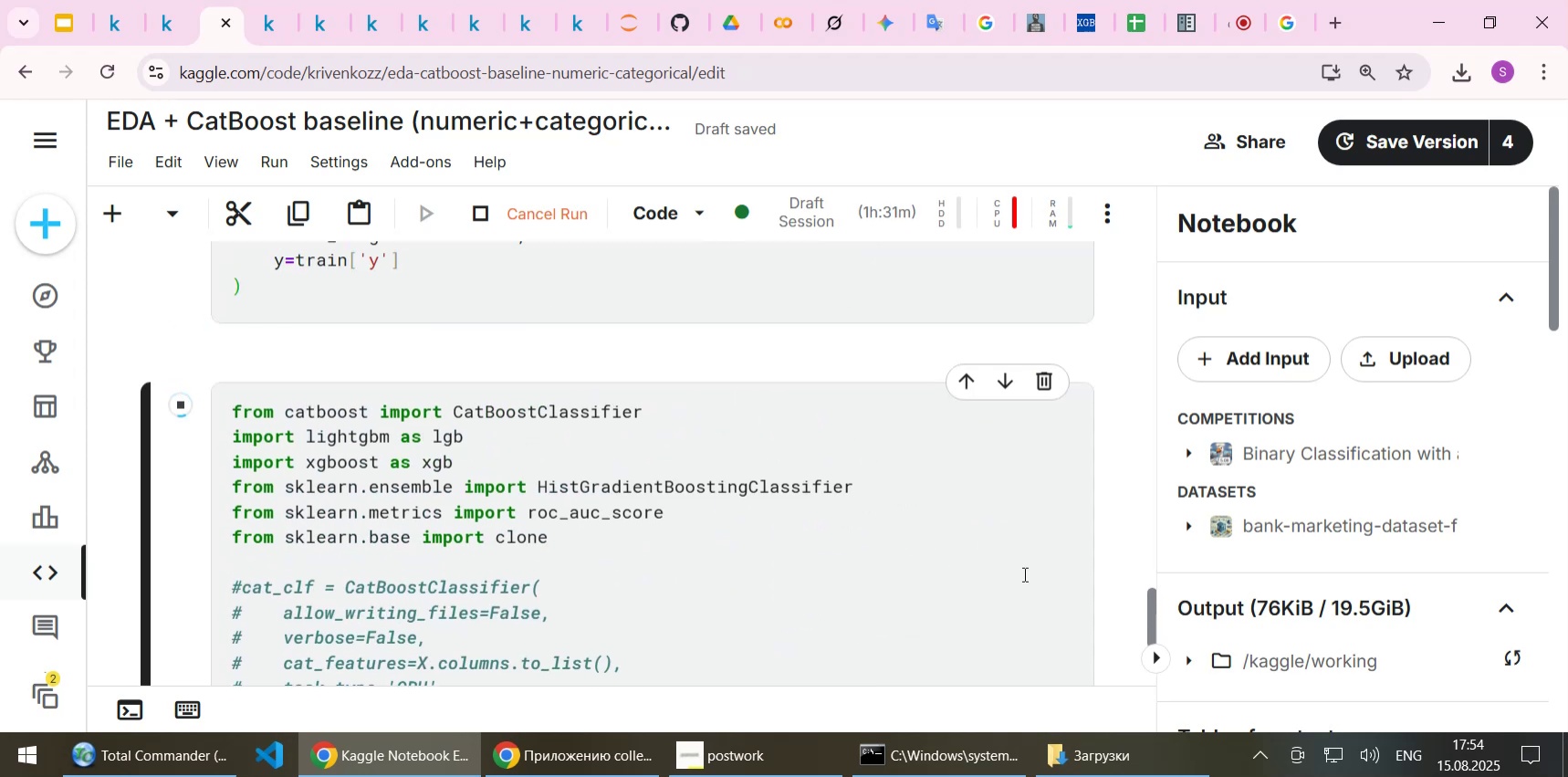 
scroll: coordinate [1023, 573], scroll_direction: down, amount: 12.0
 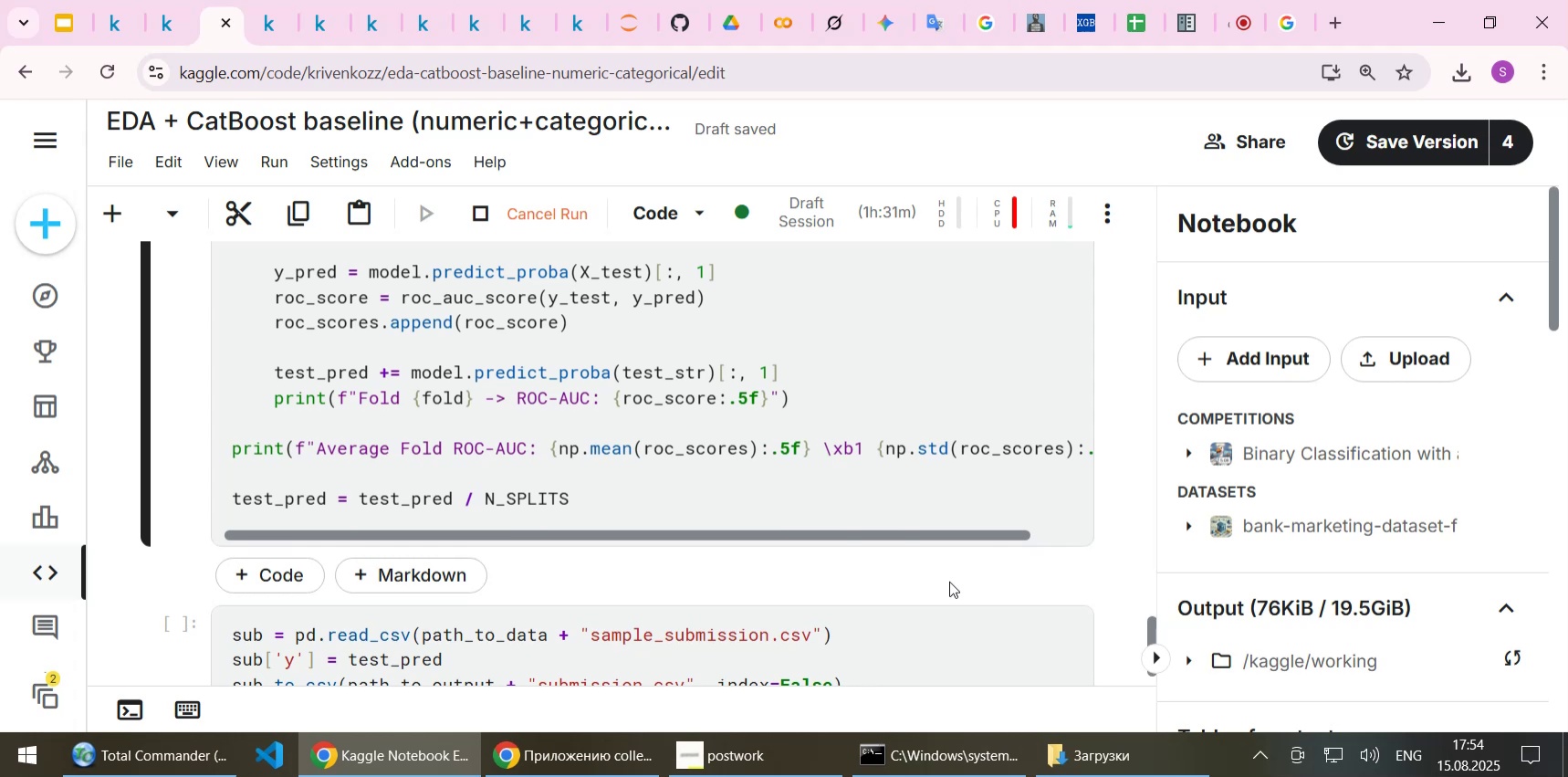 
scroll: coordinate [949, 581], scroll_direction: up, amount: 5.0
 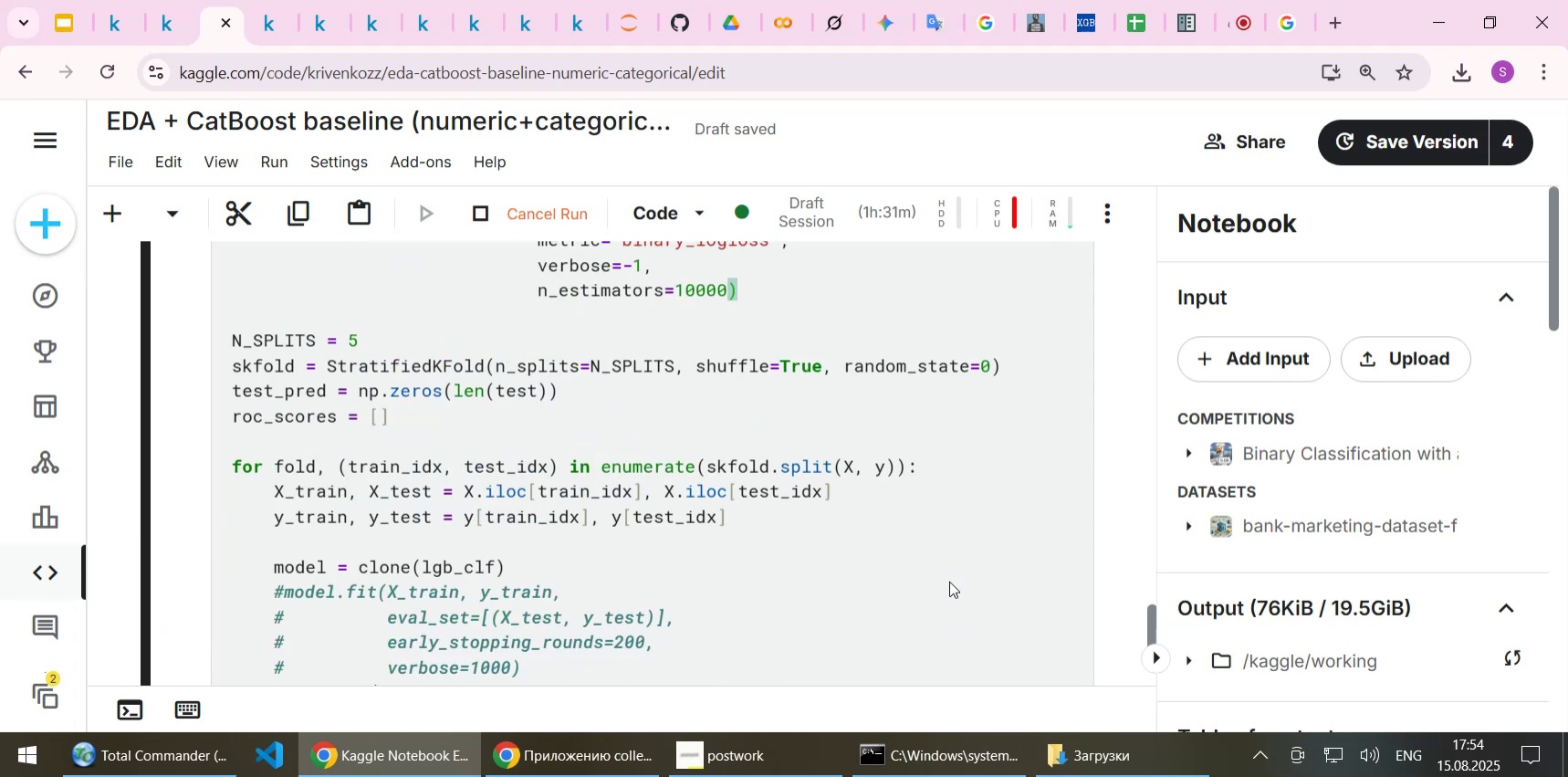 
wait(8.62)
 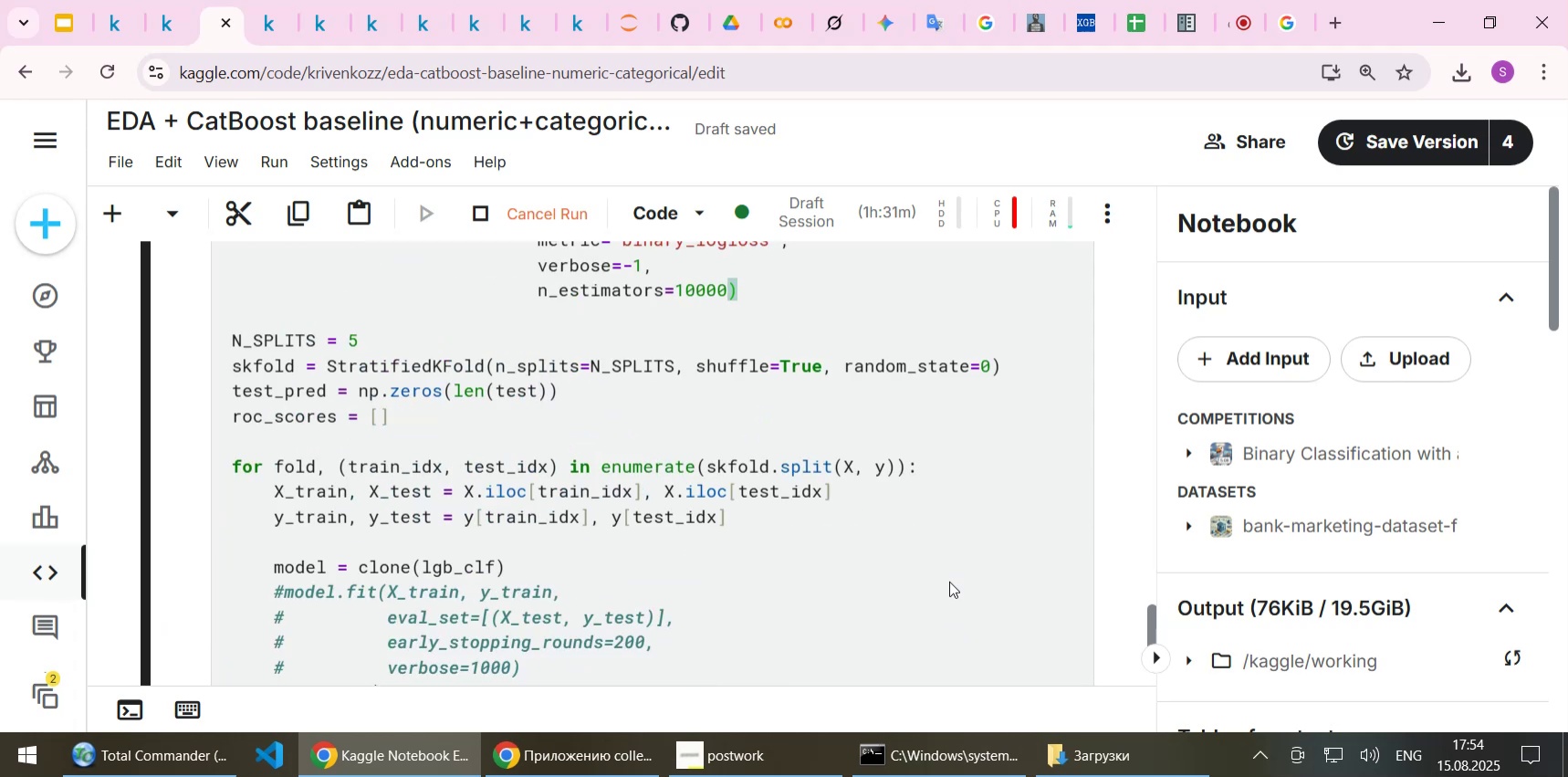 
scroll: coordinate [952, 595], scroll_direction: up, amount: 4.0
 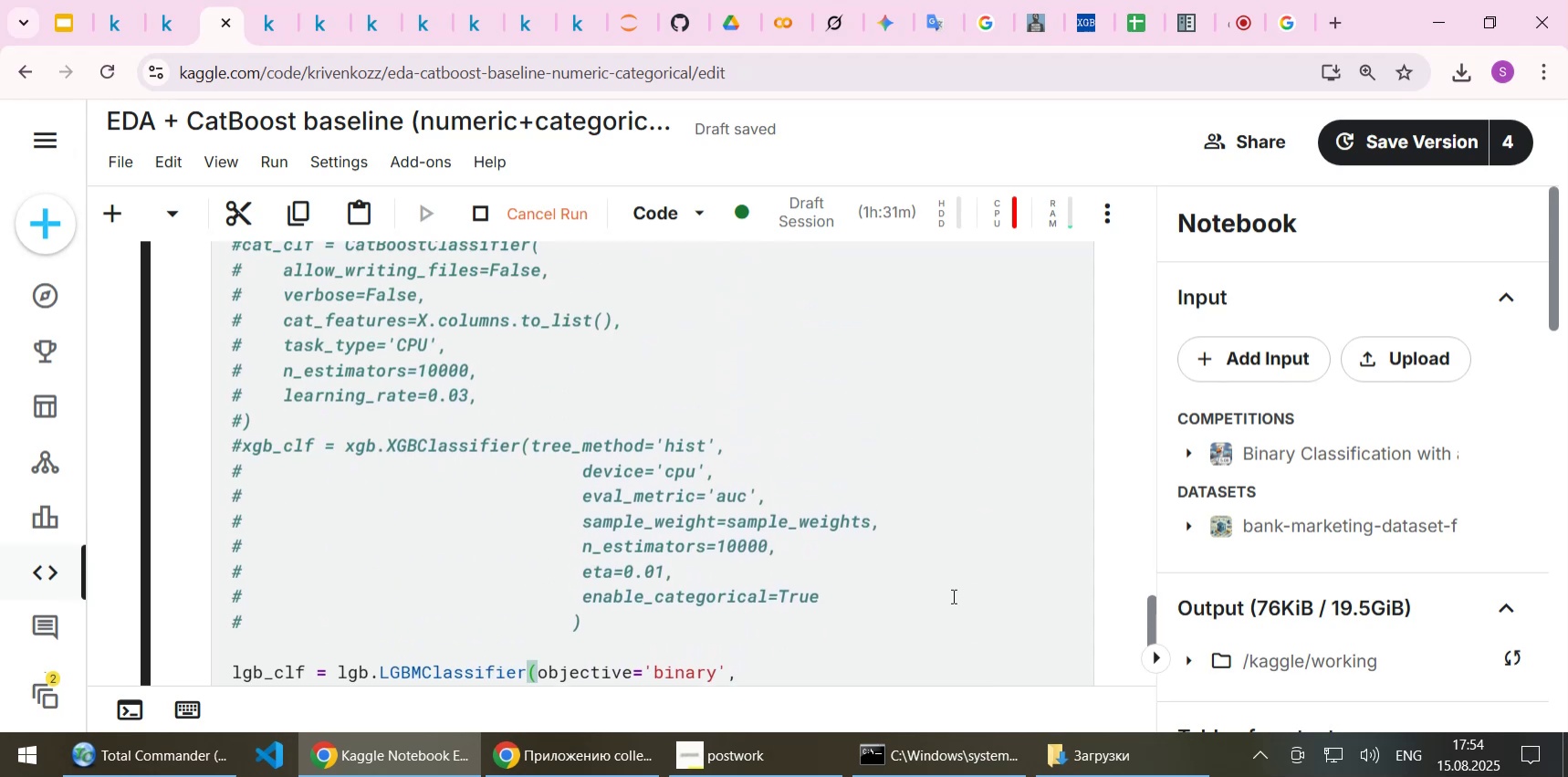 
scroll: coordinate [952, 595], scroll_direction: down, amount: 10.0
 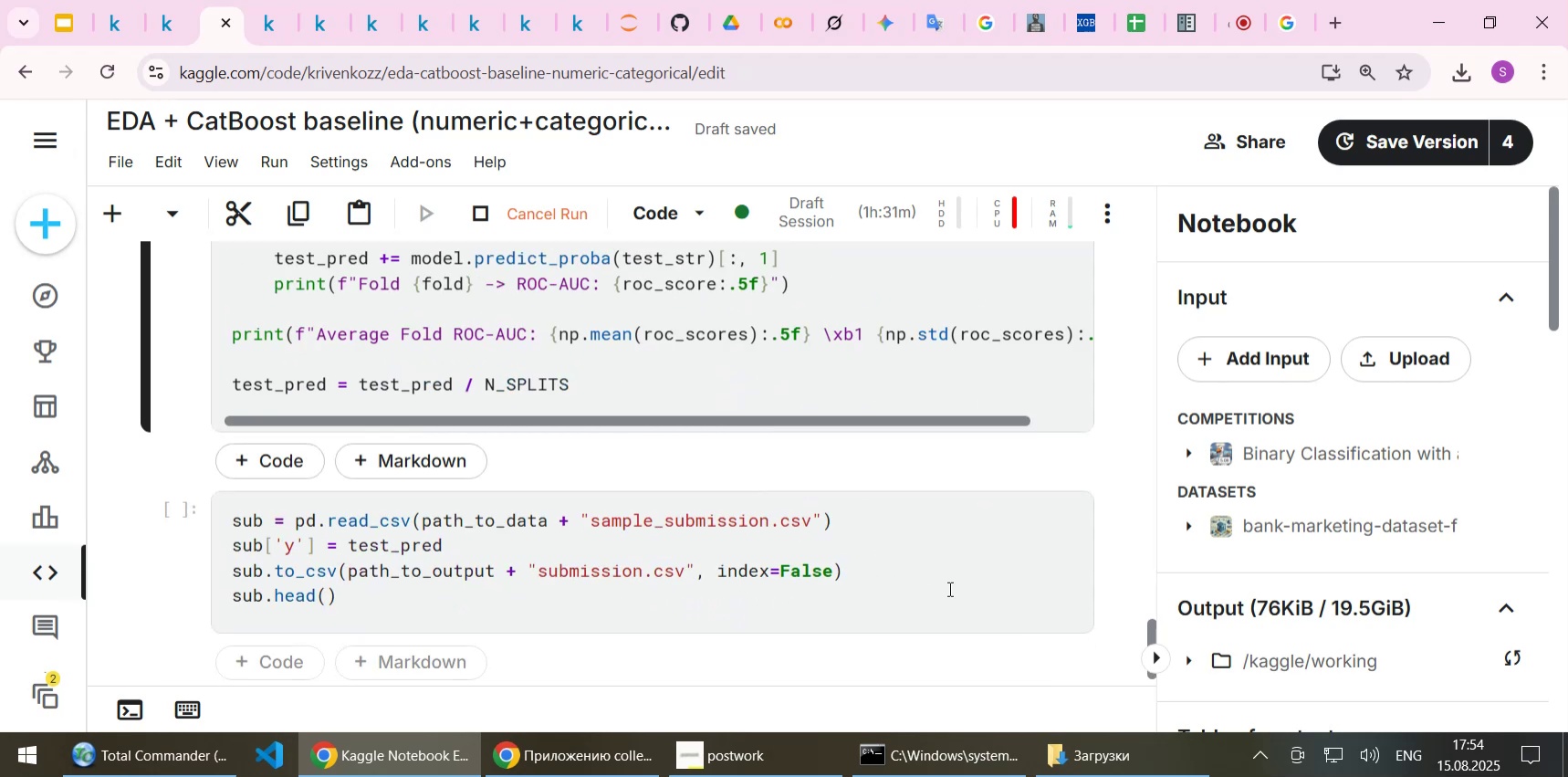 
scroll: coordinate [848, 391], scroll_direction: up, amount: 10.0
 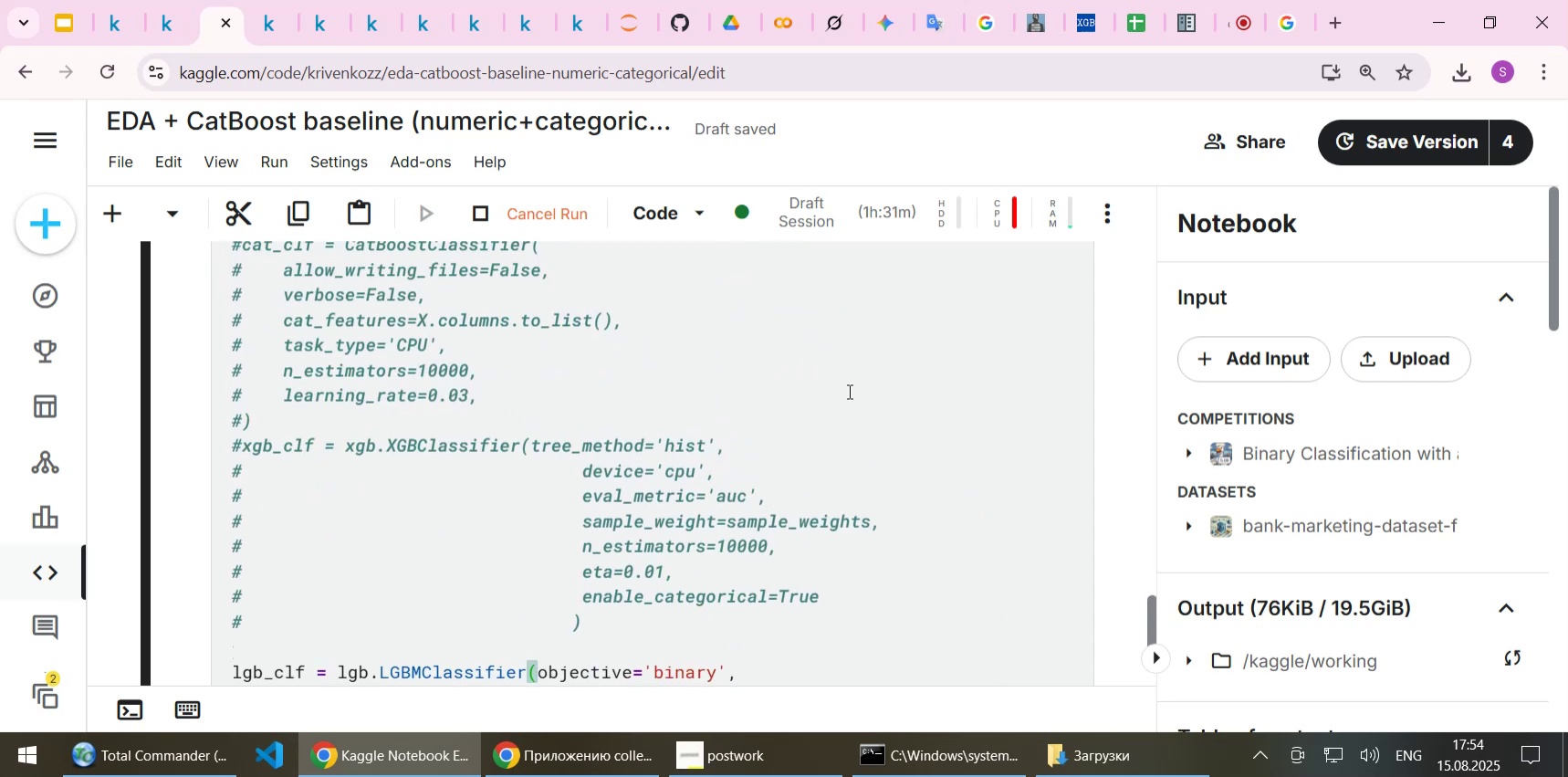 
scroll: coordinate [848, 391], scroll_direction: down, amount: 11.0
 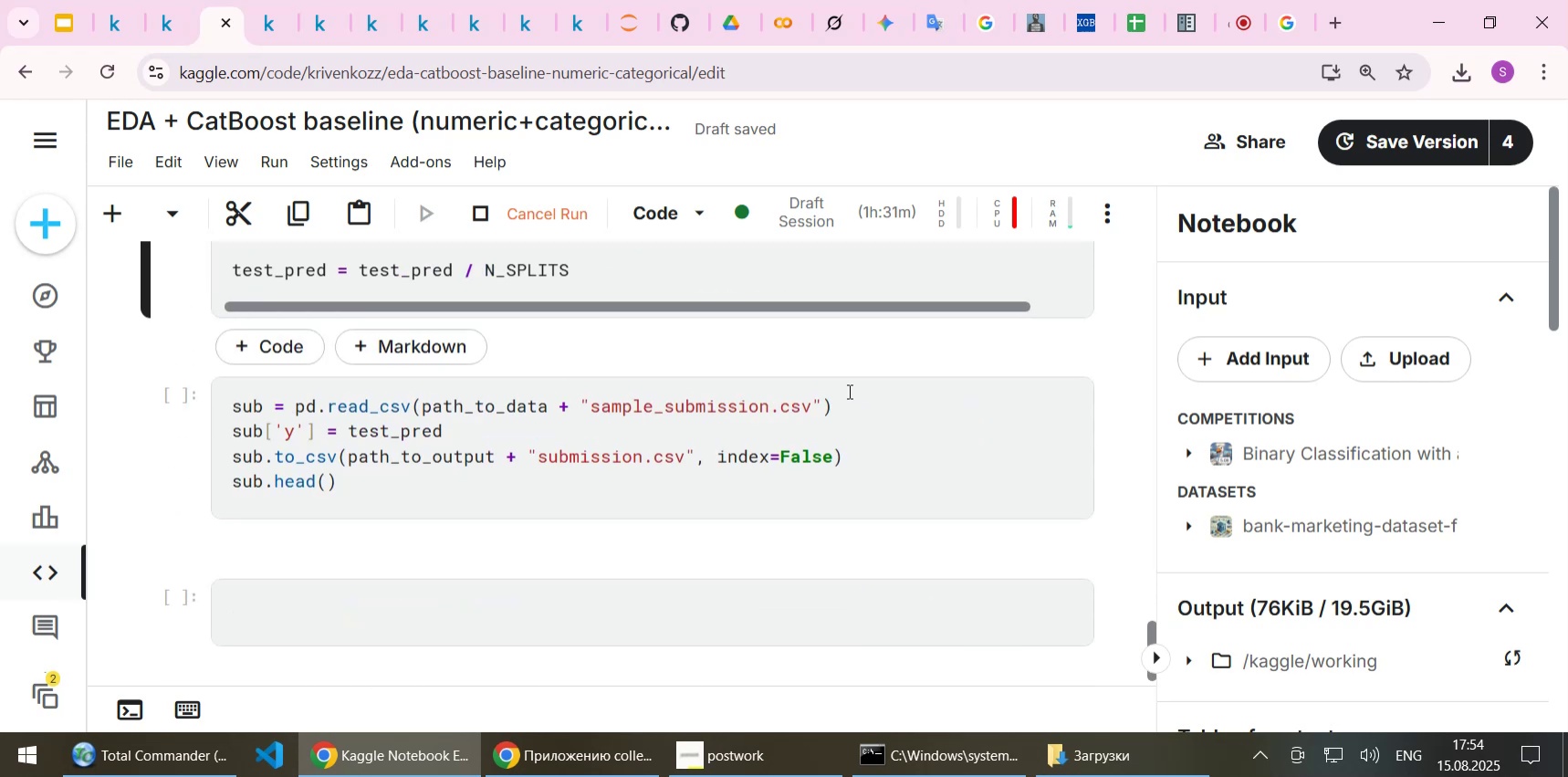 
scroll: coordinate [848, 391], scroll_direction: up, amount: 1.0
 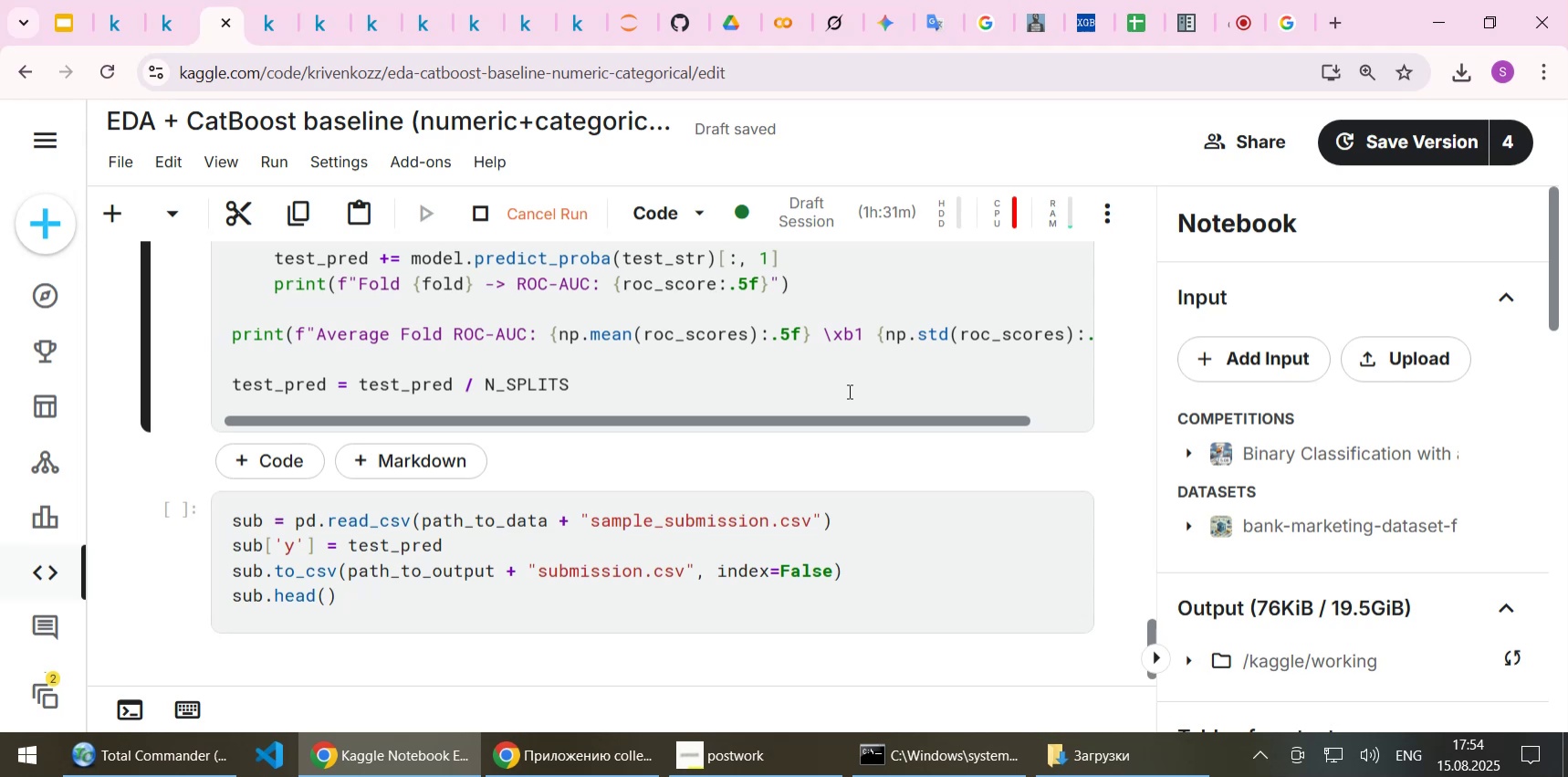 
wait(9.51)
 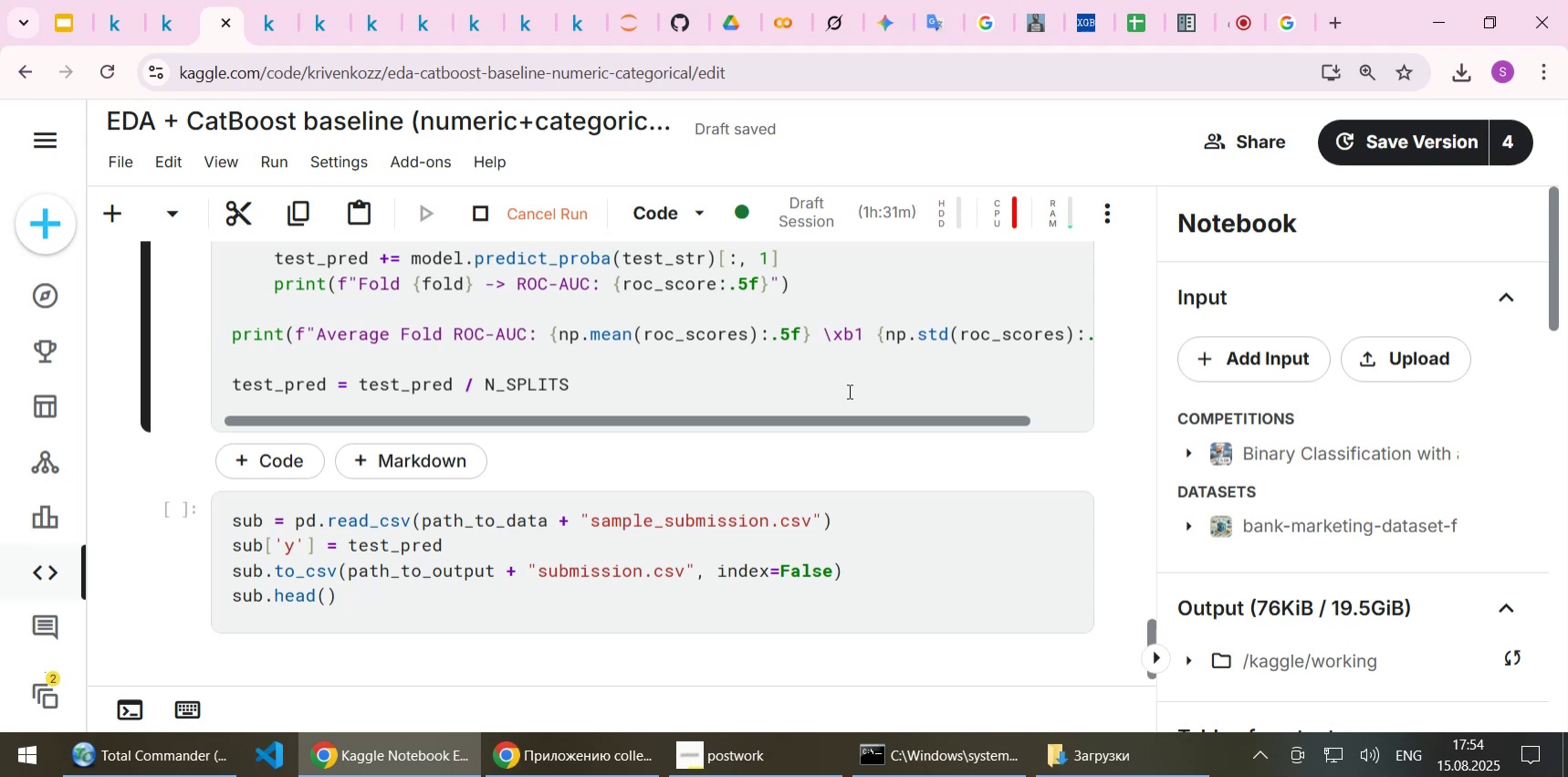 
left_click([329, 25])
 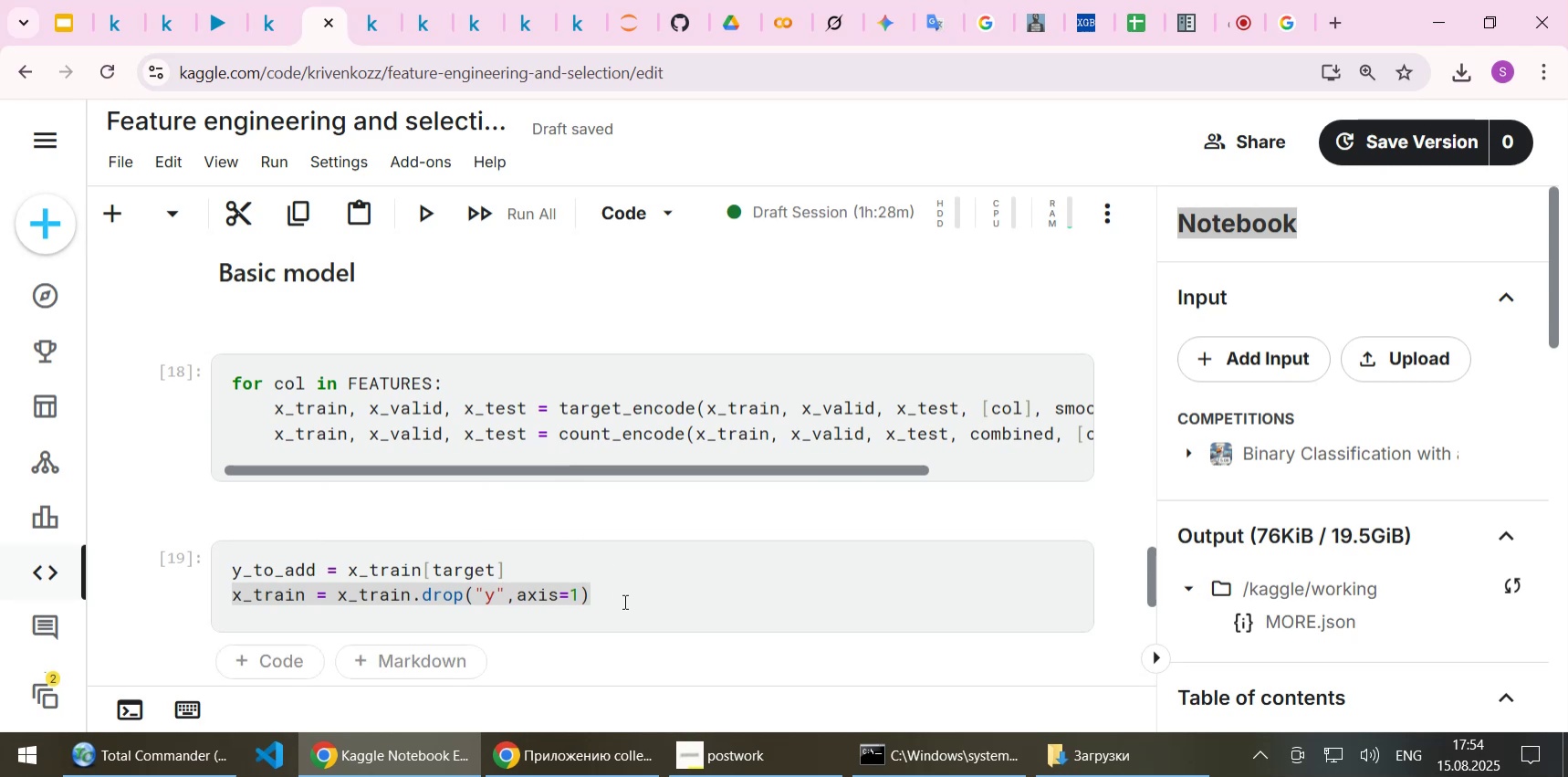 
scroll: coordinate [621, 428], scroll_direction: down, amount: 13.0
 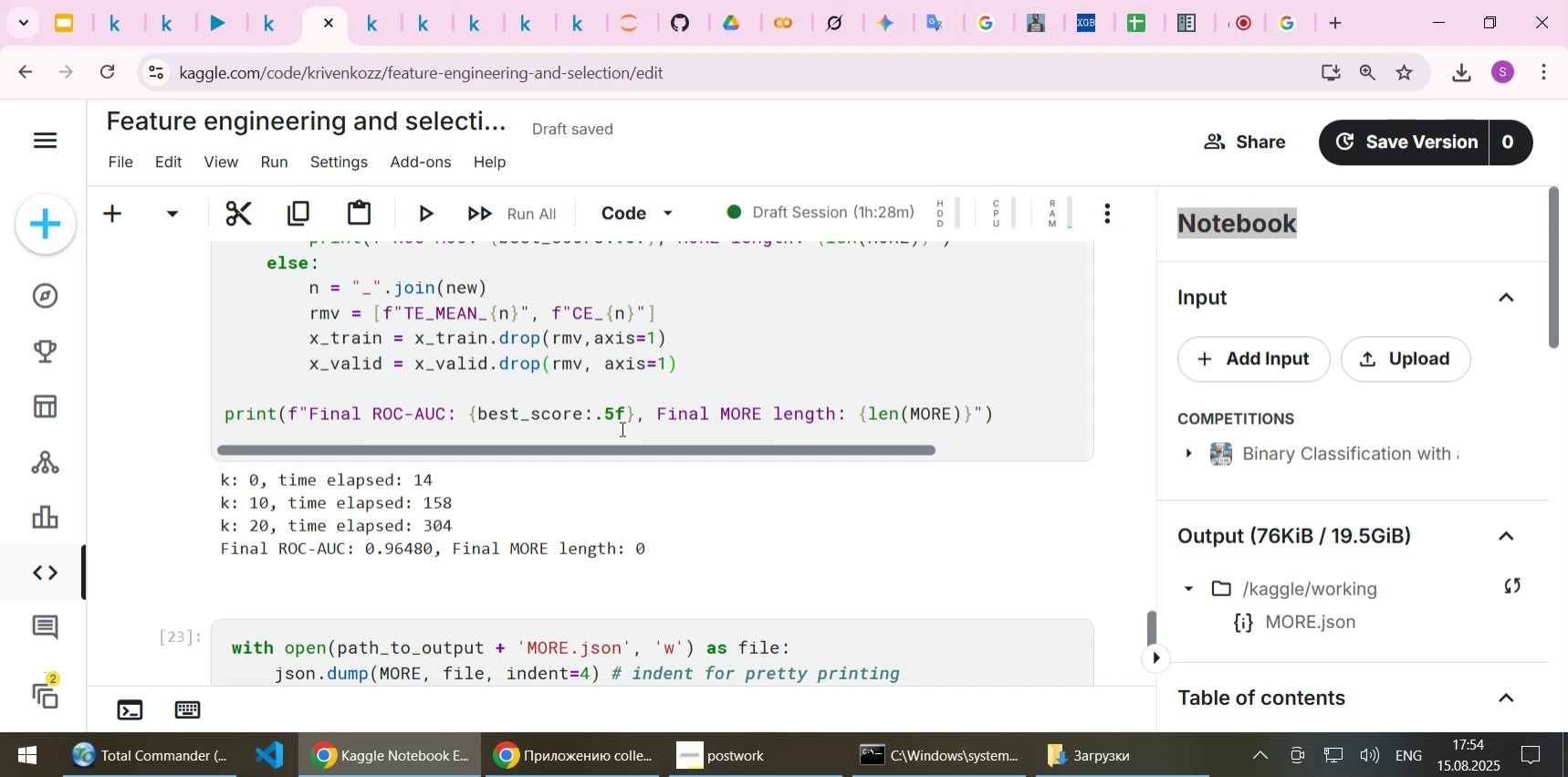 
wait(8.74)
 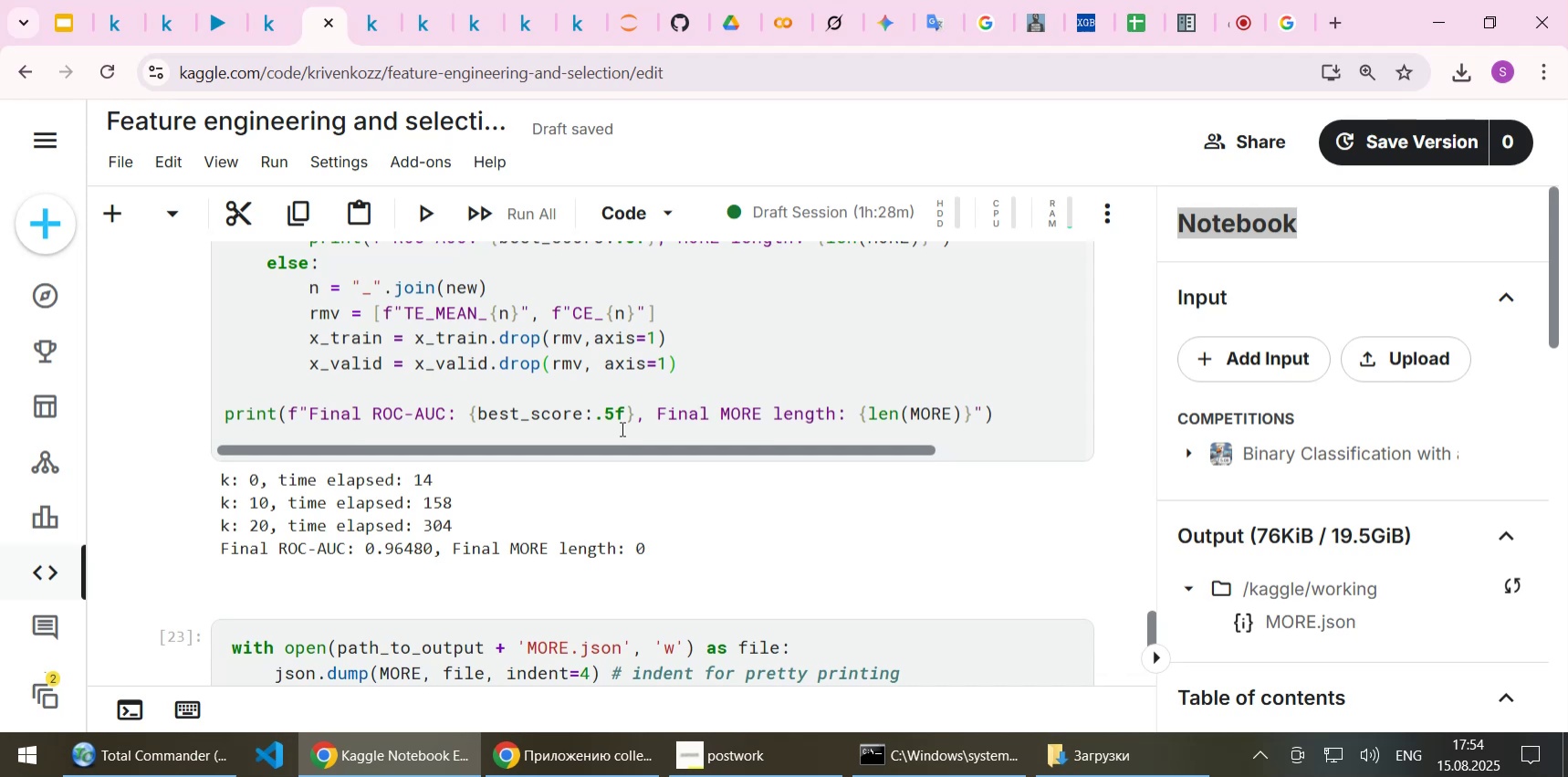 
scroll: coordinate [430, 429], scroll_direction: up, amount: 8.0
 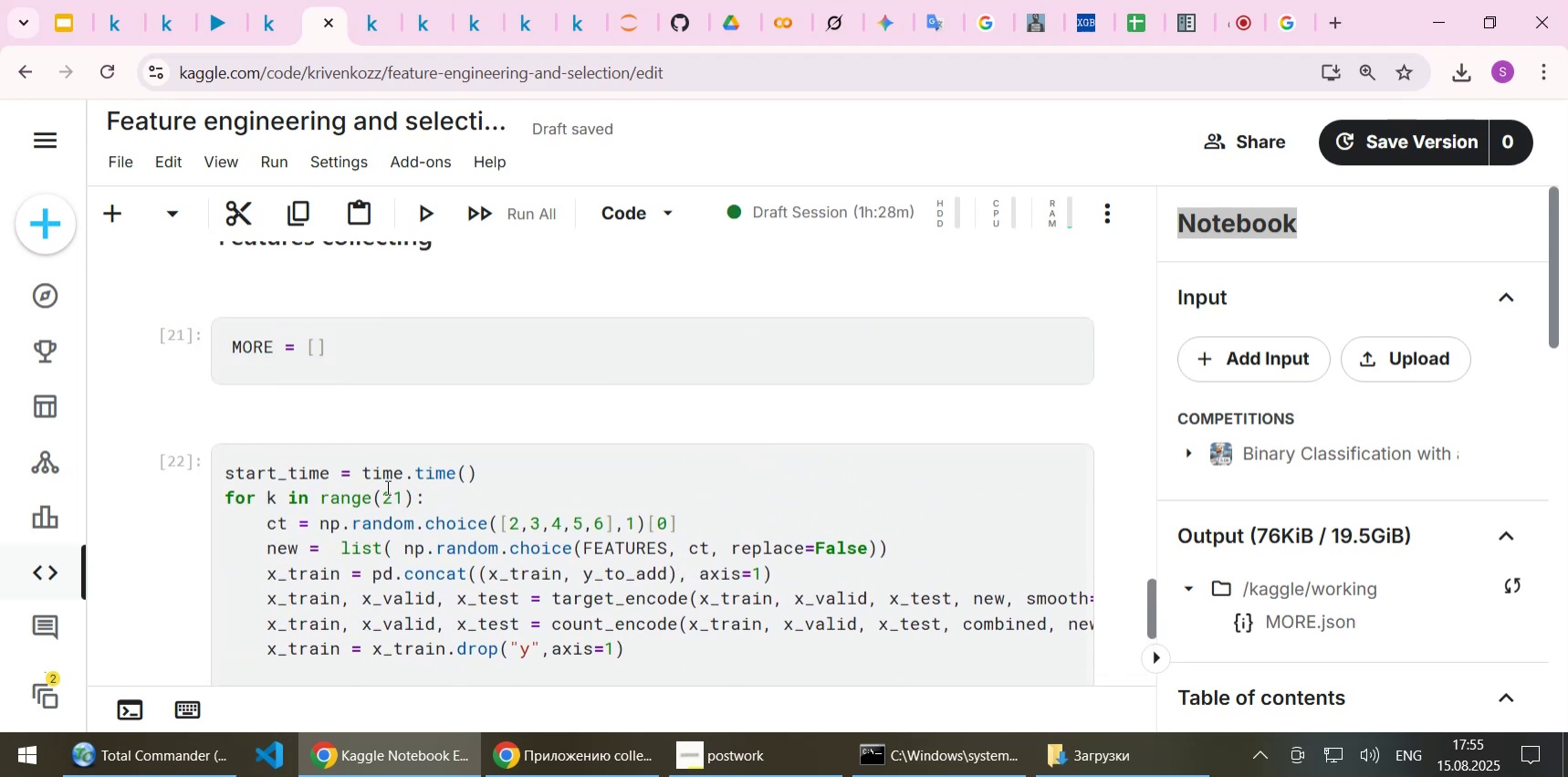 
left_click([385, 493])
 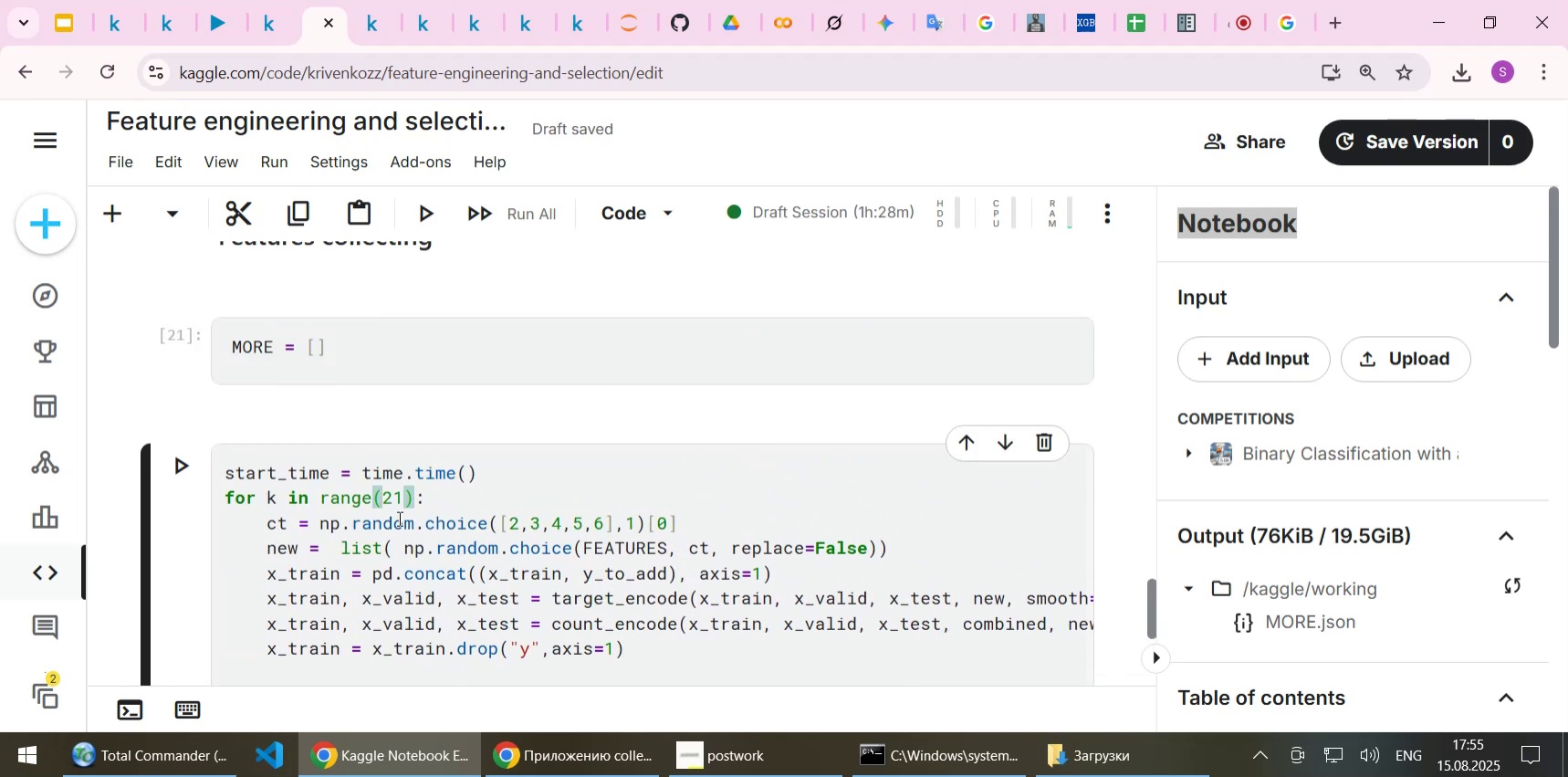 
key(Delete)
 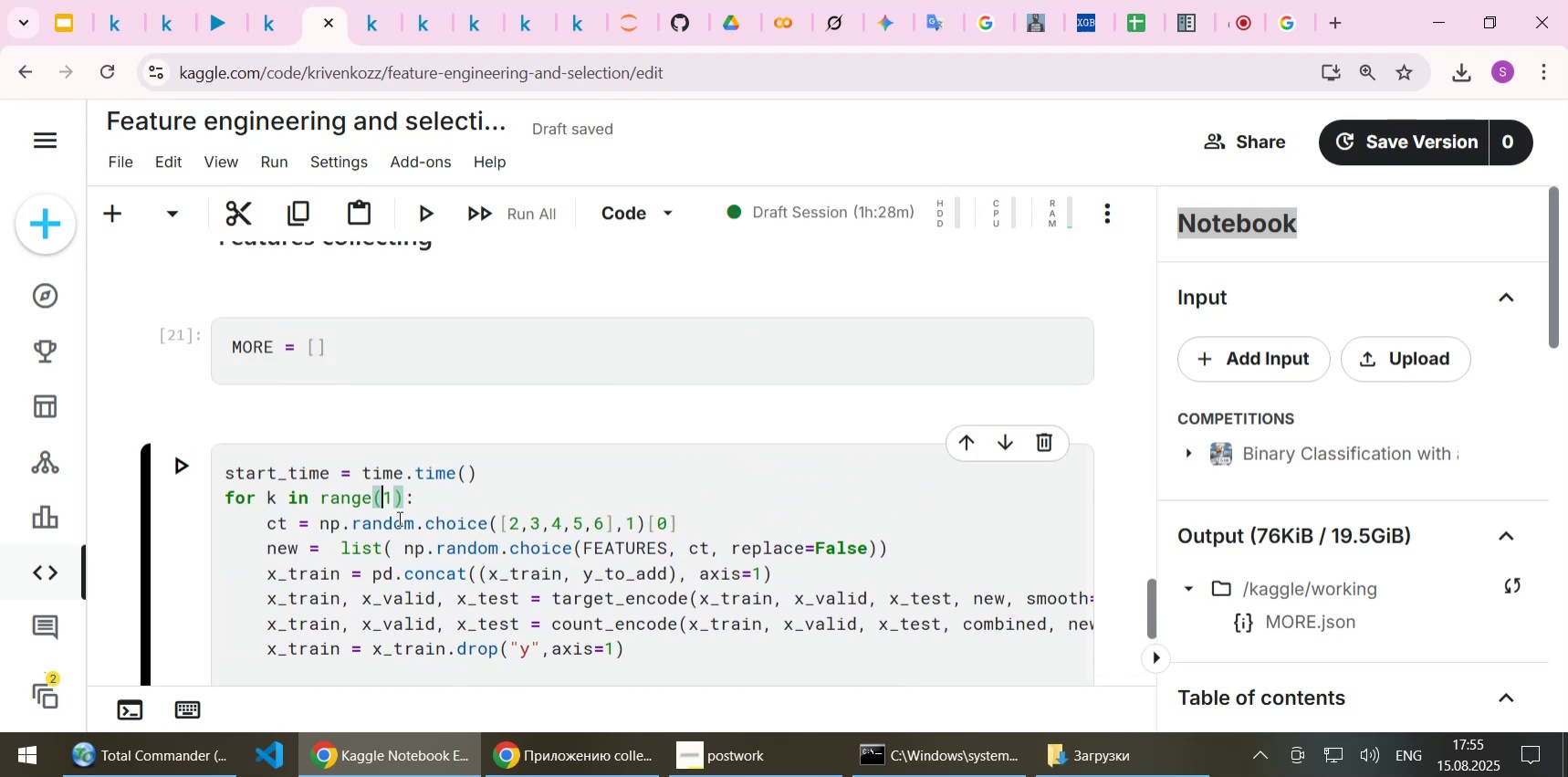 
key(3)
 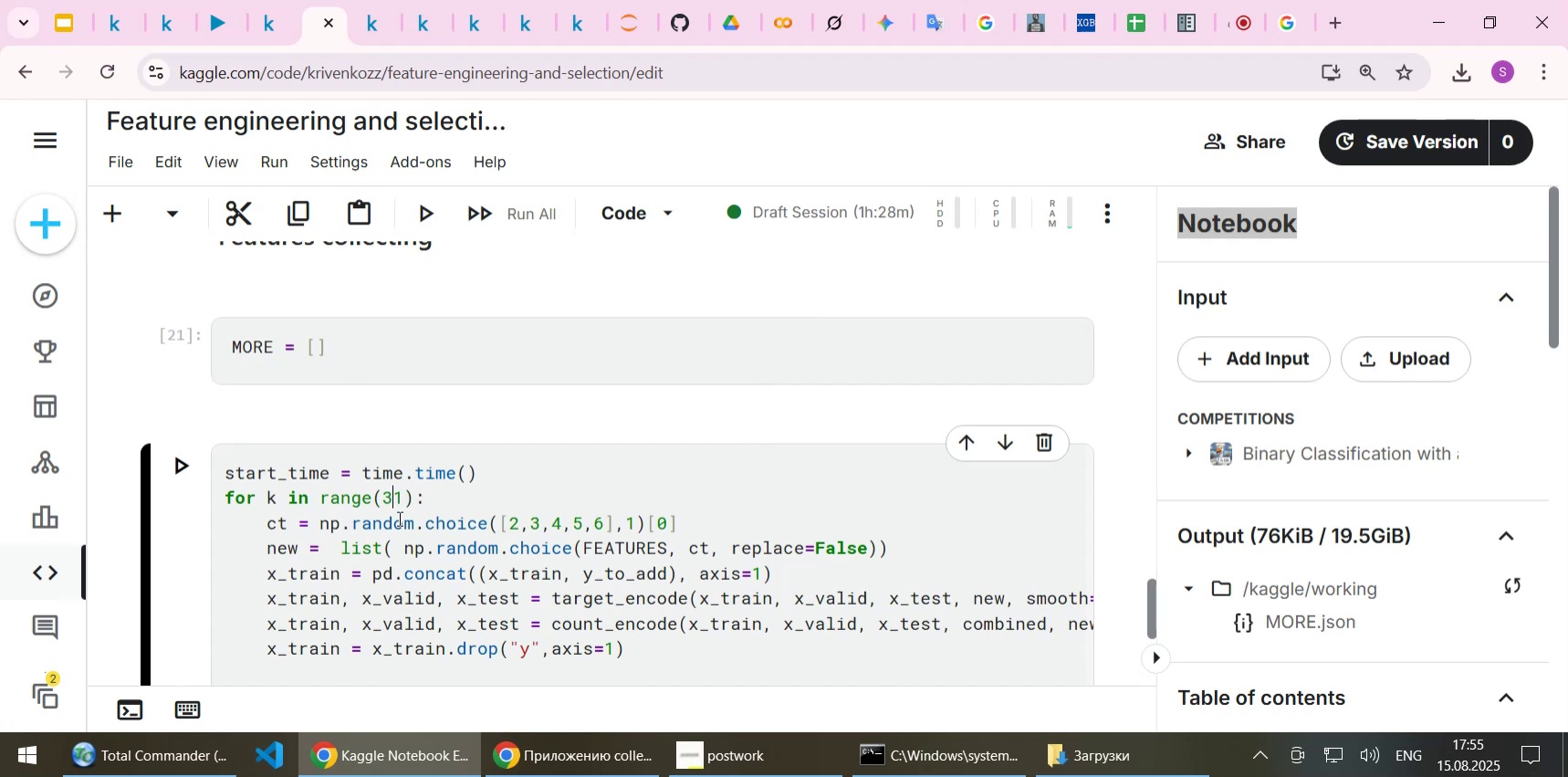 
key(Shift+ShiftLeft)
 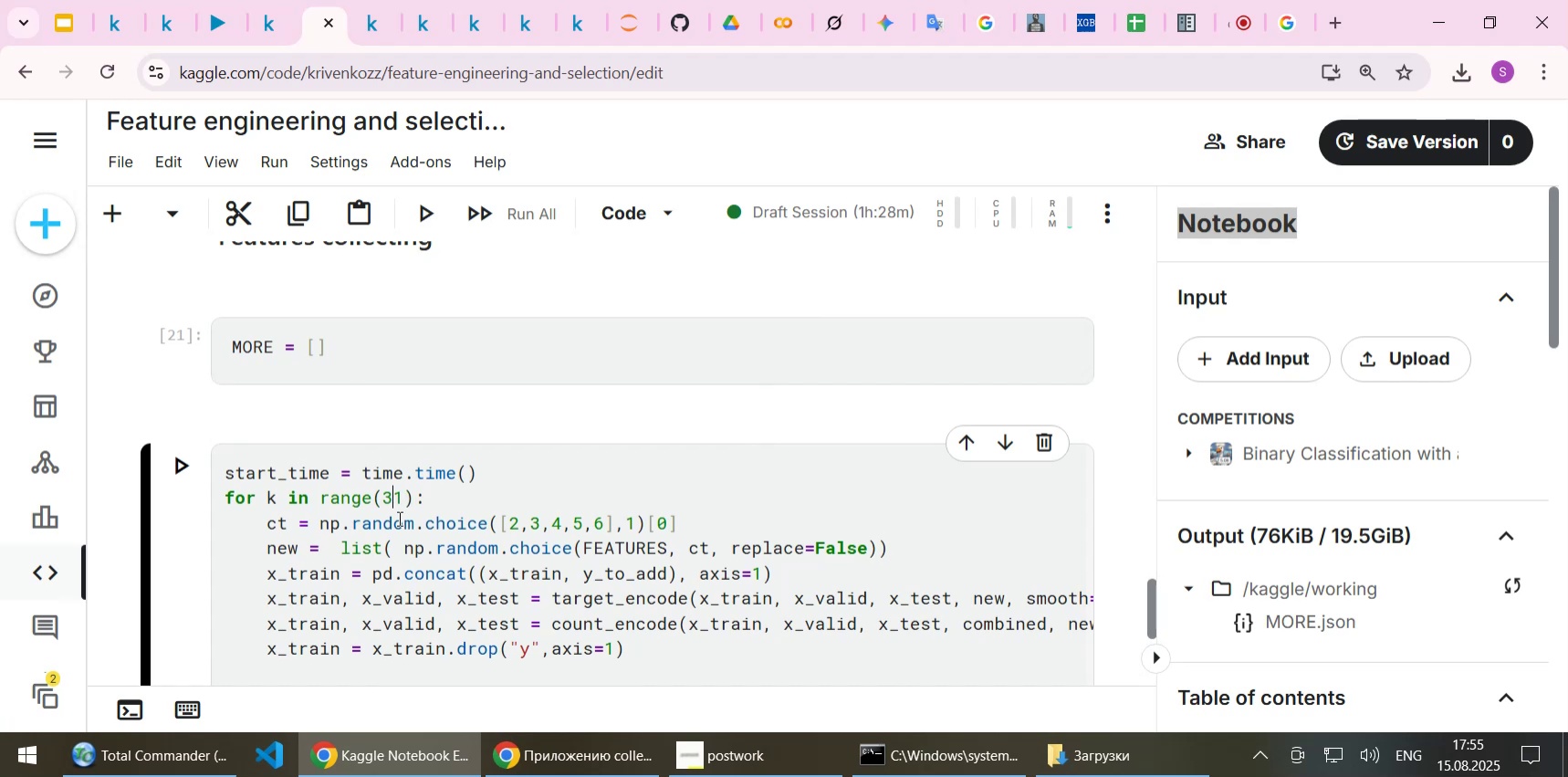 
key(Shift+Enter)
 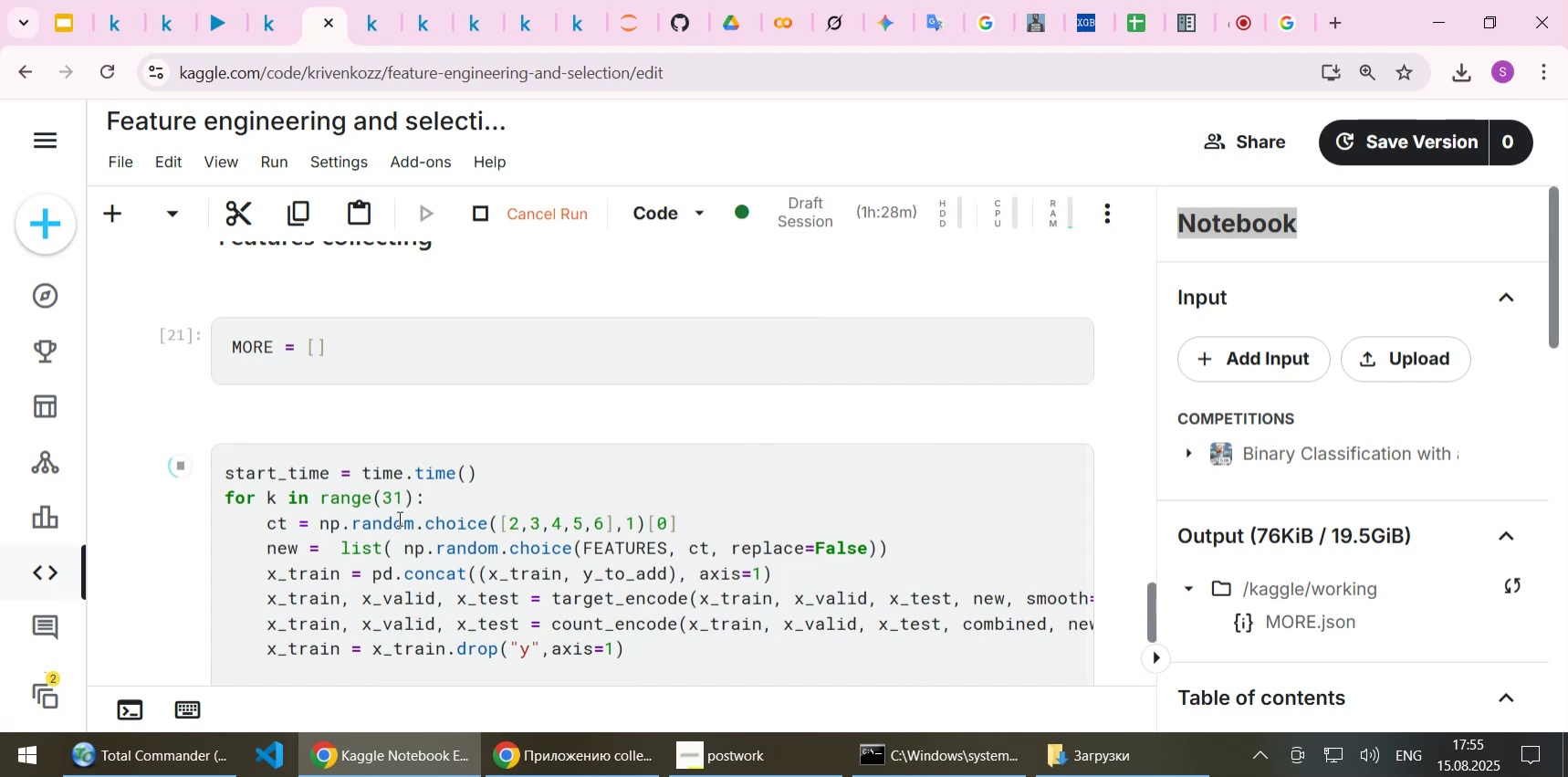 
scroll: coordinate [375, 544], scroll_direction: down, amount: 9.0
 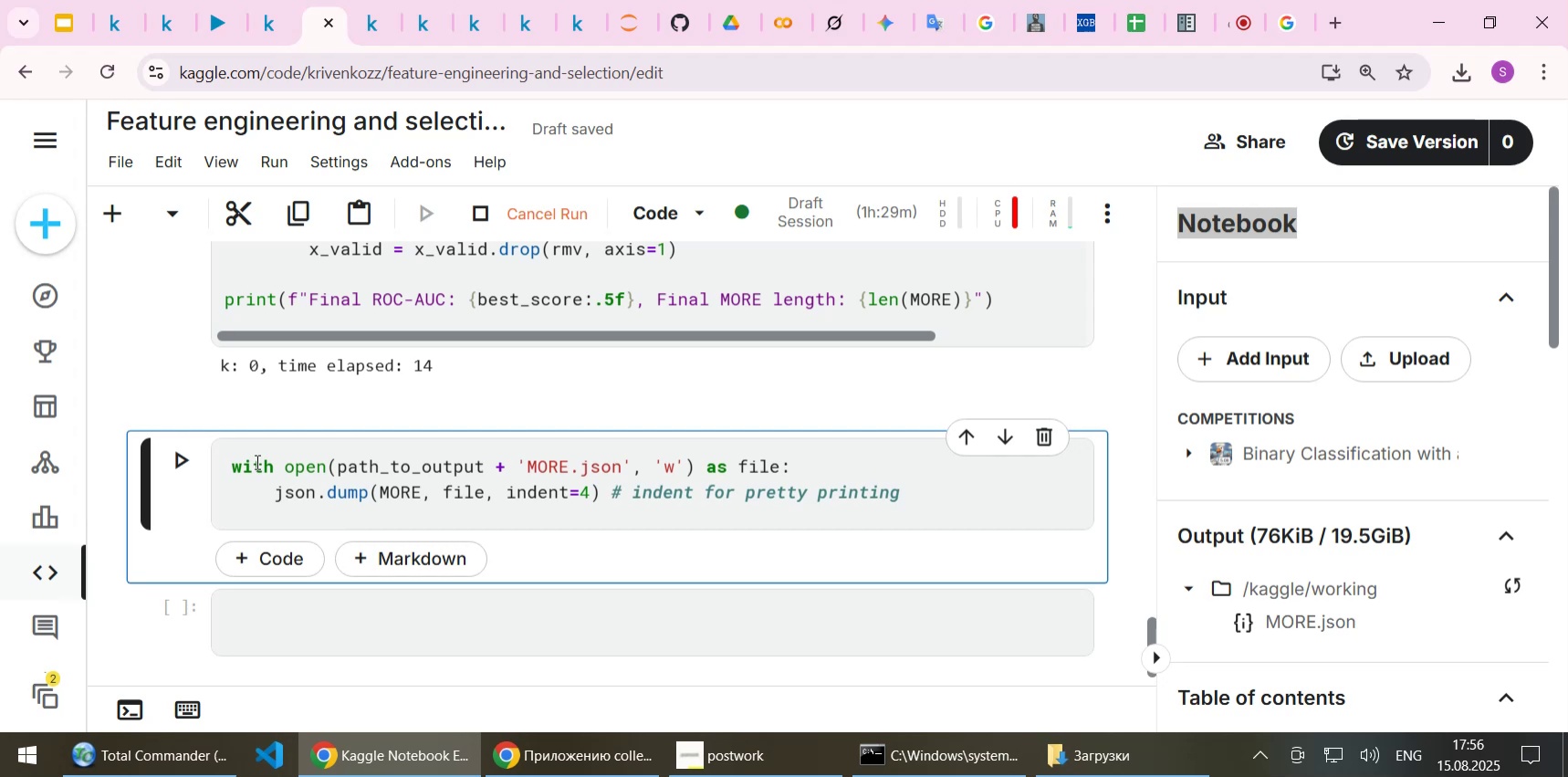 
wait(69.09)
 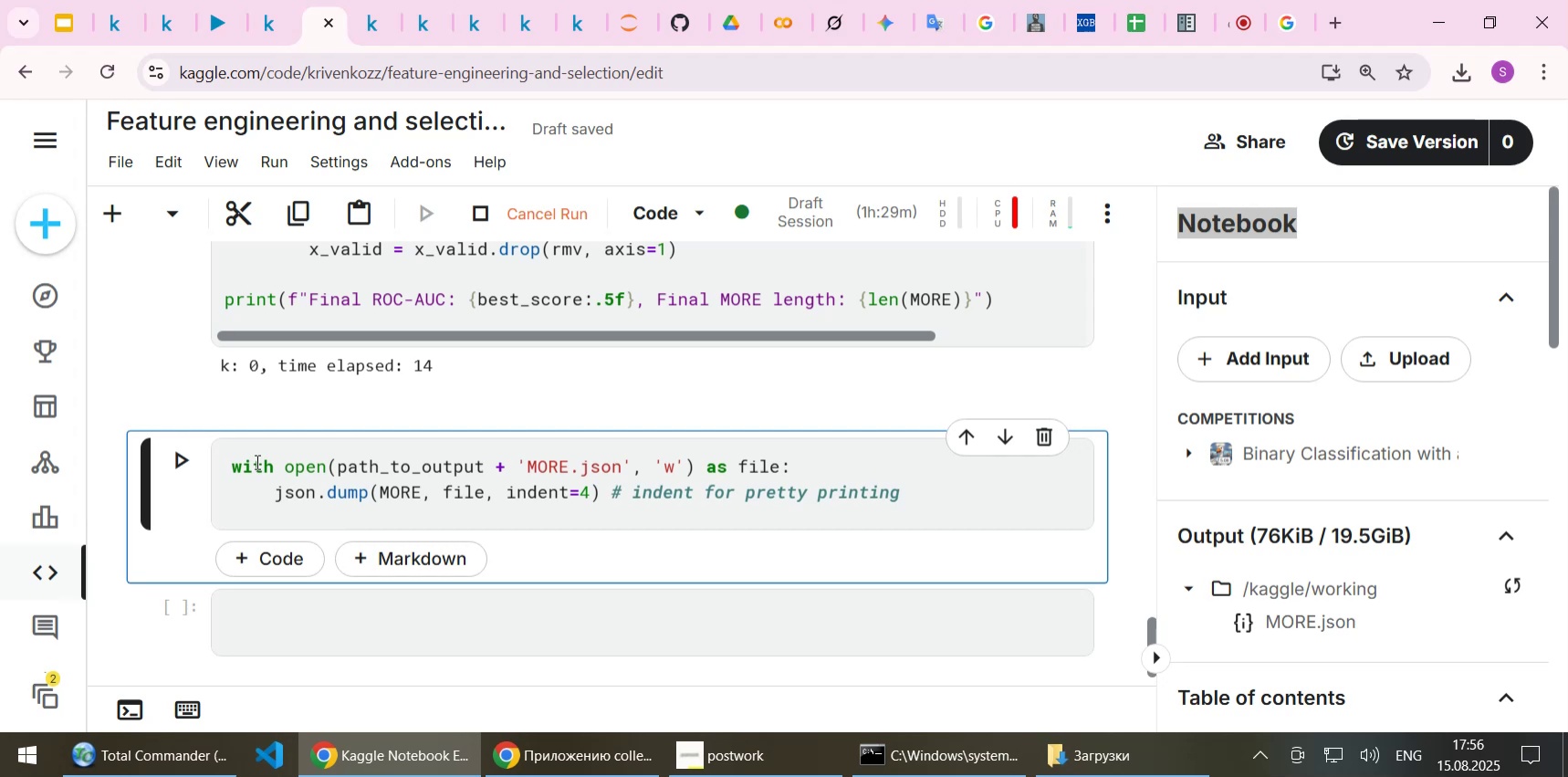 
scroll: coordinate [262, 397], scroll_direction: up, amount: 8.0
 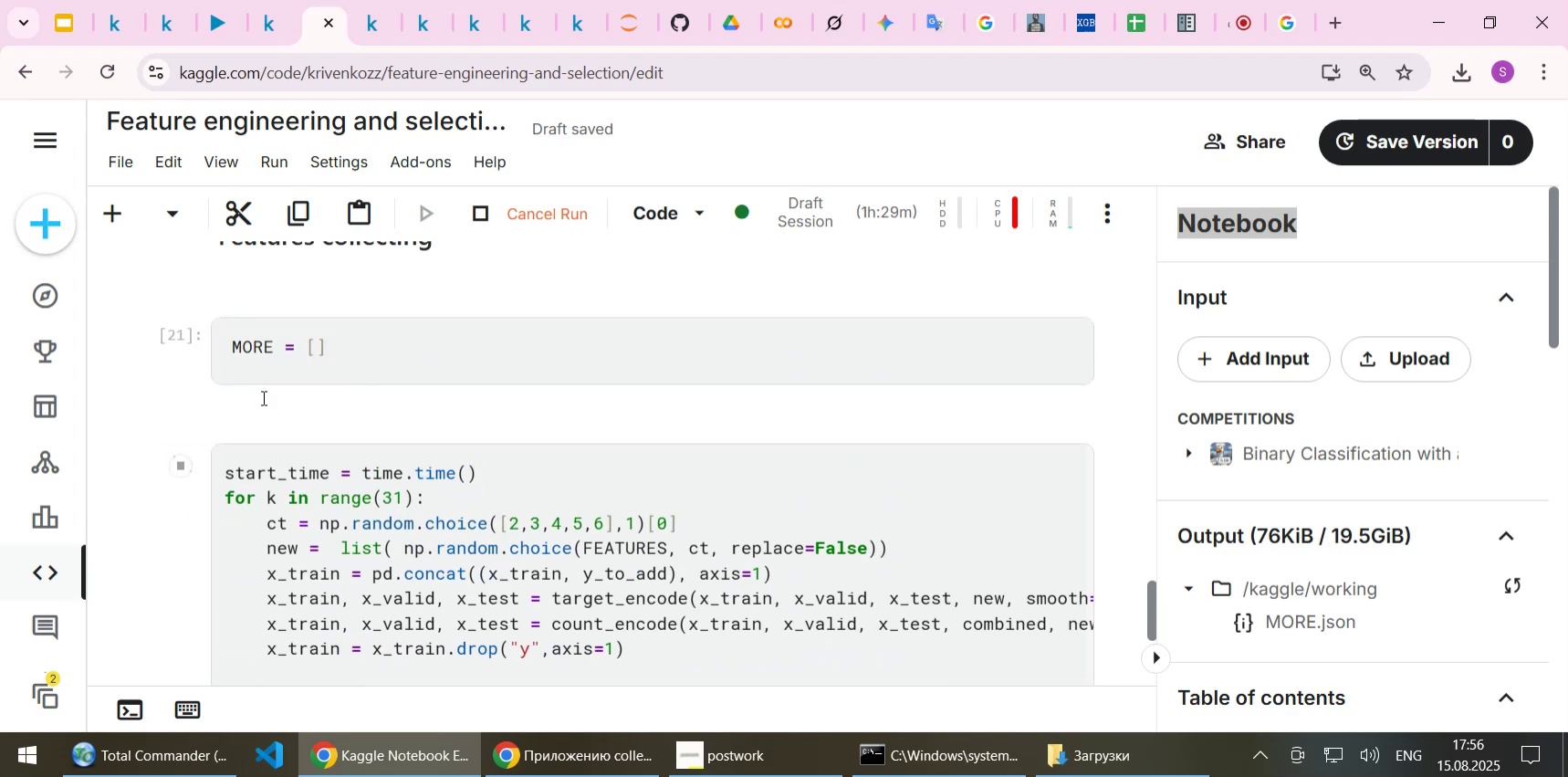 
scroll: coordinate [475, 395], scroll_direction: down, amount: 8.0
 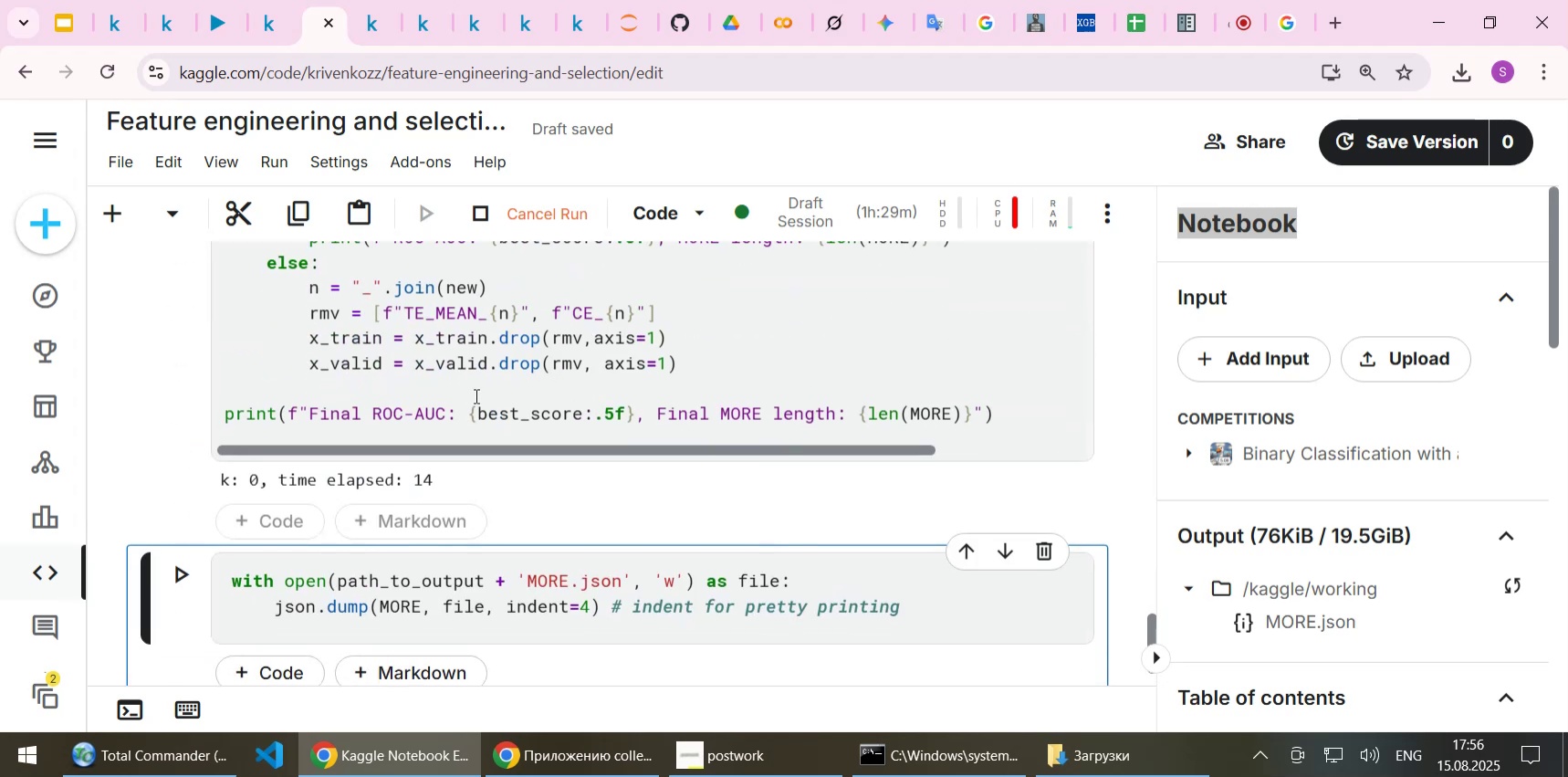 
scroll: coordinate [475, 395], scroll_direction: up, amount: 1.0
 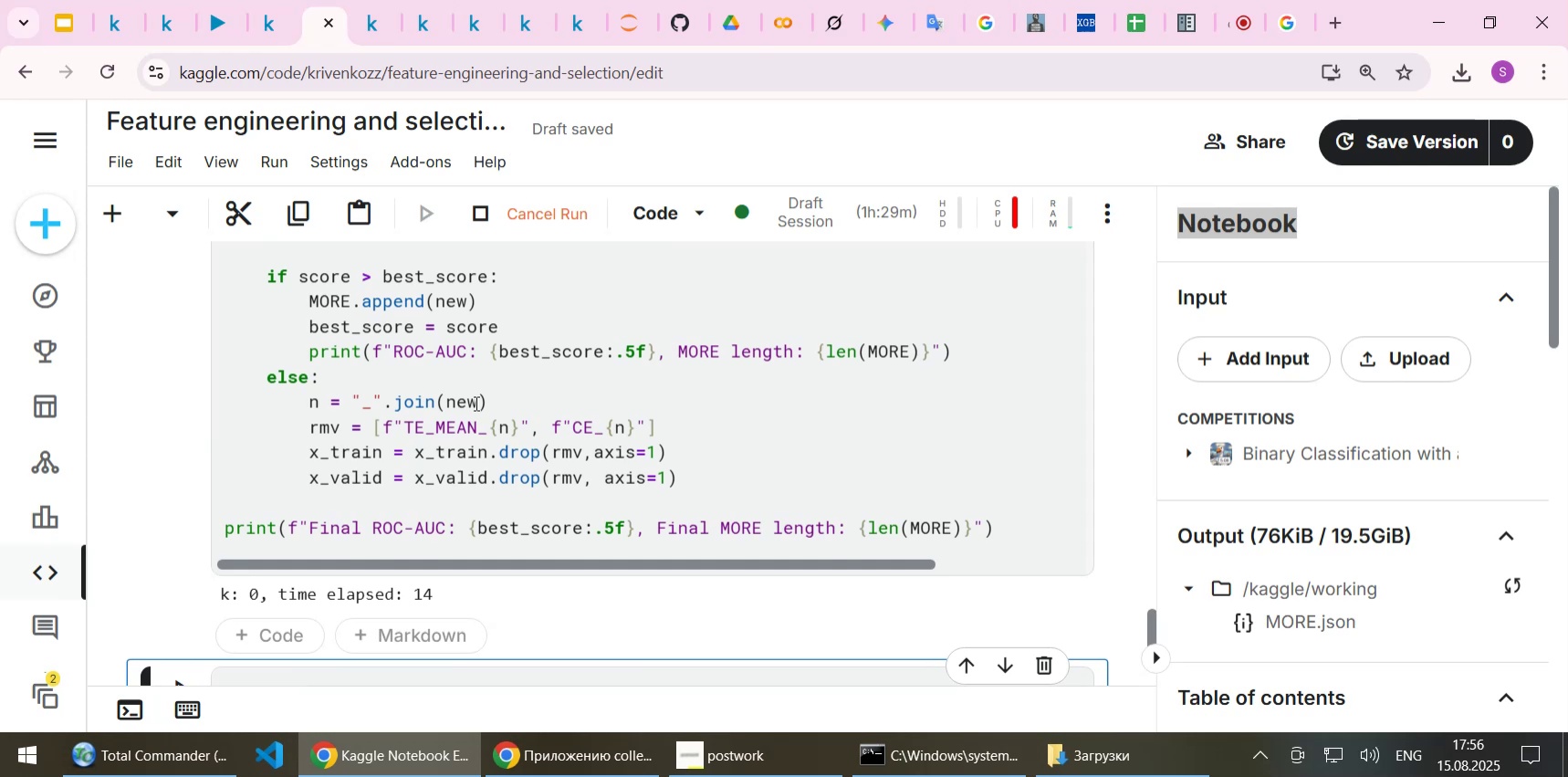 
wait(11.93)
 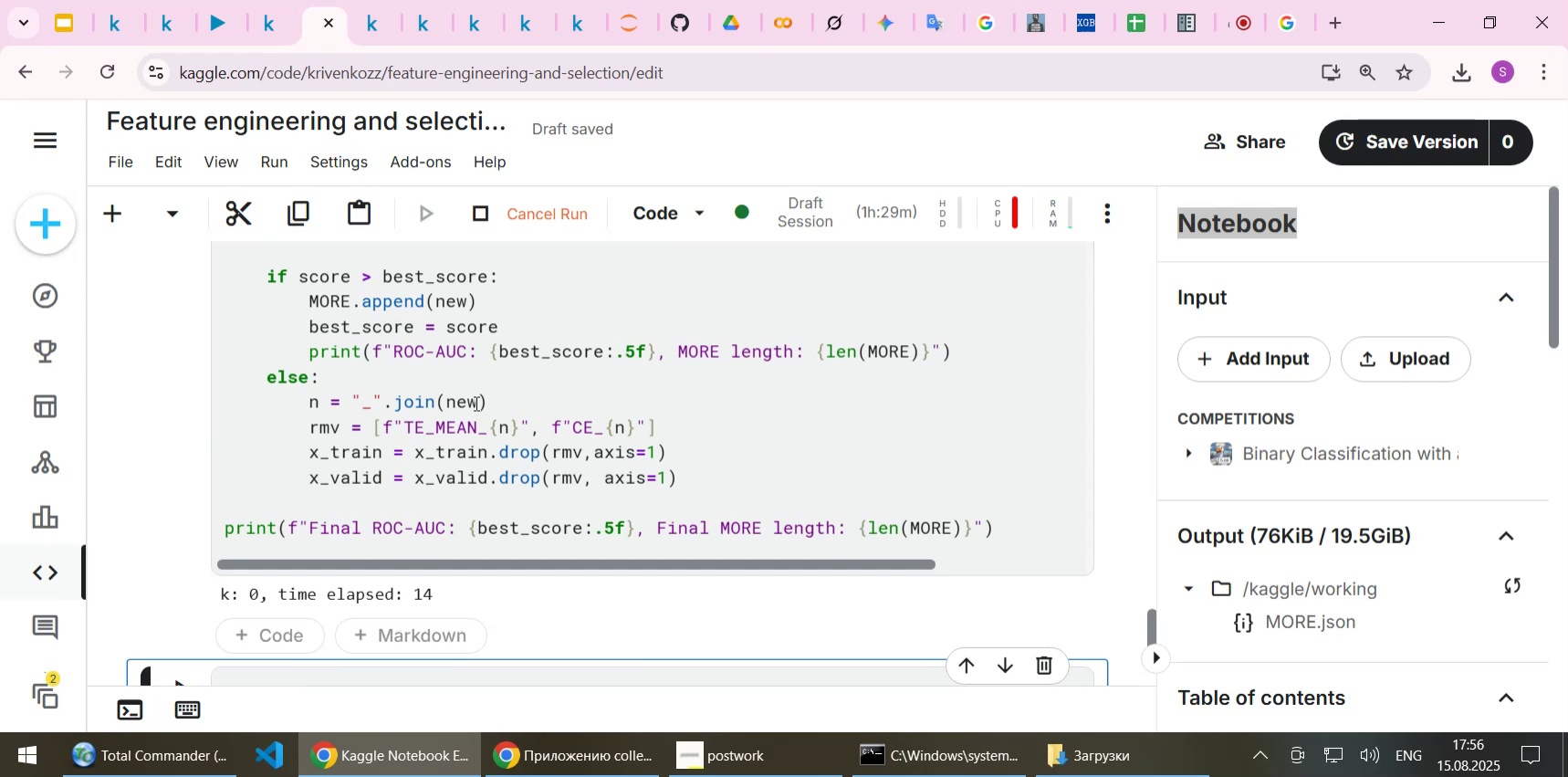 
scroll: coordinate [475, 403], scroll_direction: up, amount: 8.0
 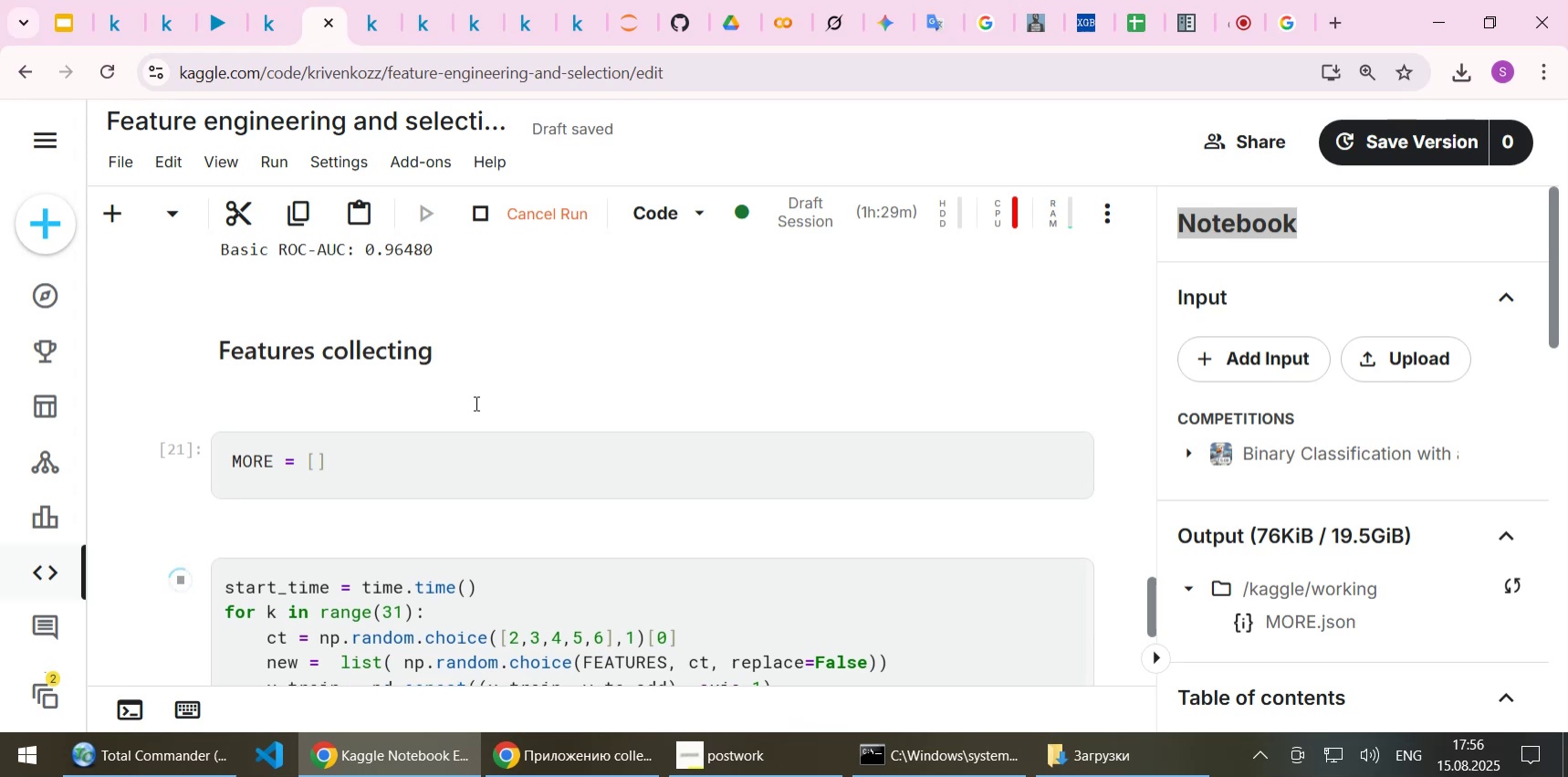 
scroll: coordinate [475, 403], scroll_direction: down, amount: 2.0
 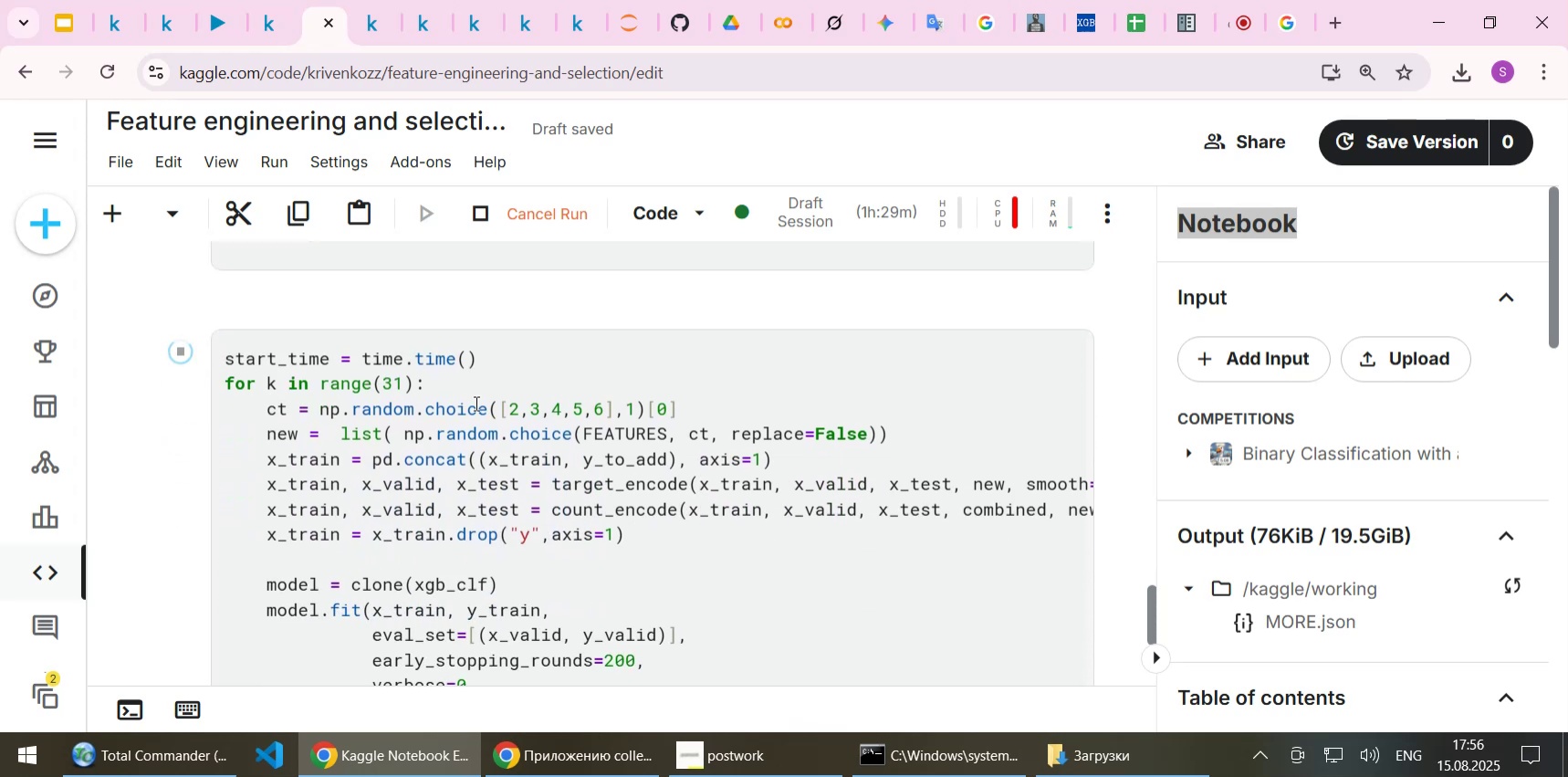 
scroll: coordinate [475, 403], scroll_direction: none, amount: 0.0
 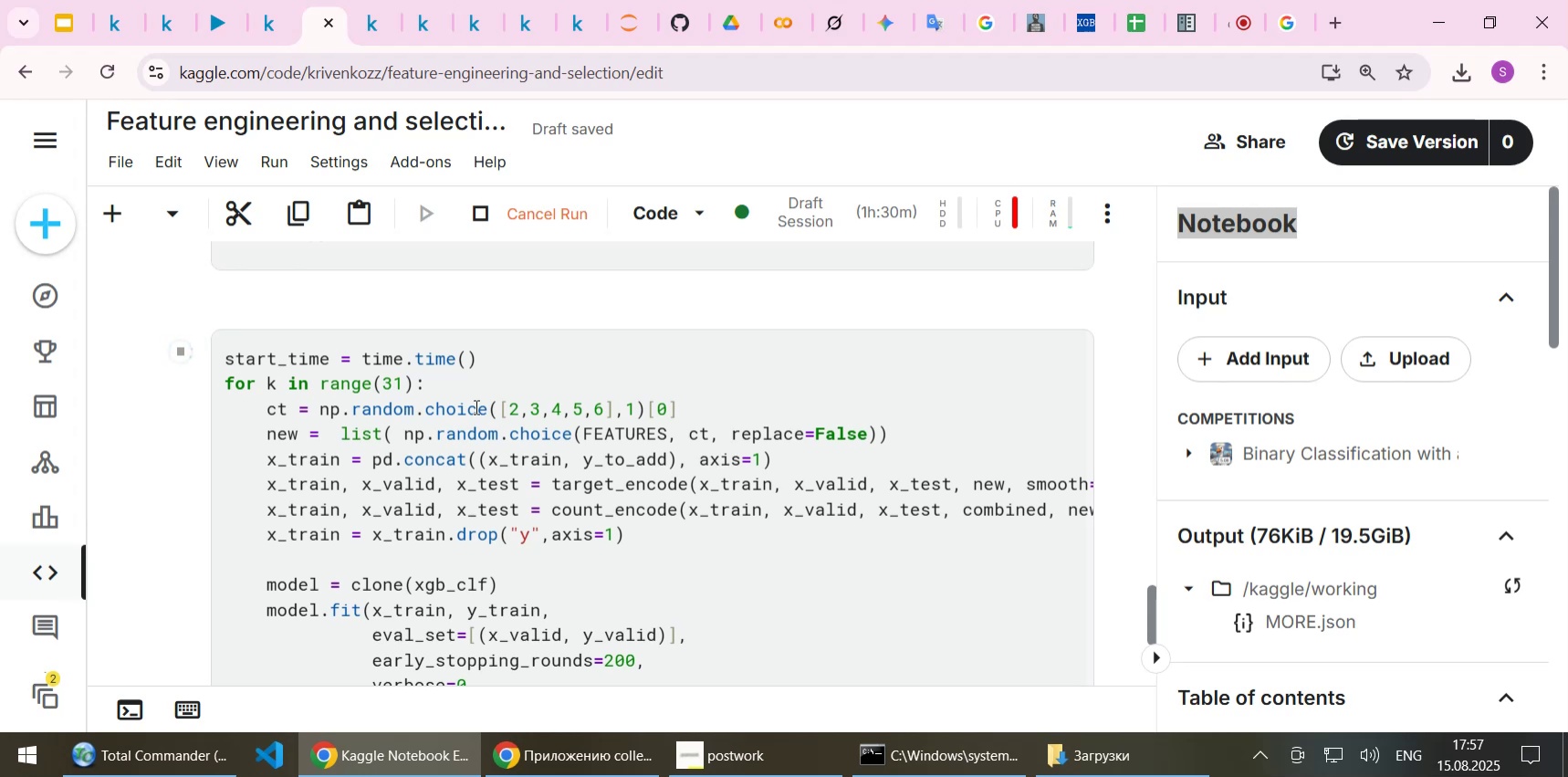 
wait(27.34)
 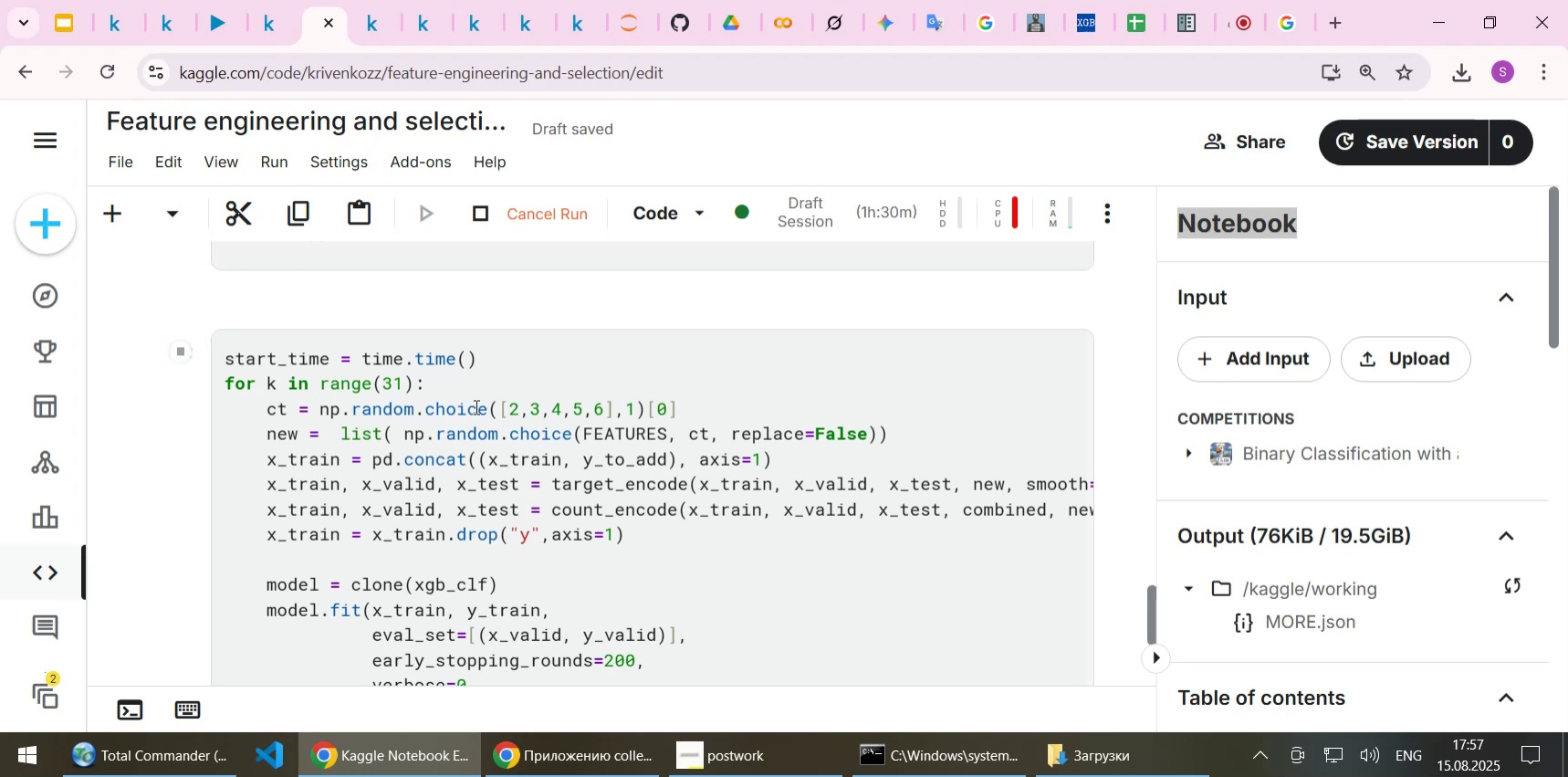 
left_click([503, 341])
 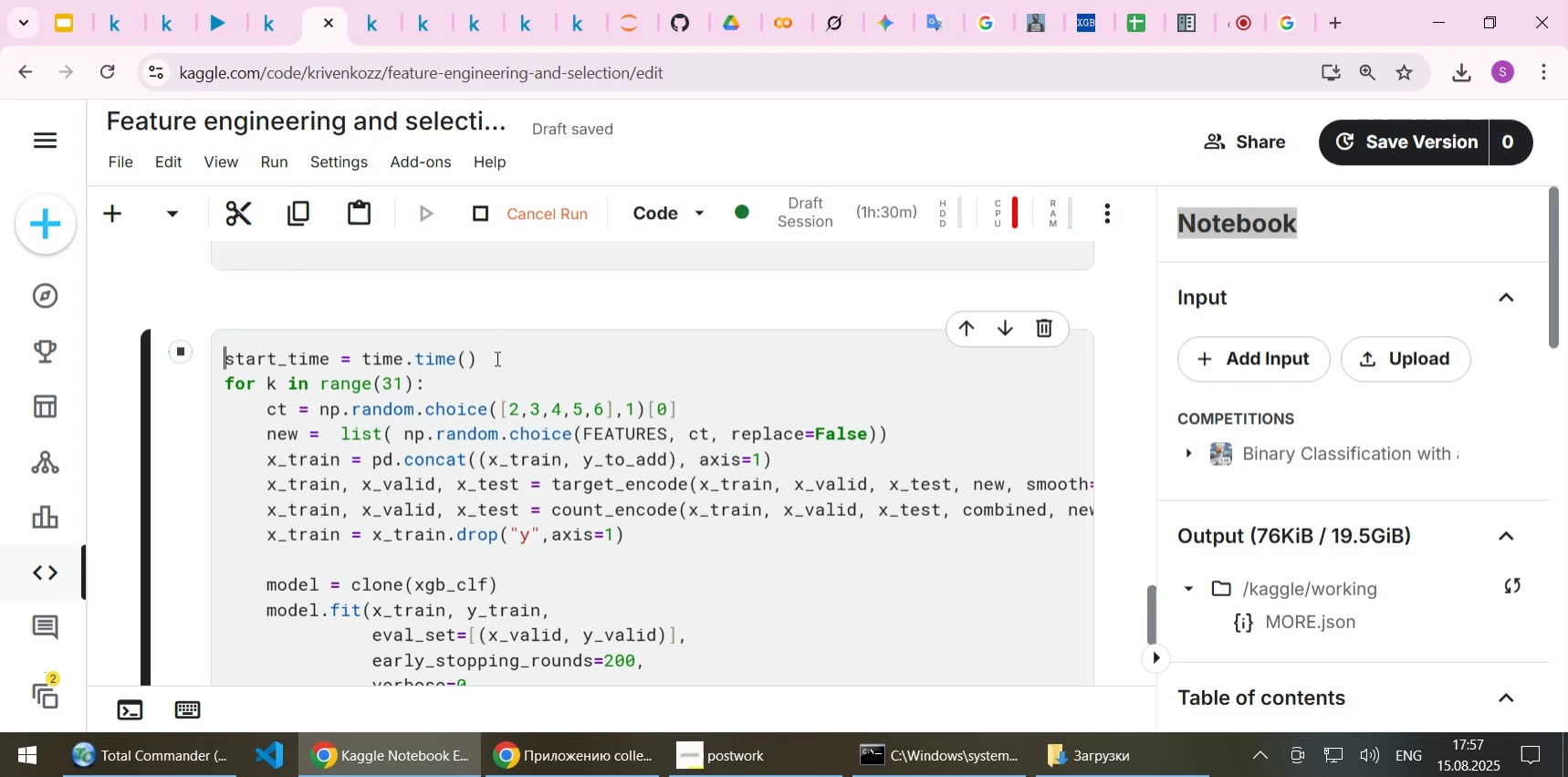 
left_click([496, 360])
 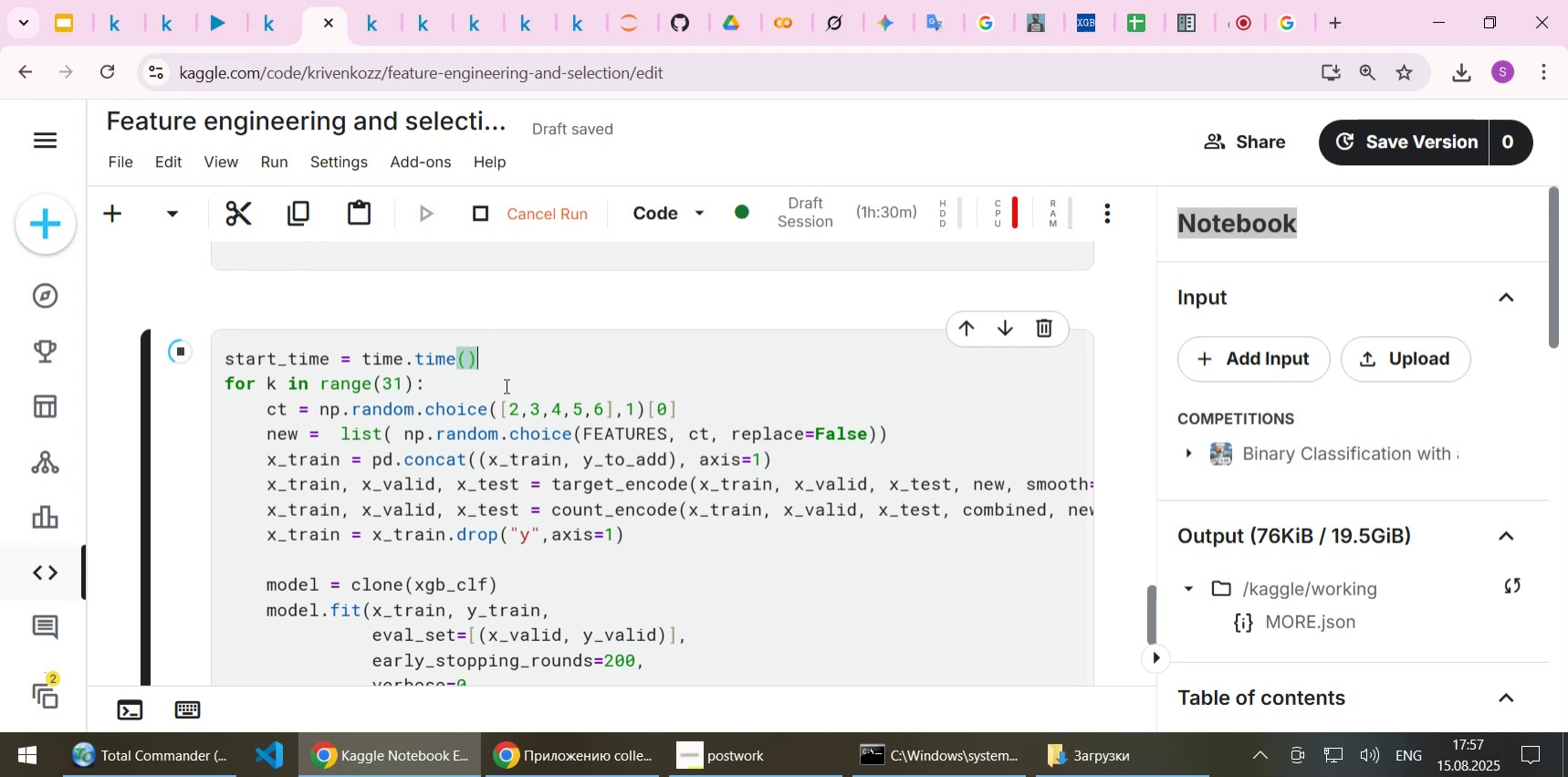 
wait(7.69)
 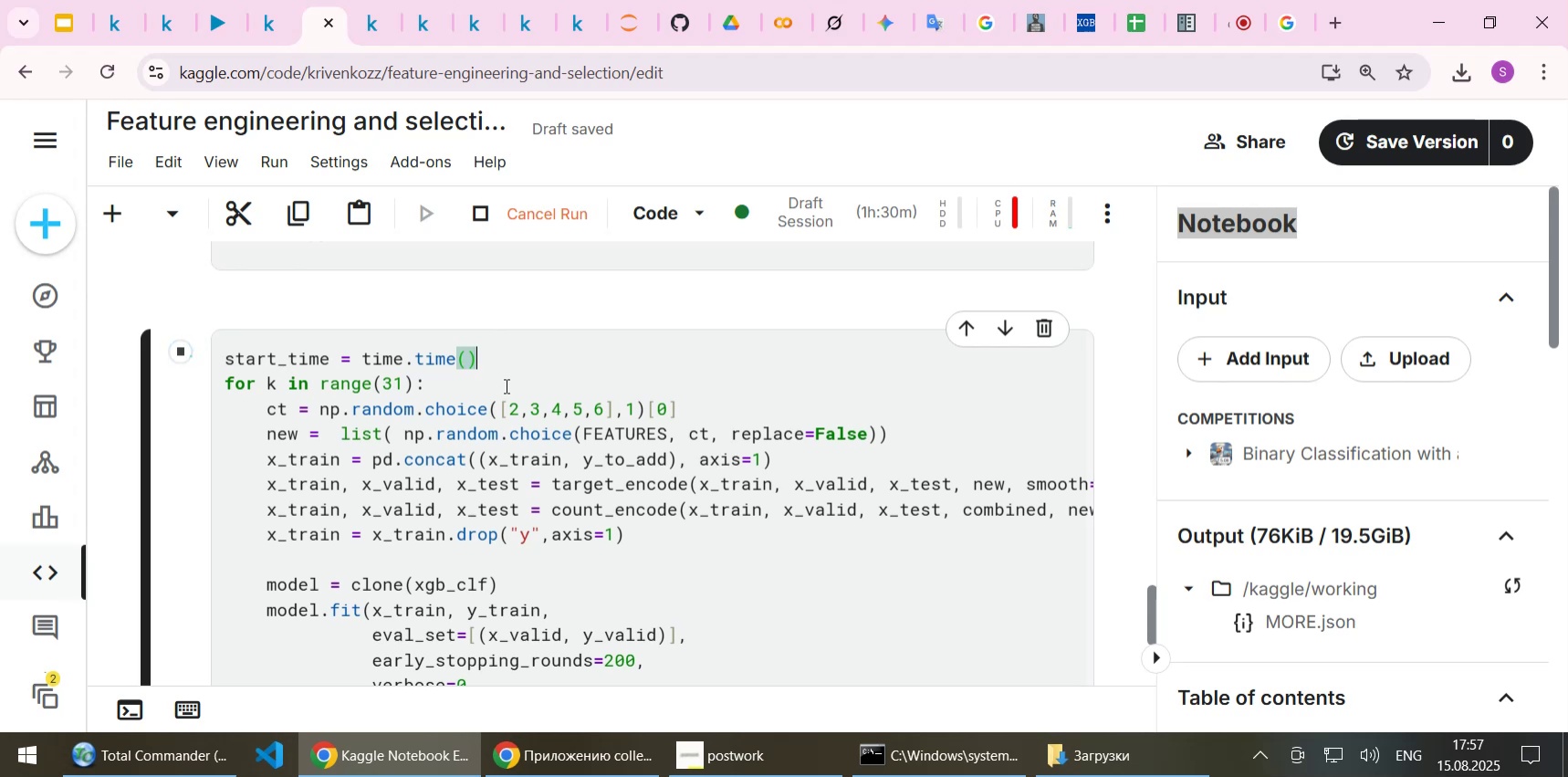 
scroll: coordinate [512, 386], scroll_direction: up, amount: 2.0
 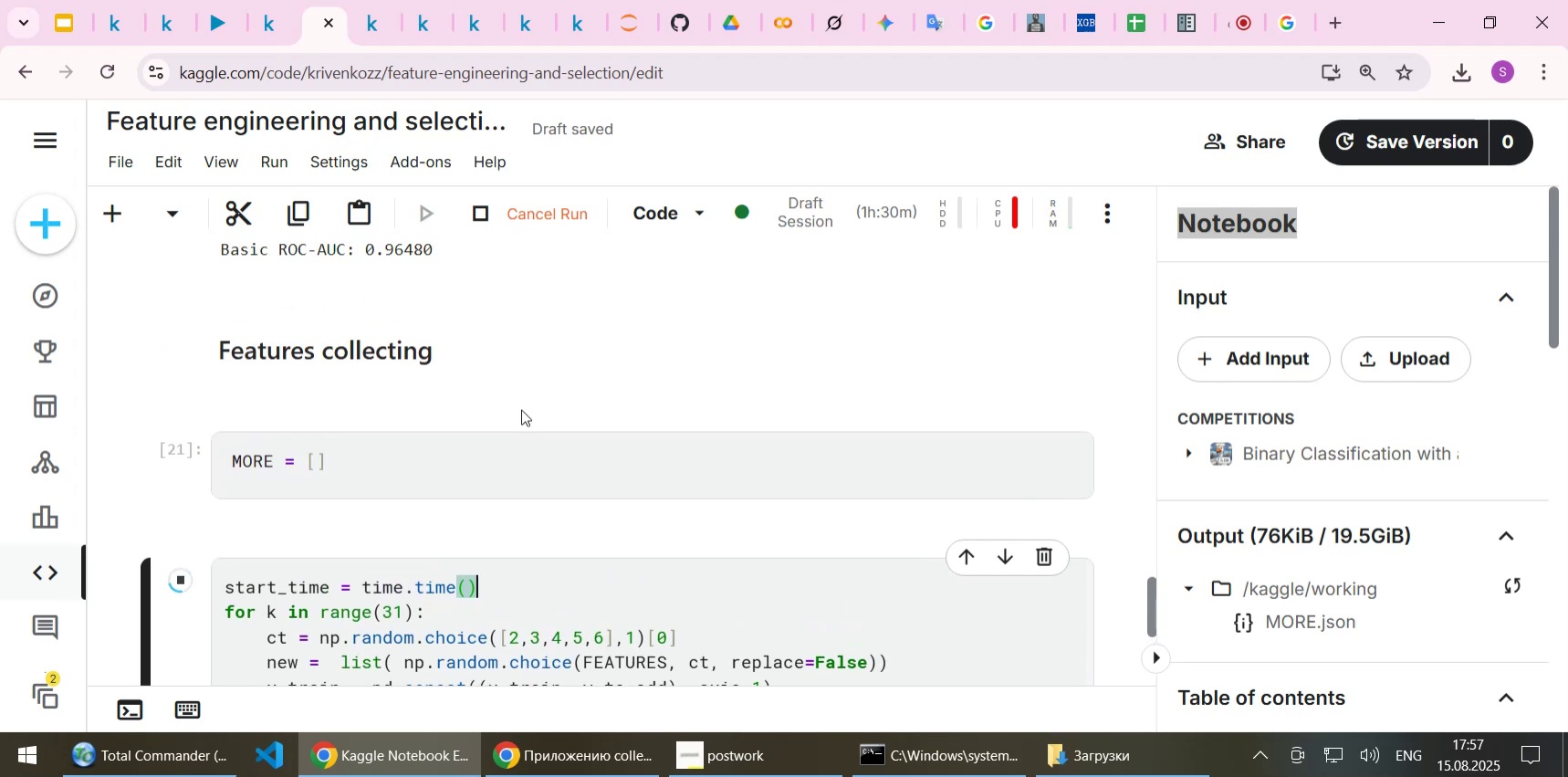 
scroll: coordinate [531, 436], scroll_direction: down, amount: 2.0
 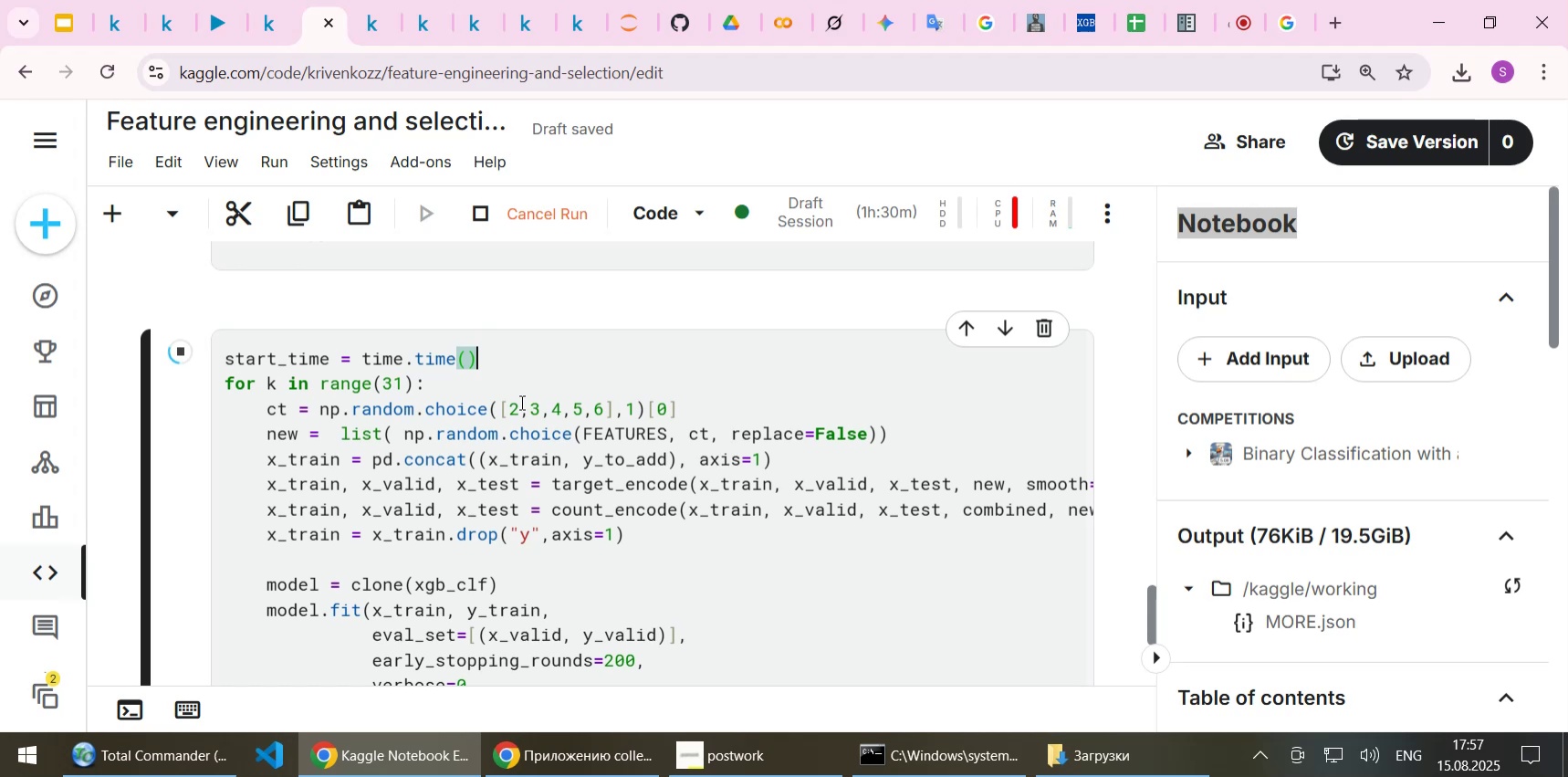 
left_click([530, 362])
 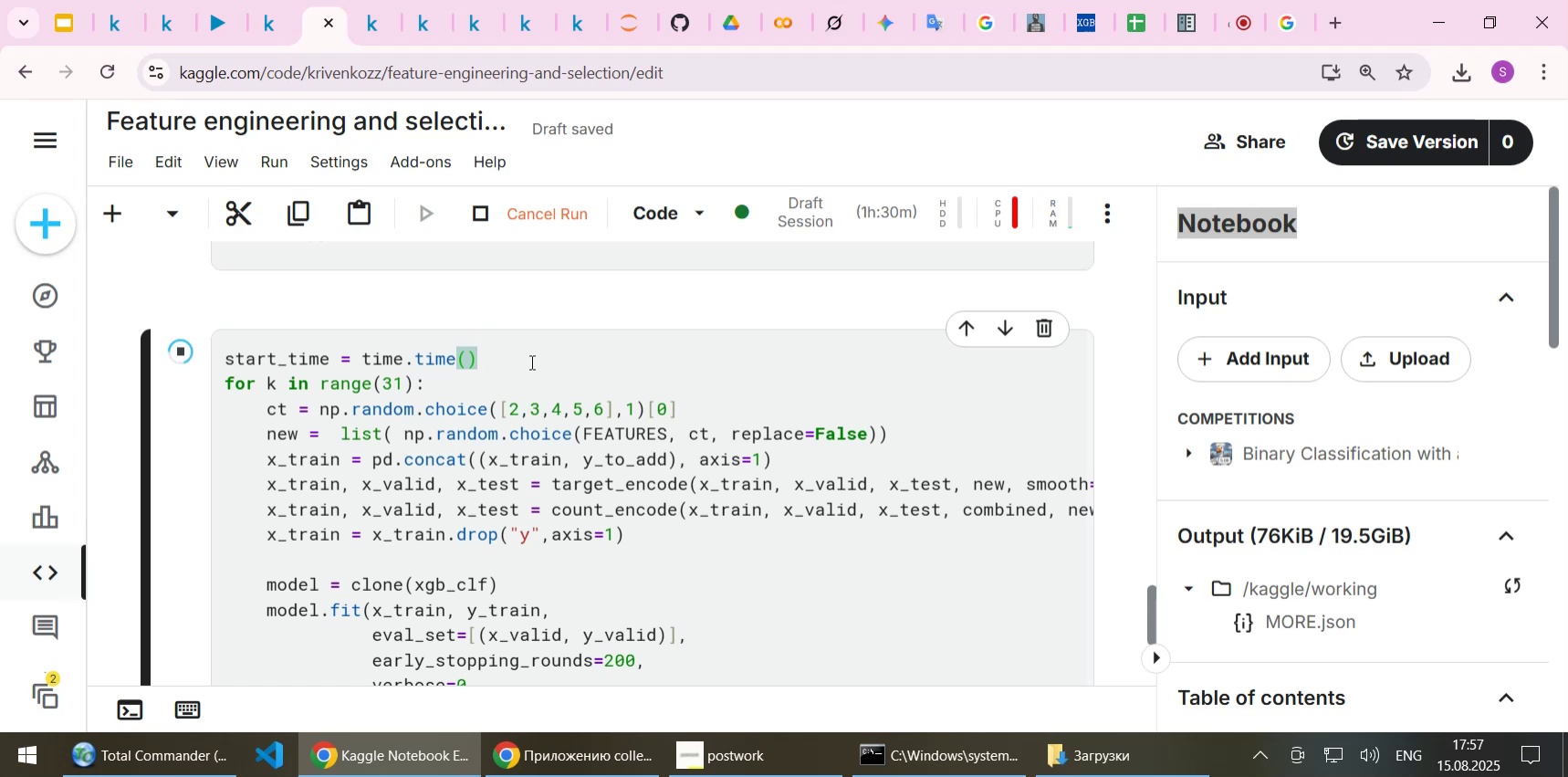 
scroll: coordinate [530, 362], scroll_direction: down, amount: 6.0
 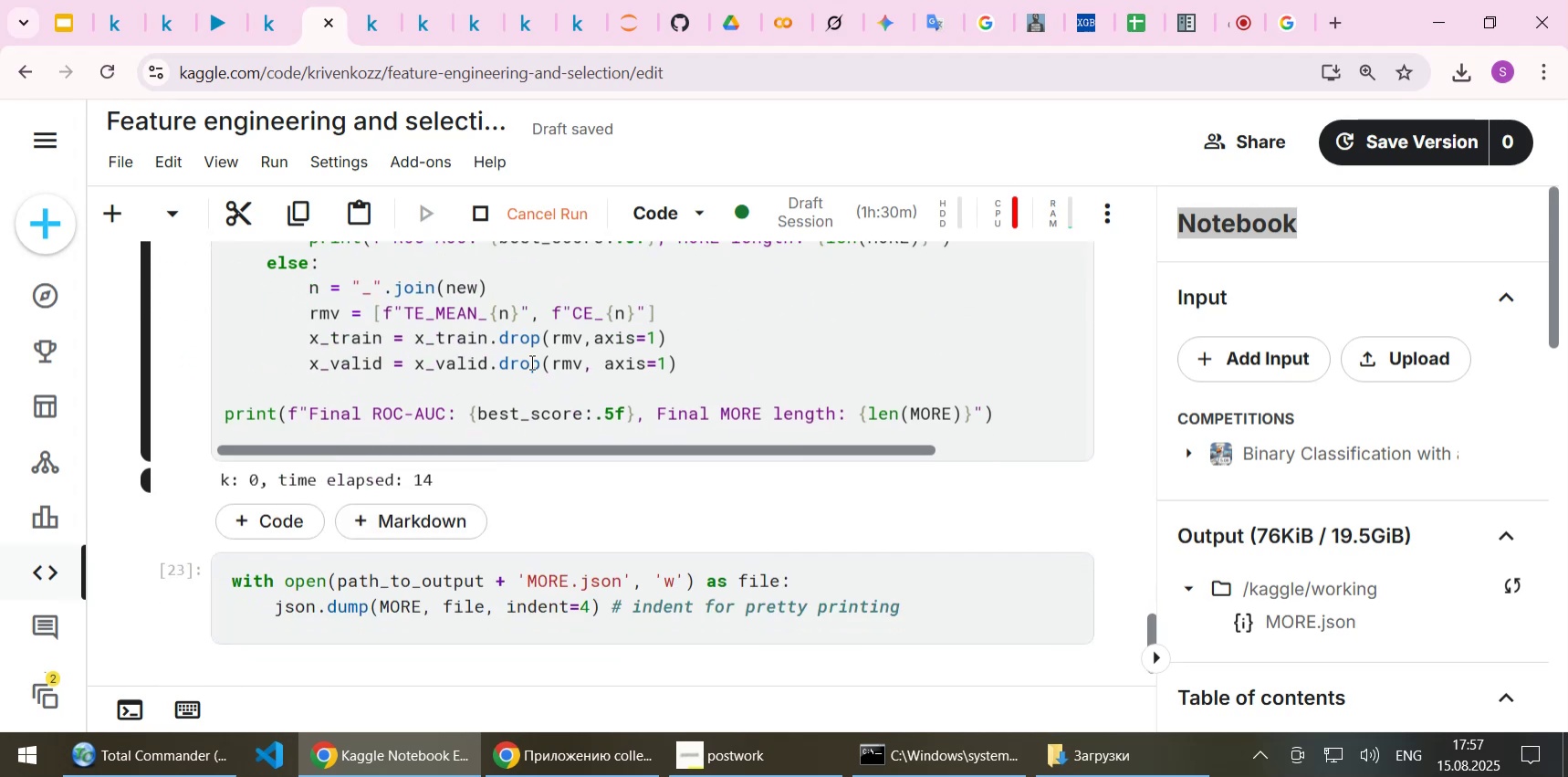 
scroll: coordinate [530, 362], scroll_direction: up, amount: 8.0
 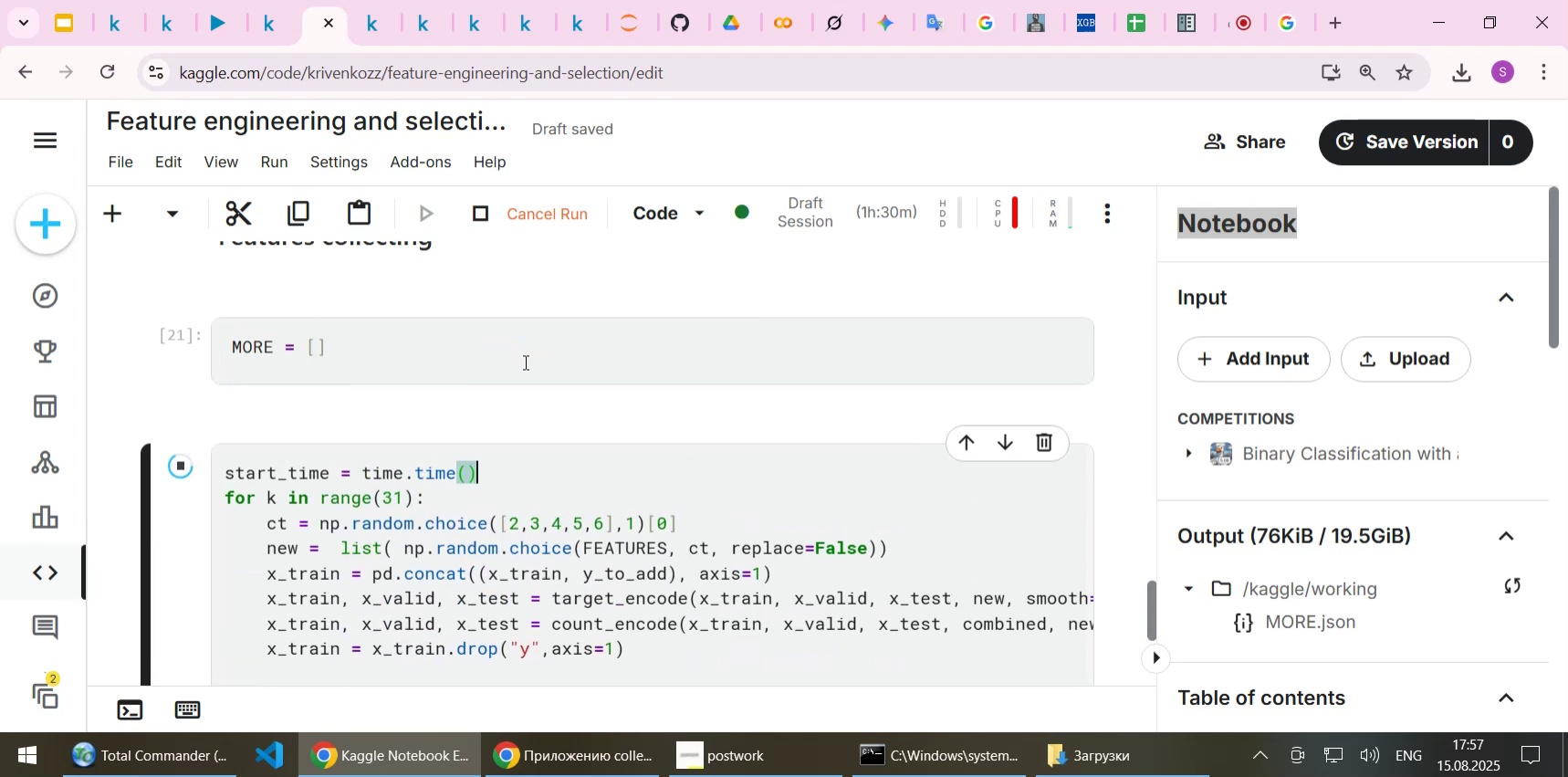 
left_click([517, 362])
 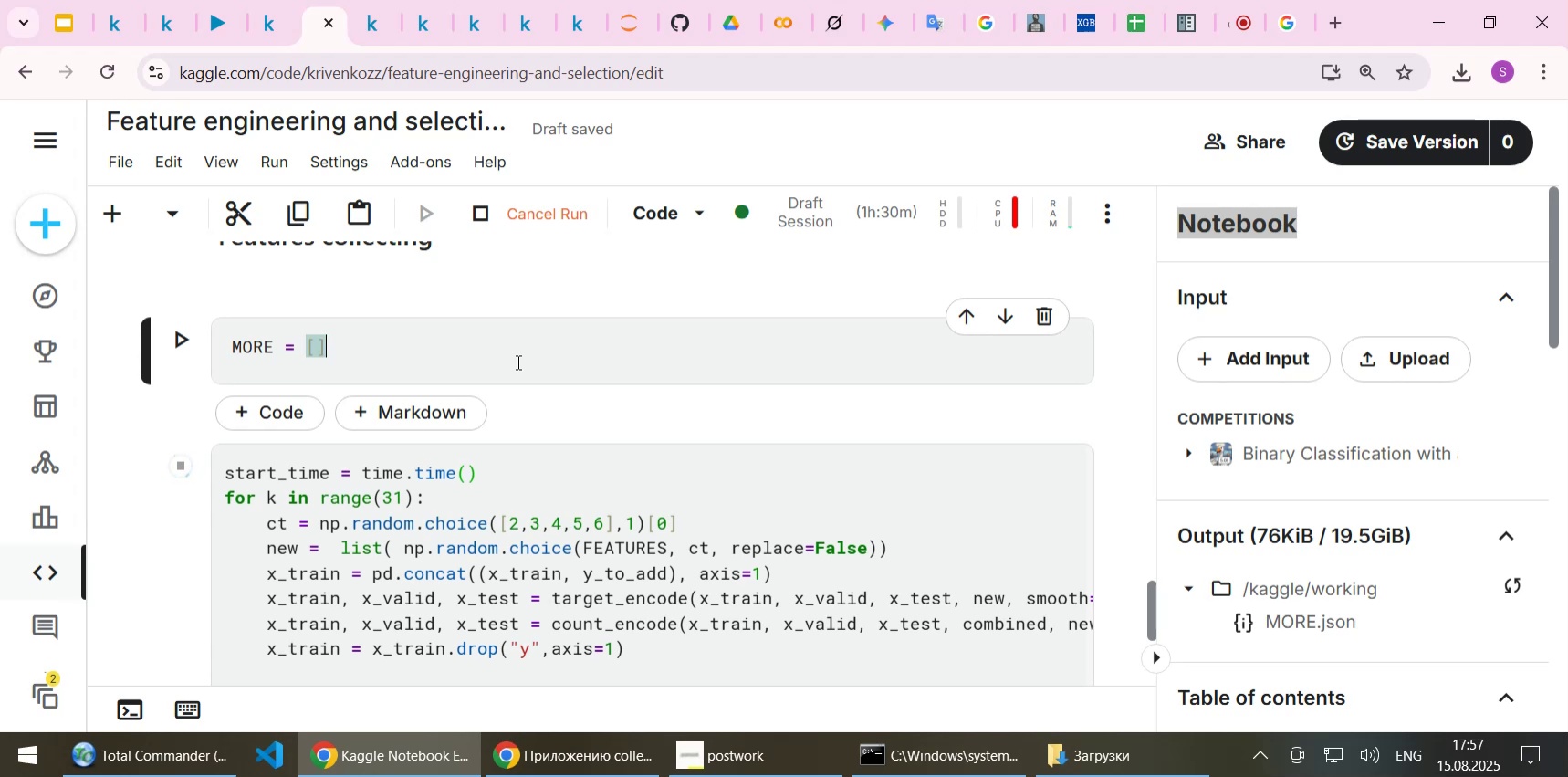 
wait(16.52)
 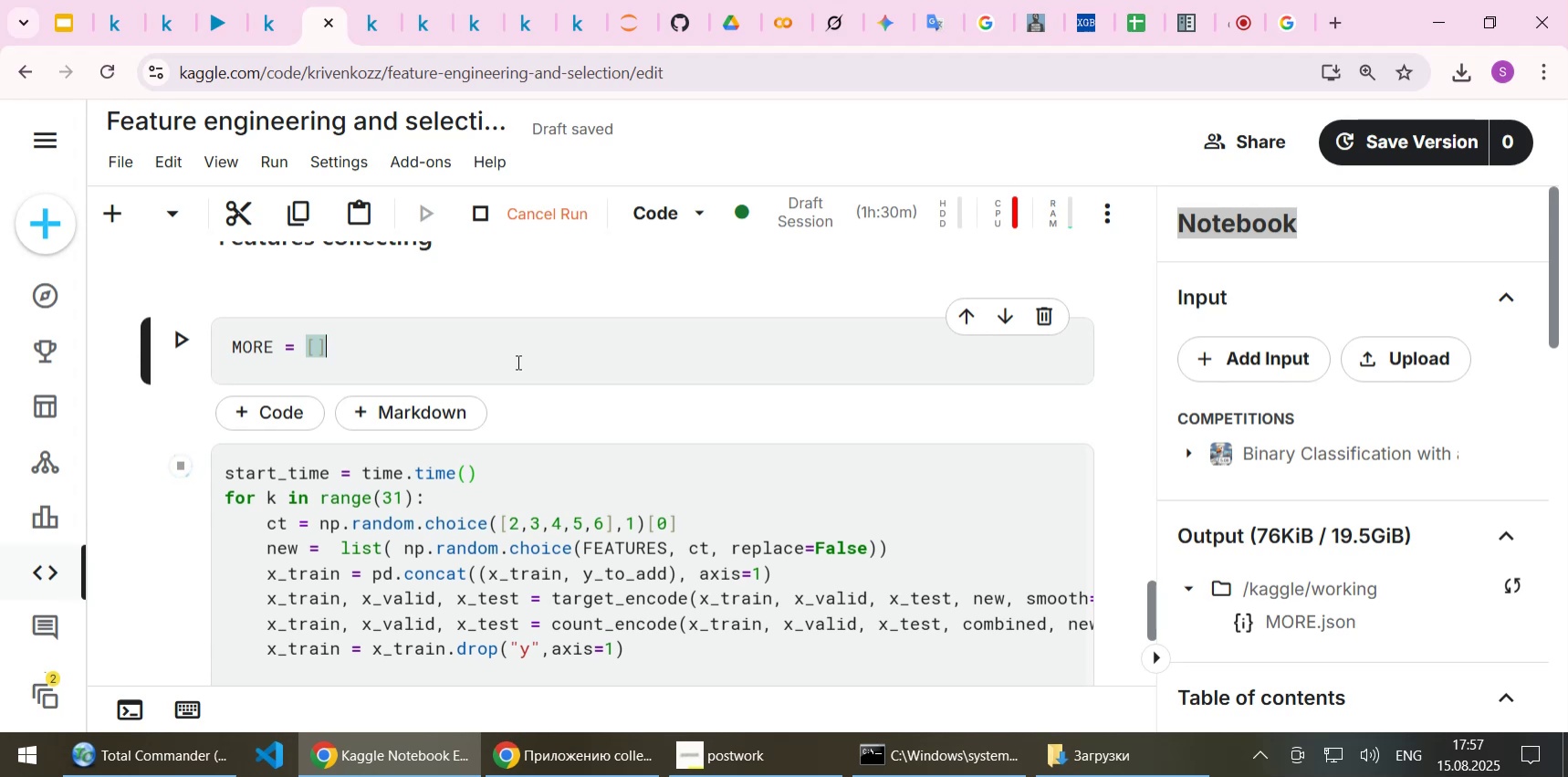 
scroll: coordinate [535, 424], scroll_direction: down, amount: 8.0
 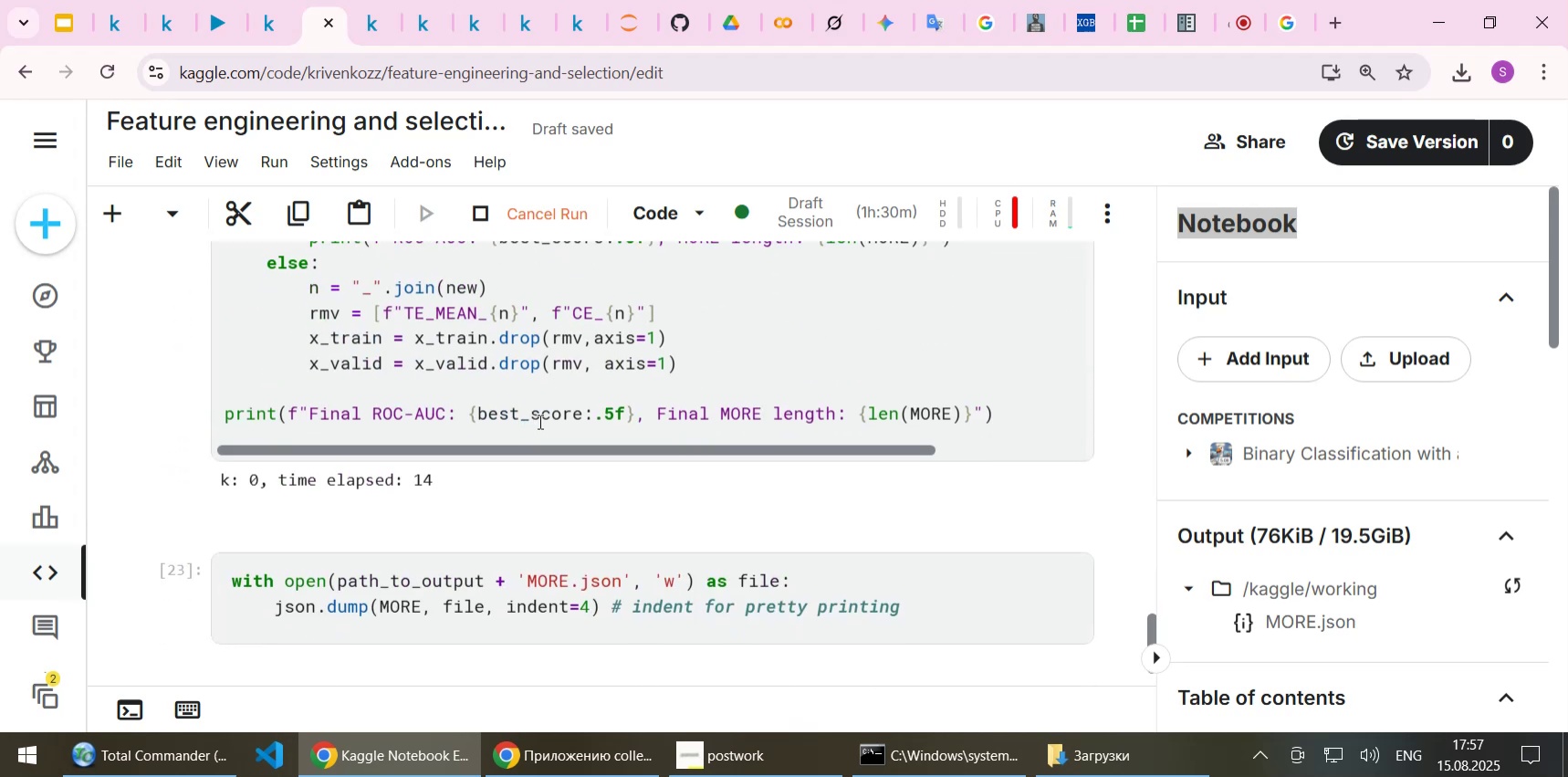 
scroll: coordinate [595, 369], scroll_direction: up, amount: 1.0
 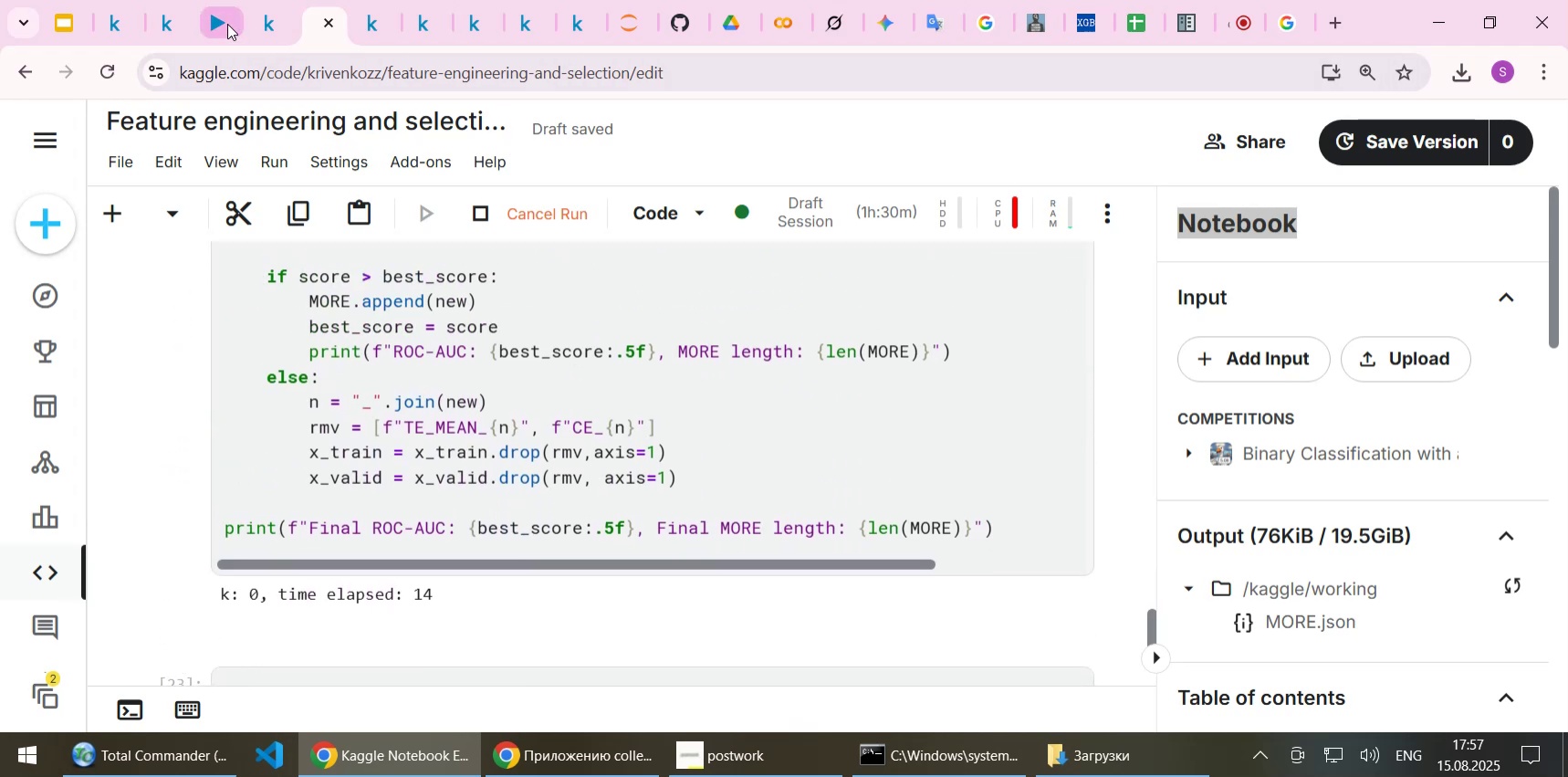 
left_click([222, 23])
 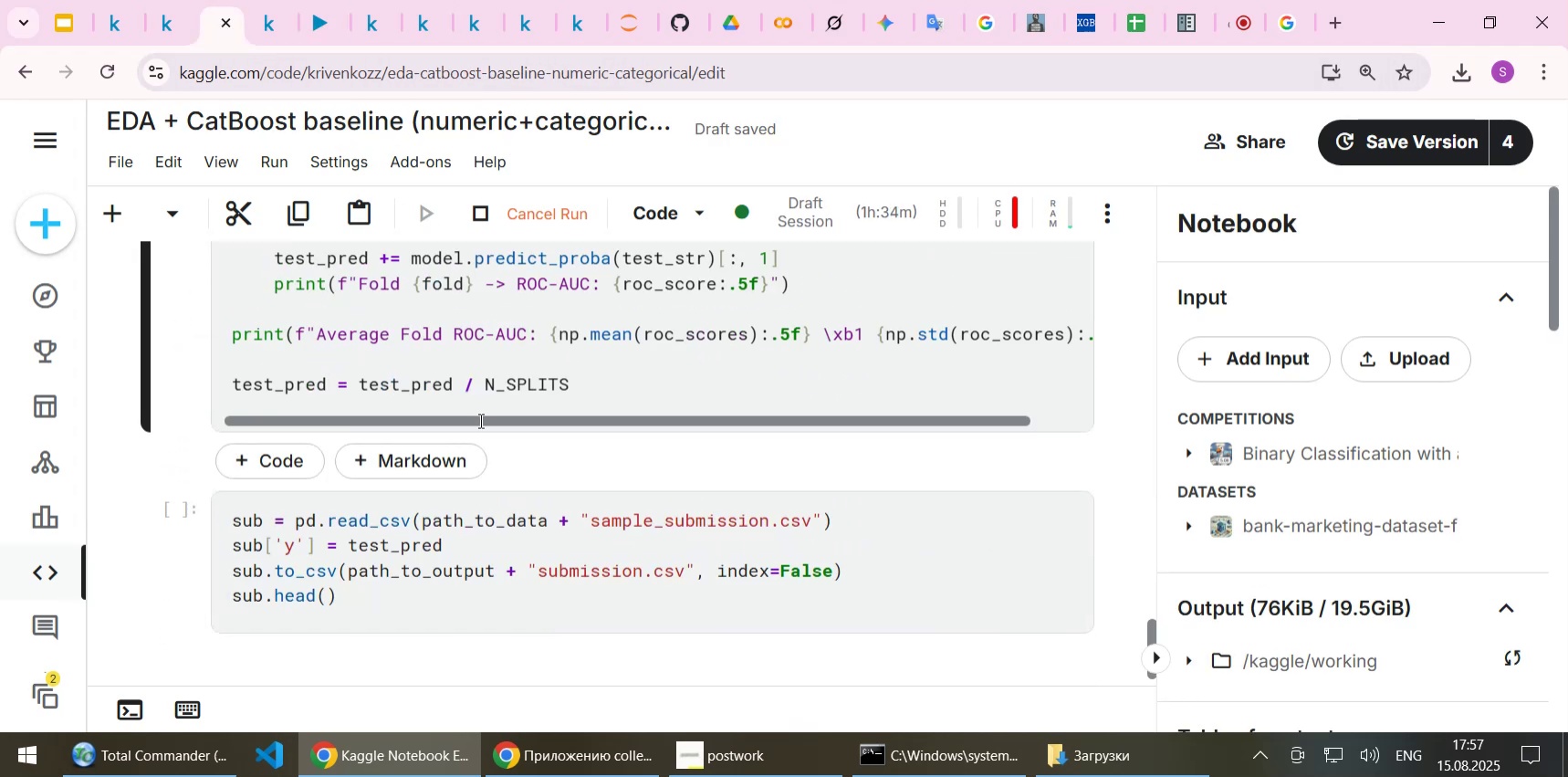 
scroll: coordinate [480, 425], scroll_direction: up, amount: 11.0
 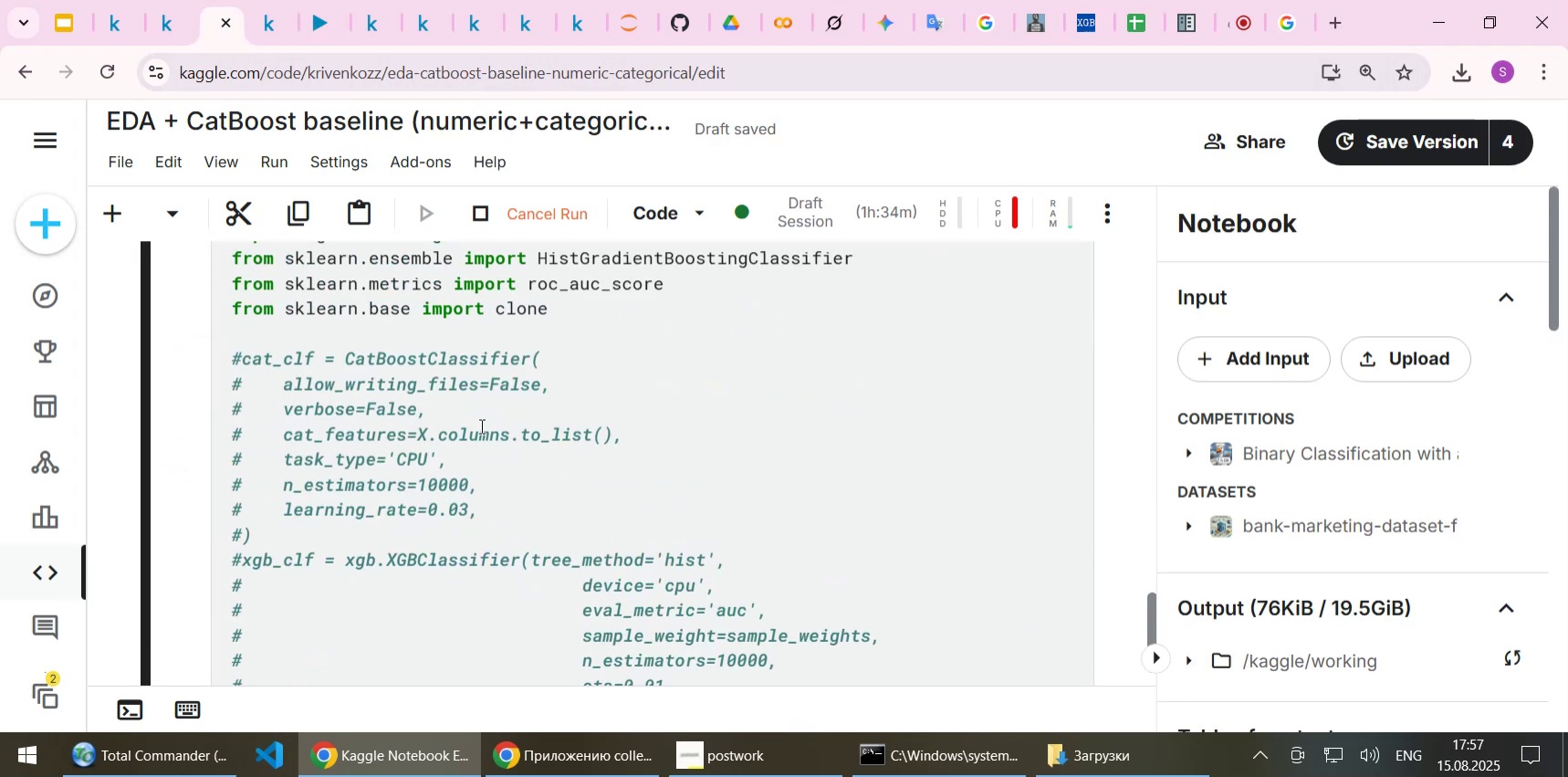 
scroll: coordinate [480, 425], scroll_direction: down, amount: 11.0
 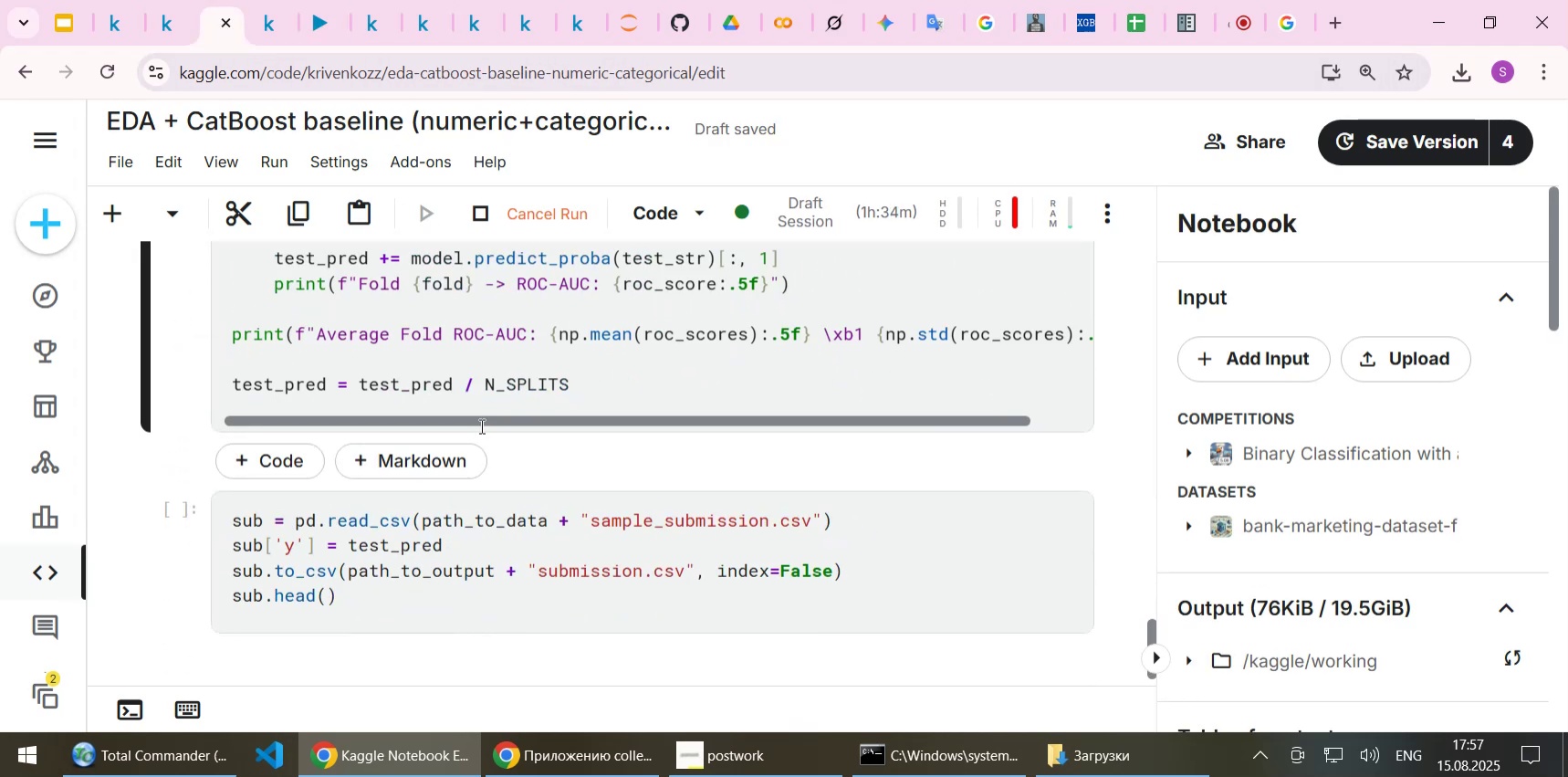 
scroll: coordinate [480, 425], scroll_direction: up, amount: 15.0
 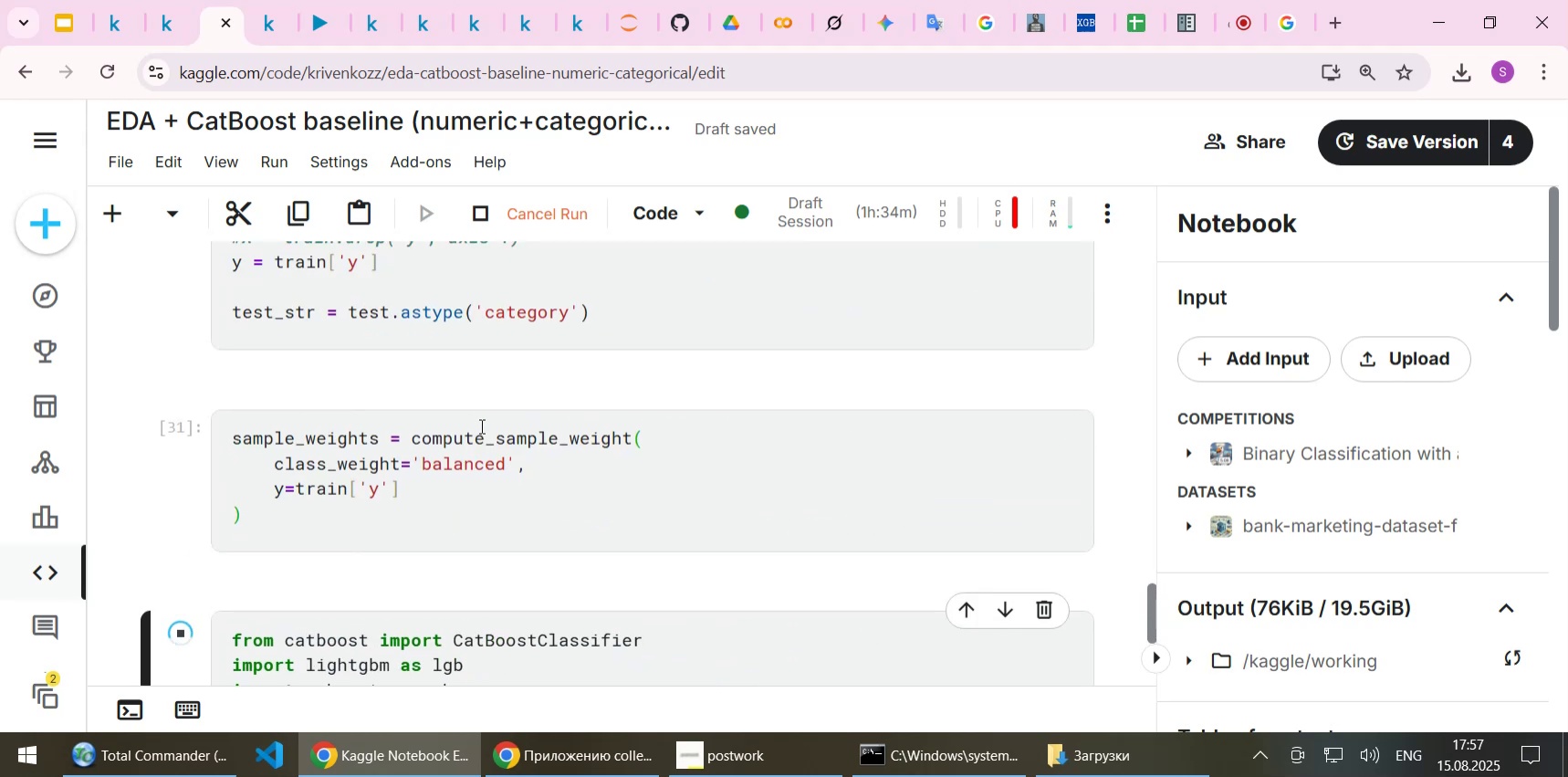 
scroll: coordinate [478, 429], scroll_direction: down, amount: 2.0
 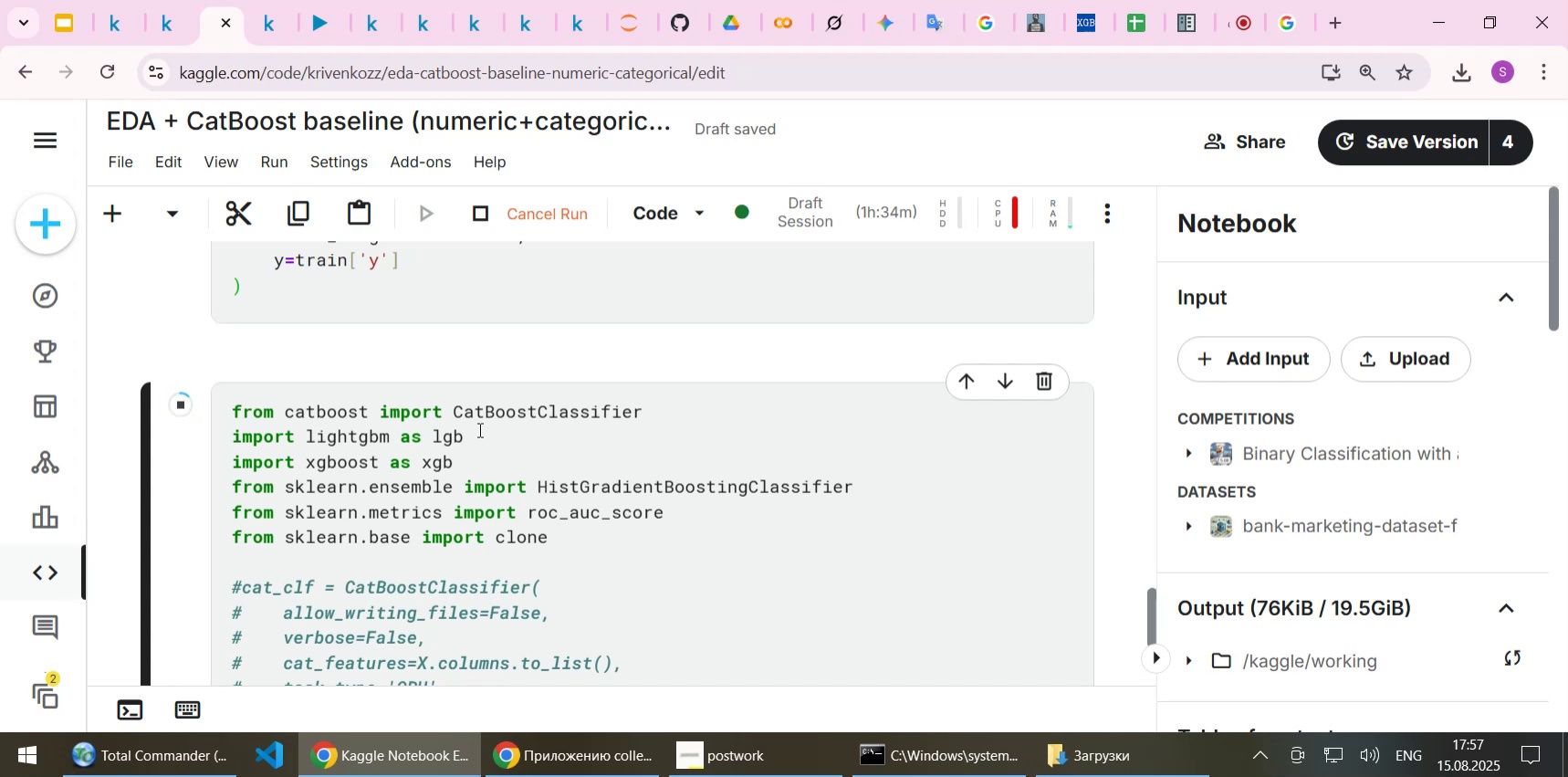 
wait(15.3)
 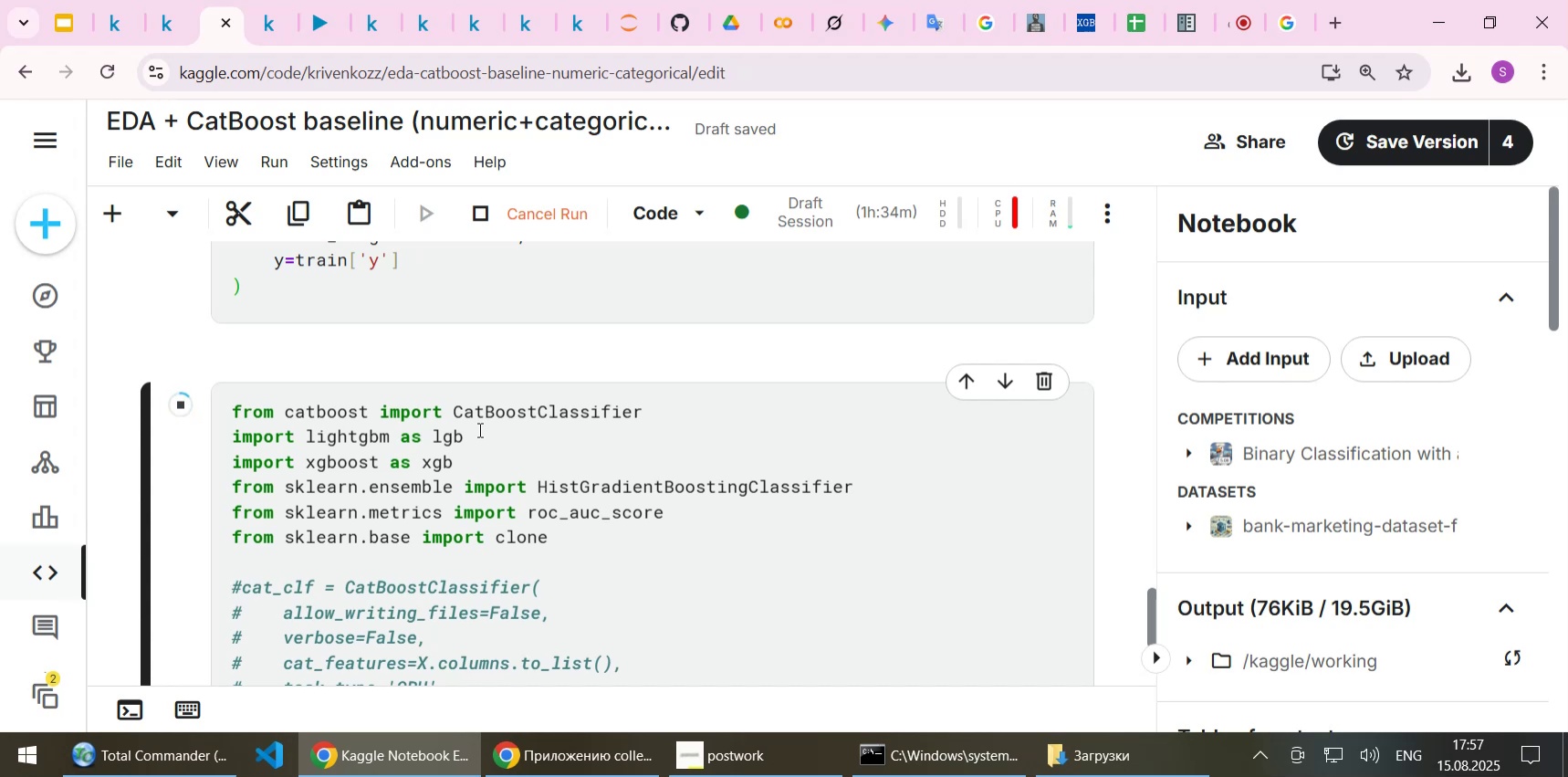 
scroll: coordinate [483, 431], scroll_direction: down, amount: 13.0
 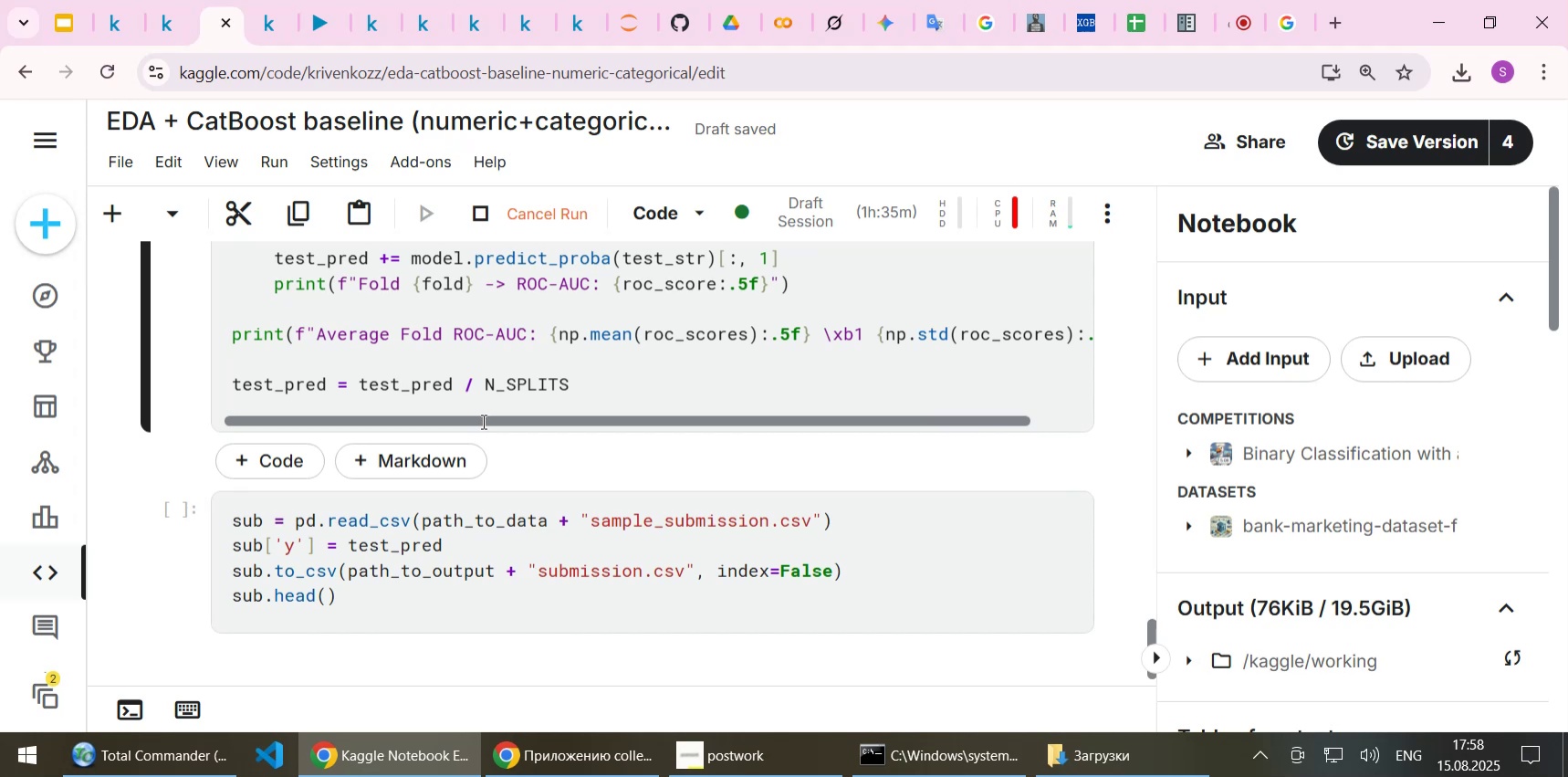 
wait(11.48)
 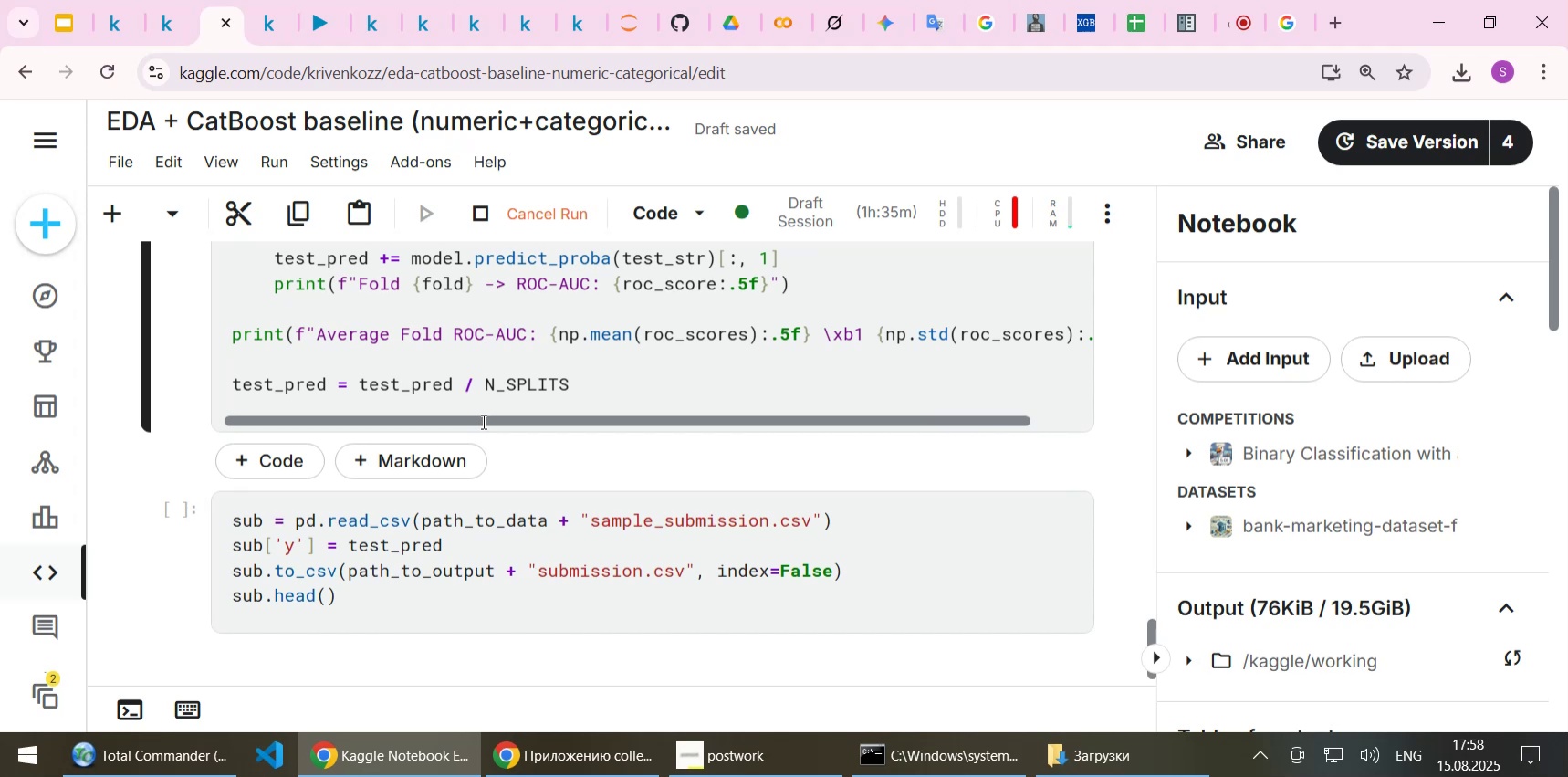 
left_click([319, 24])
 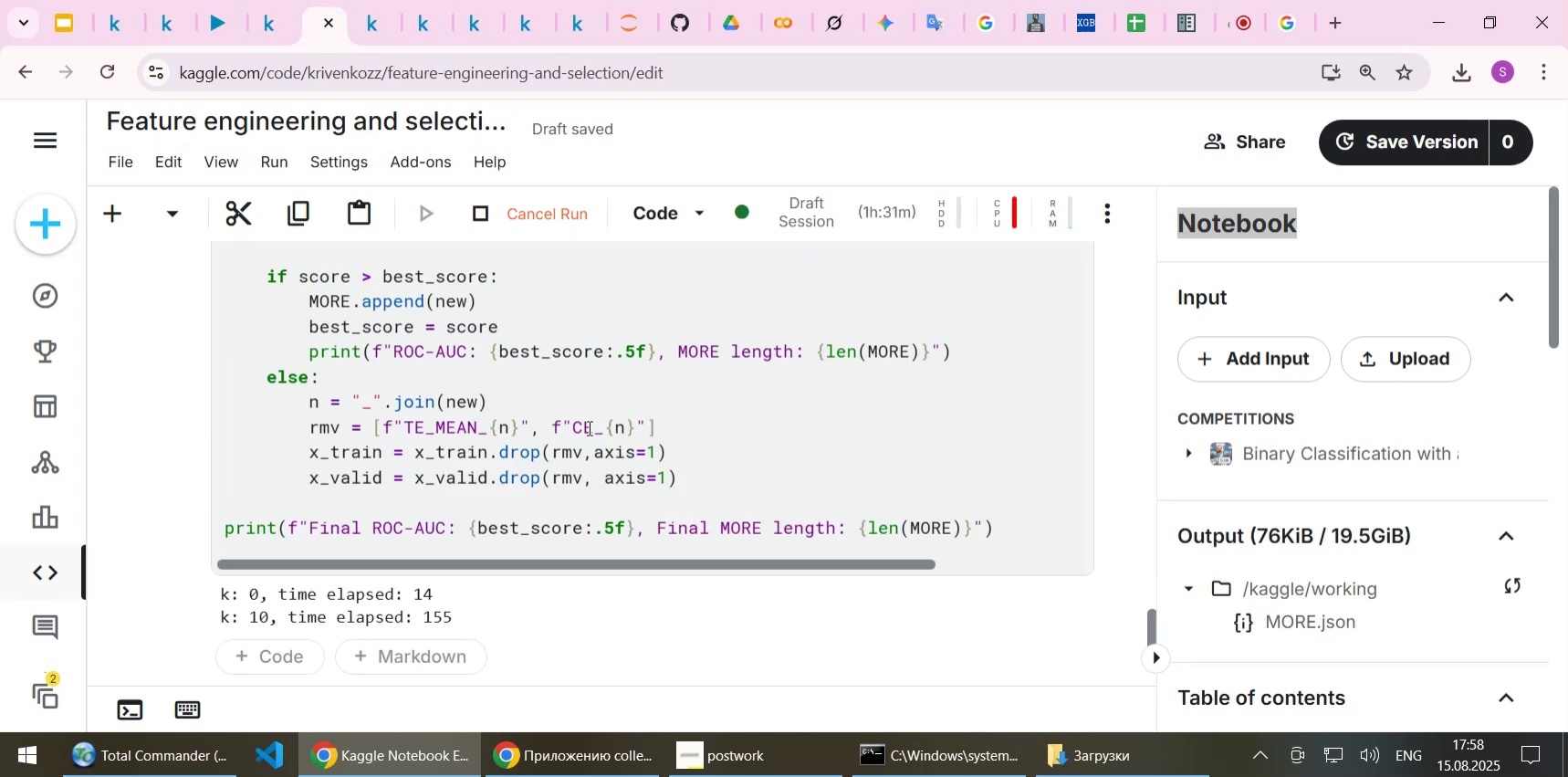 
scroll: coordinate [571, 488], scroll_direction: up, amount: 1.0
 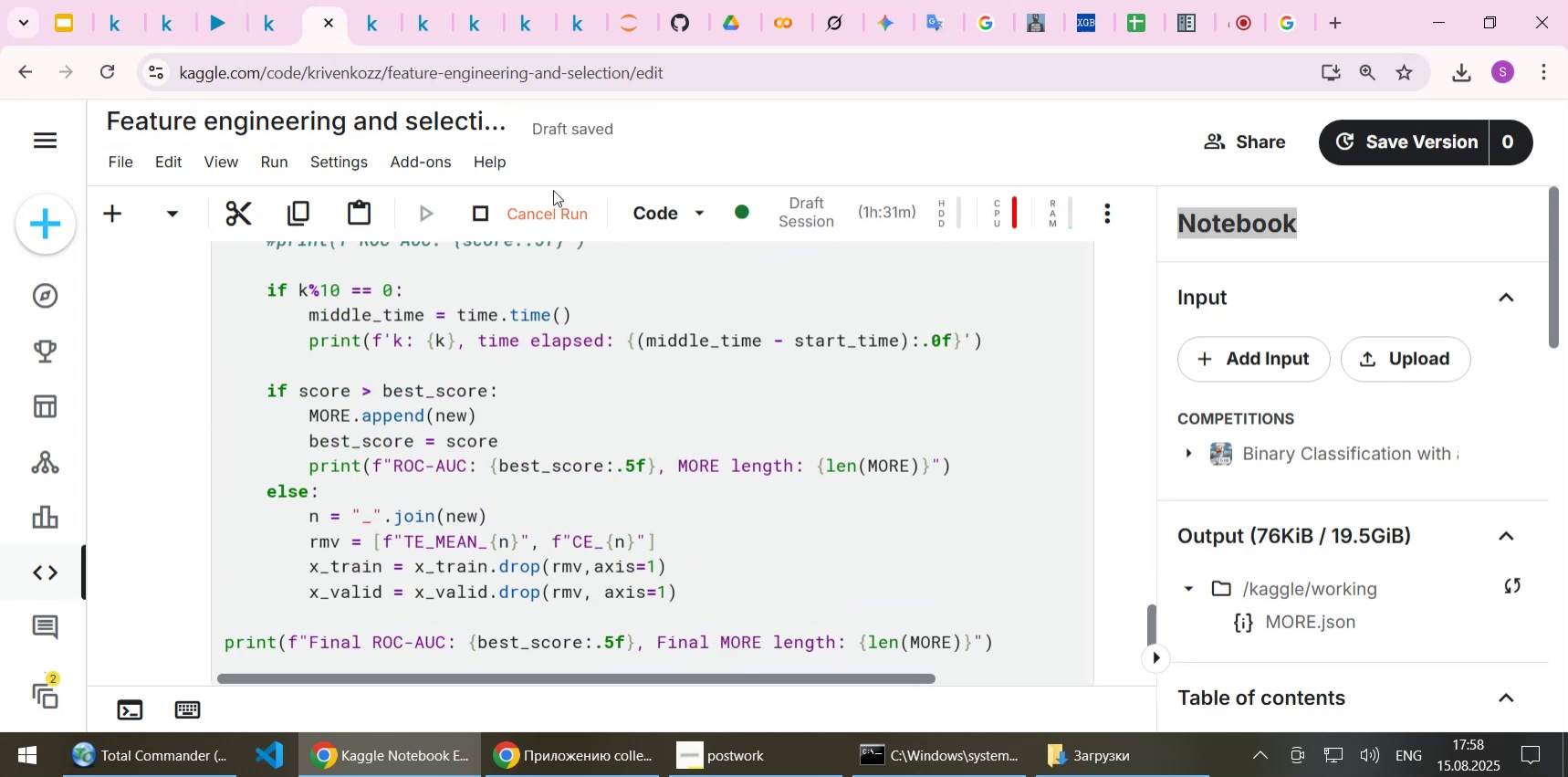 
left_click([420, 22])
 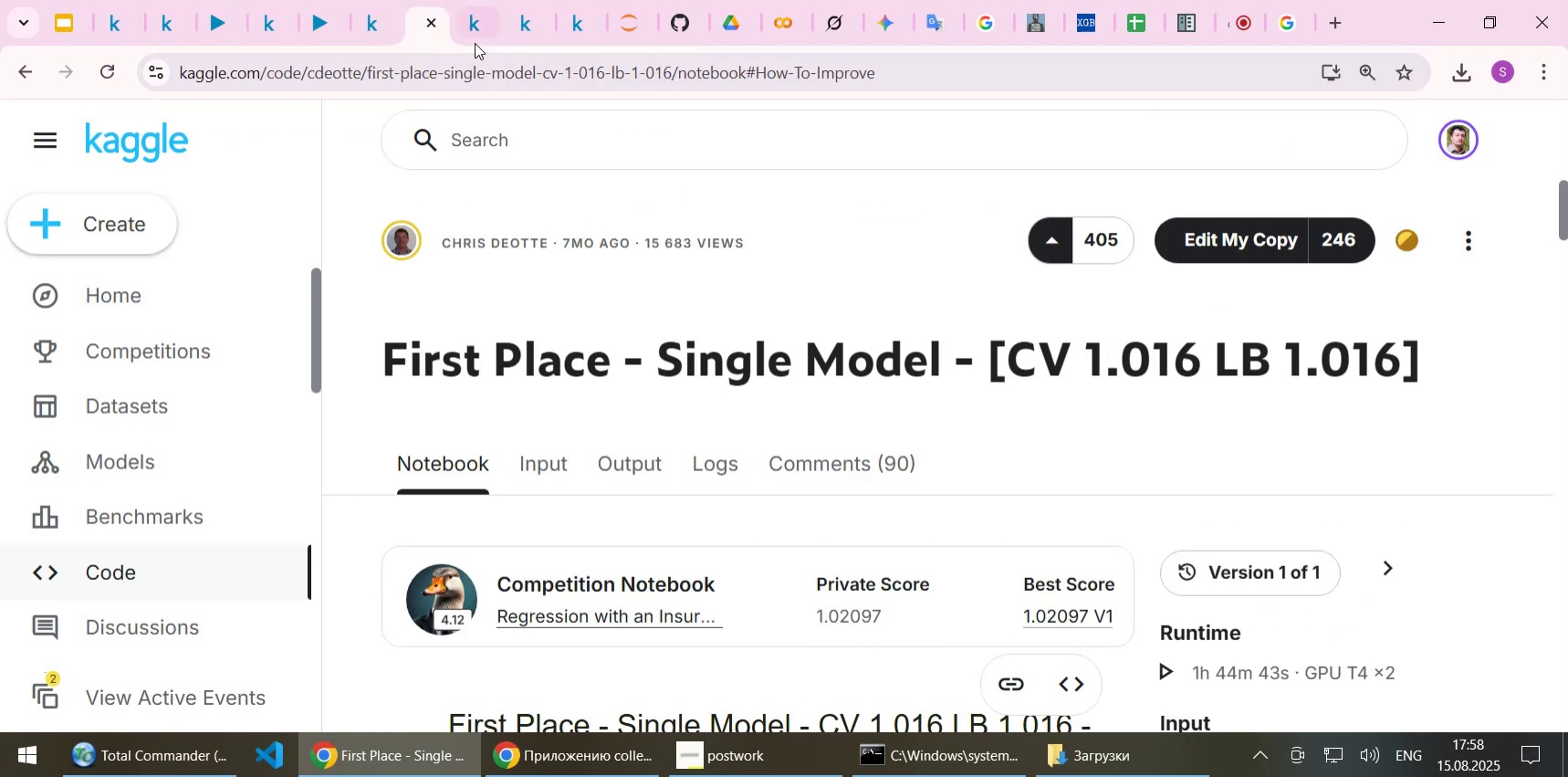 
left_click([482, 24])
 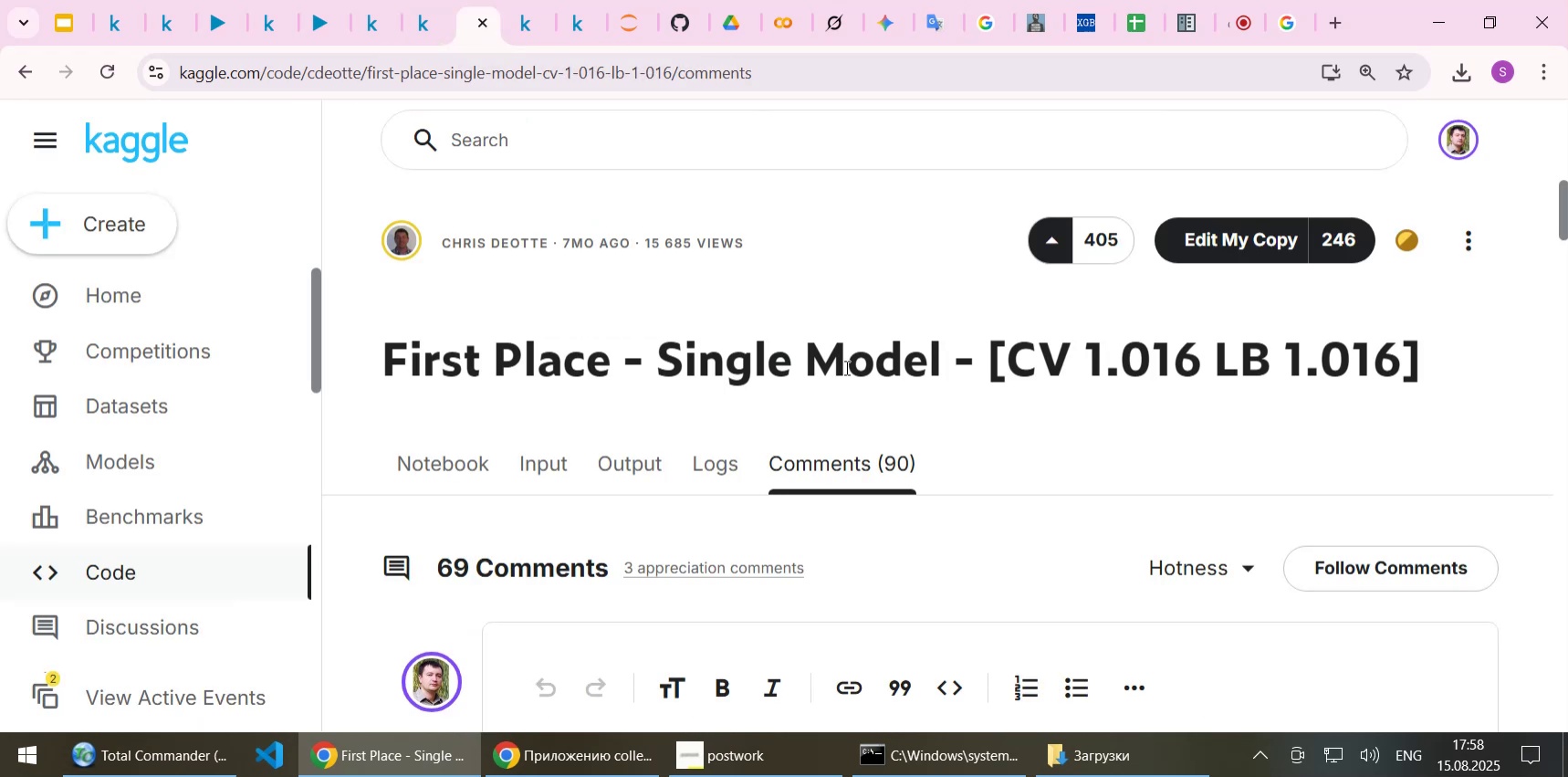 
scroll: coordinate [848, 367], scroll_direction: down, amount: 2.0
 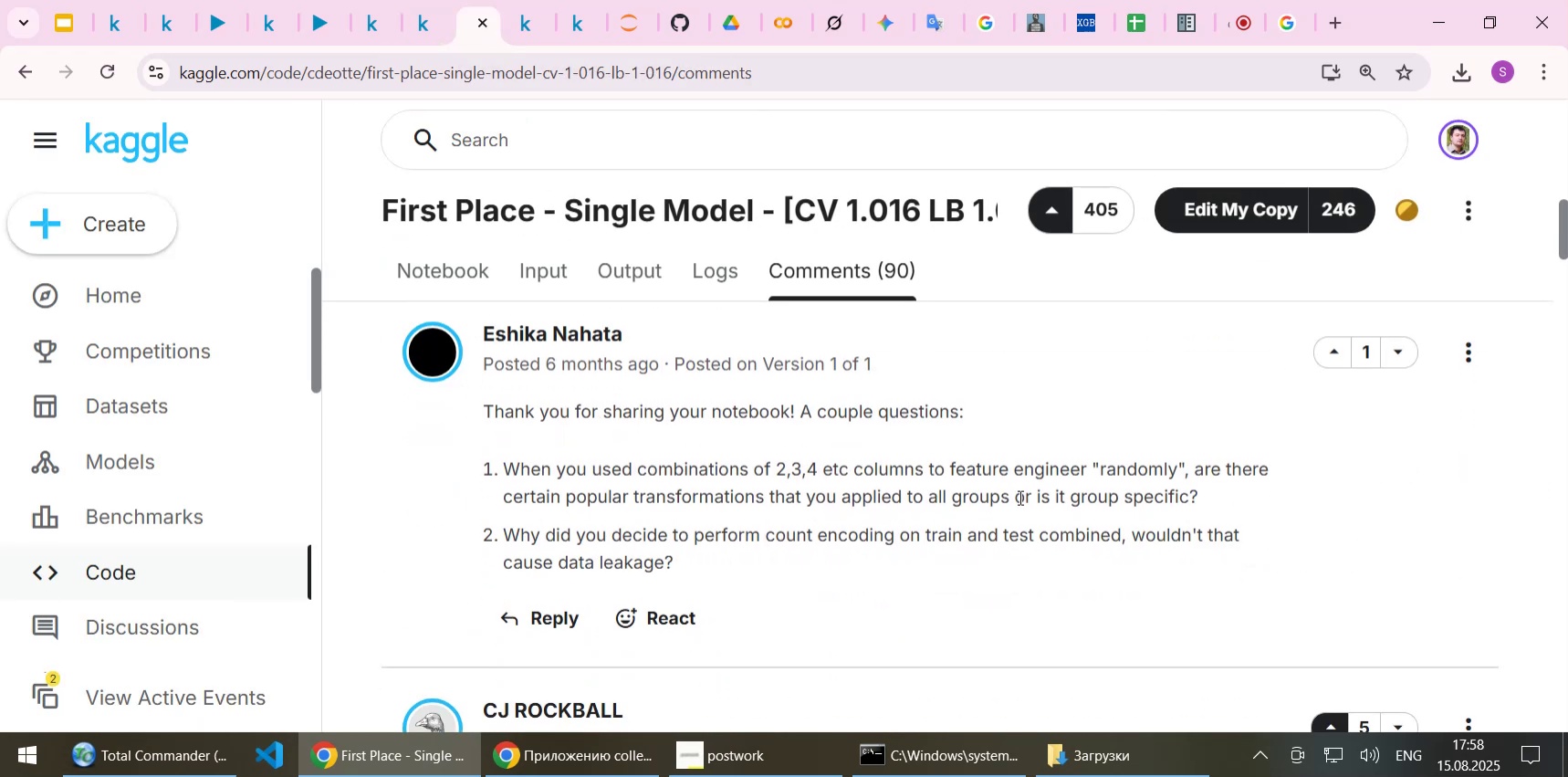 
wait(10.39)
 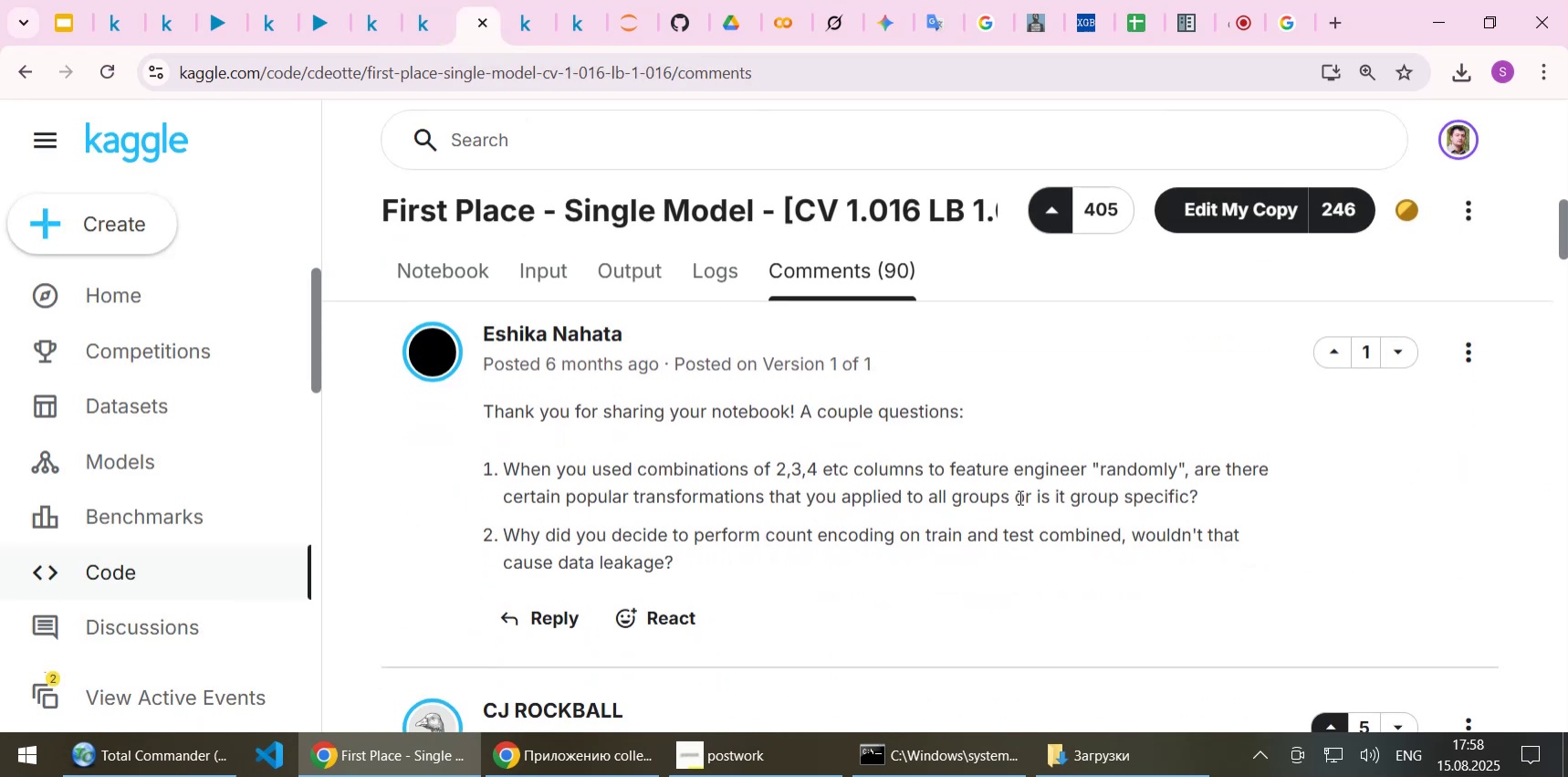 
scroll: coordinate [1009, 498], scroll_direction: down, amount: 2.0
 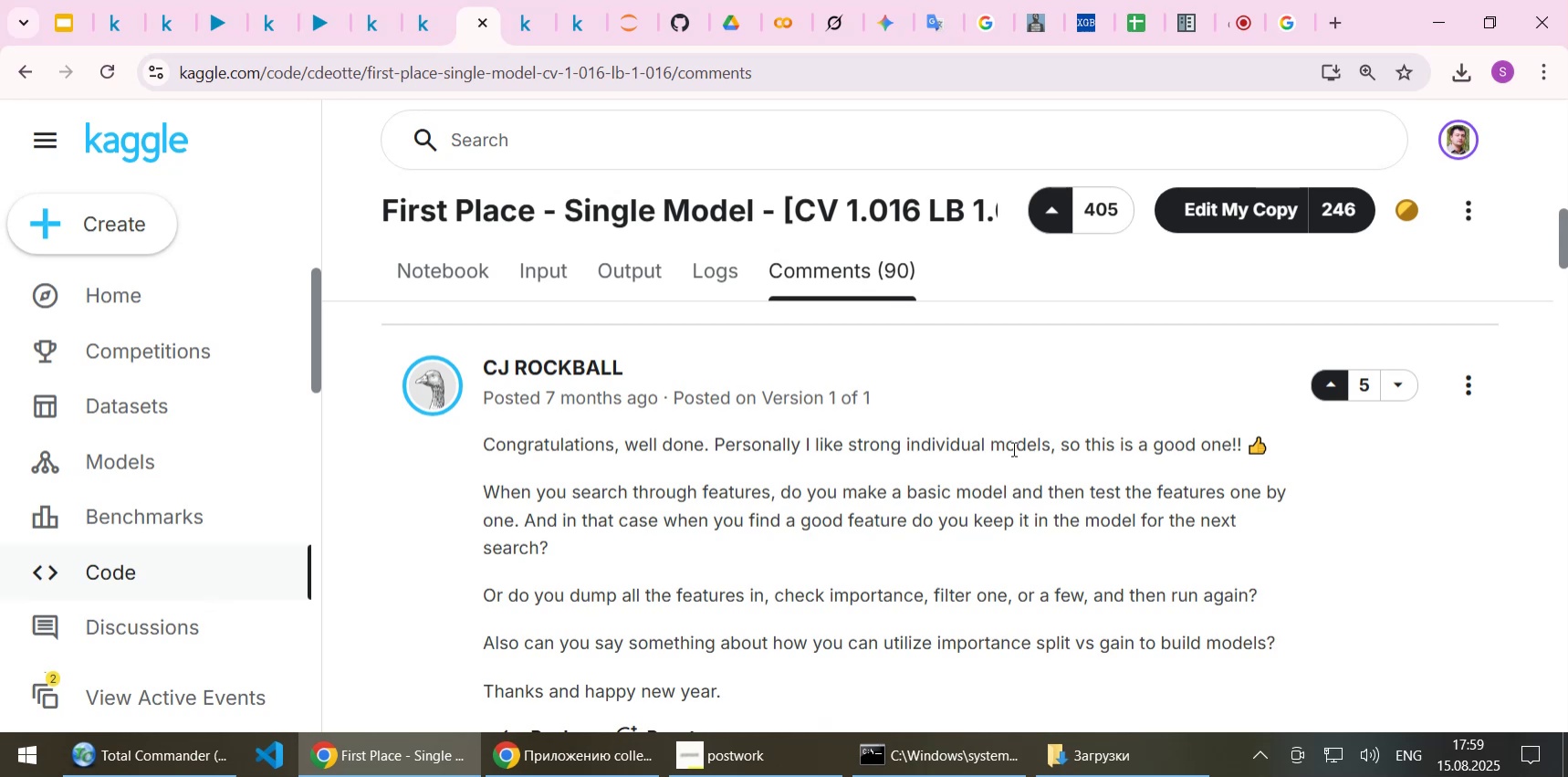 
wait(30.15)
 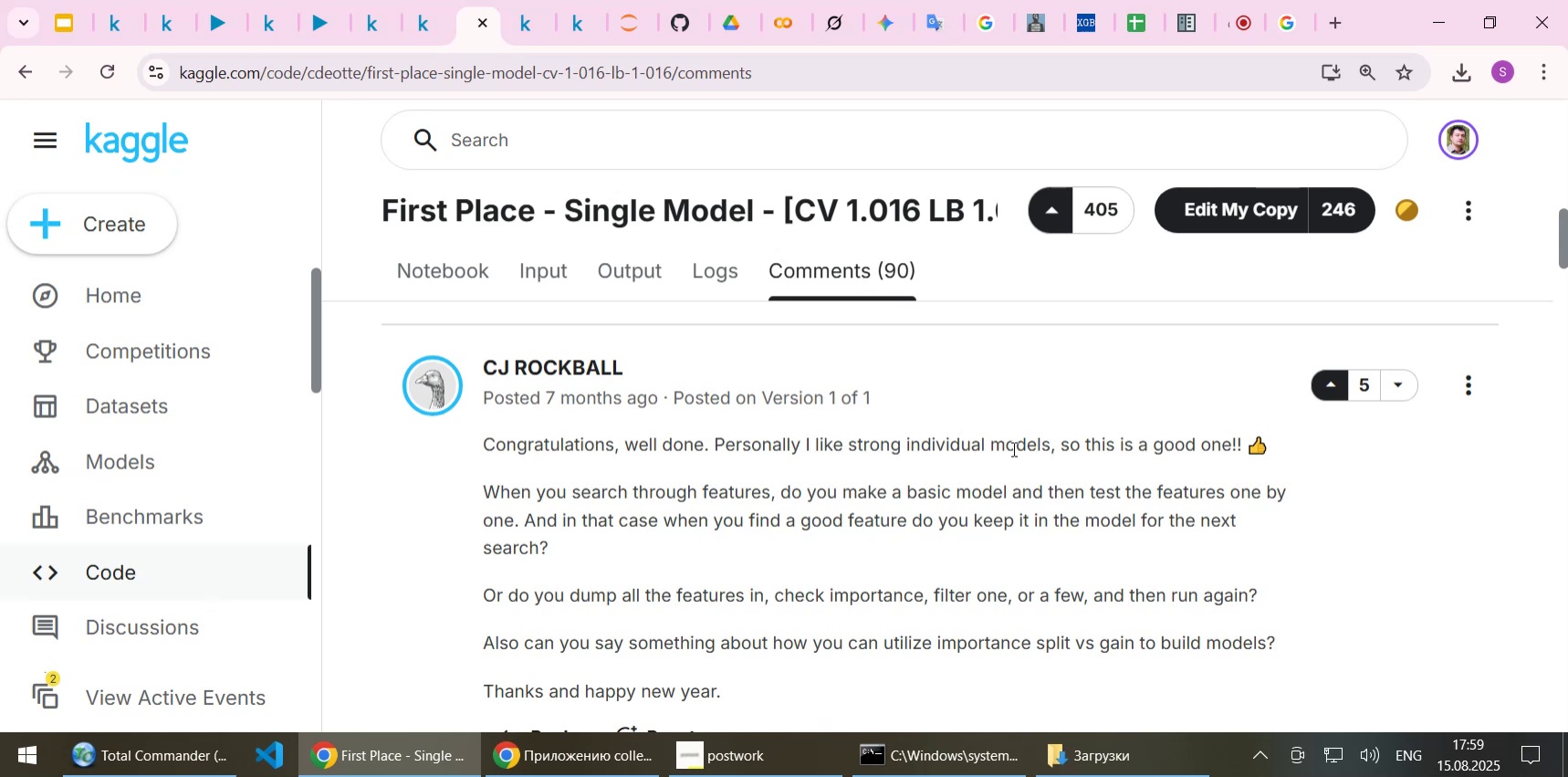 
scroll: coordinate [881, 530], scroll_direction: down, amount: 2.0
 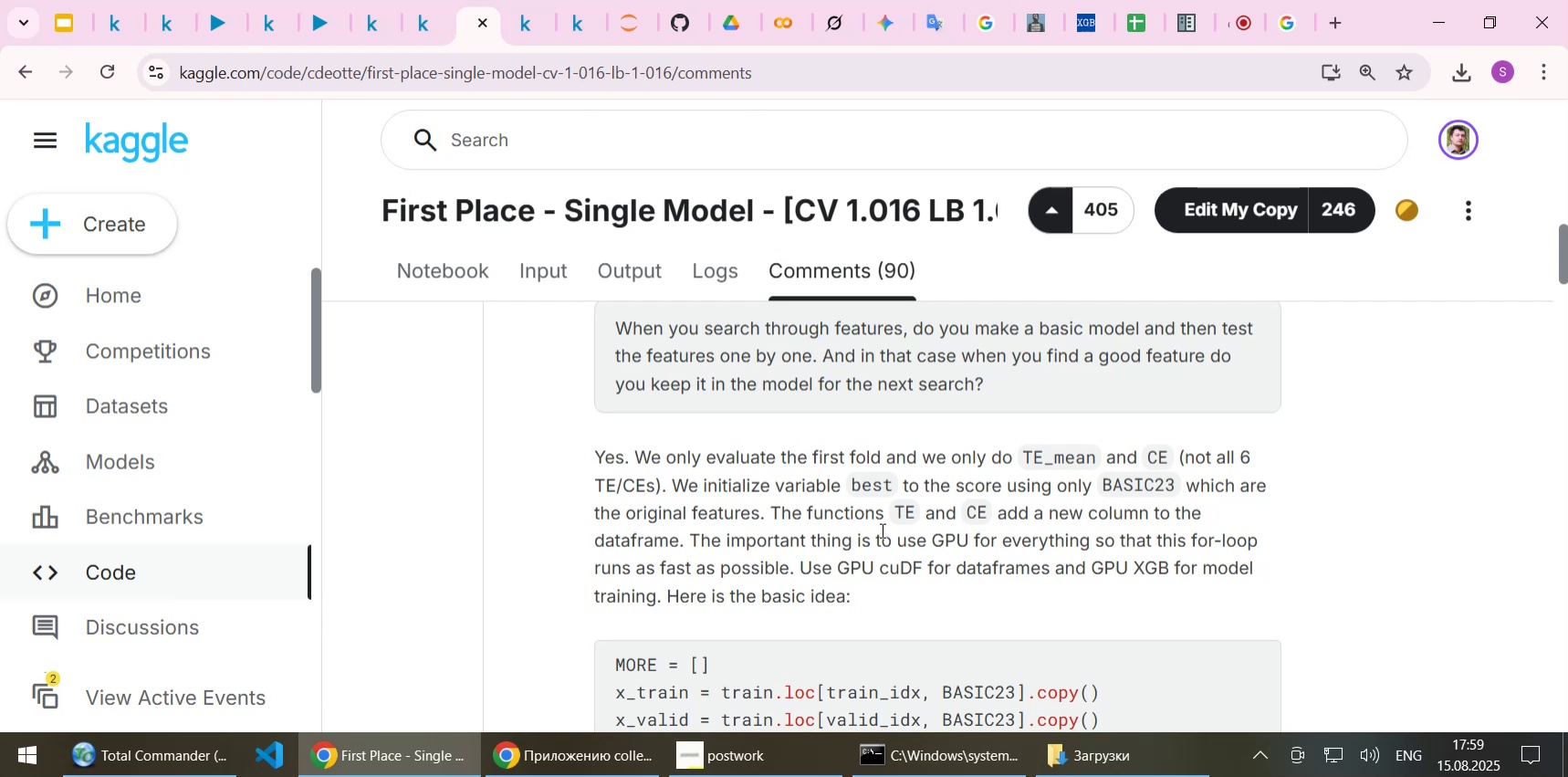 
wait(39.69)
 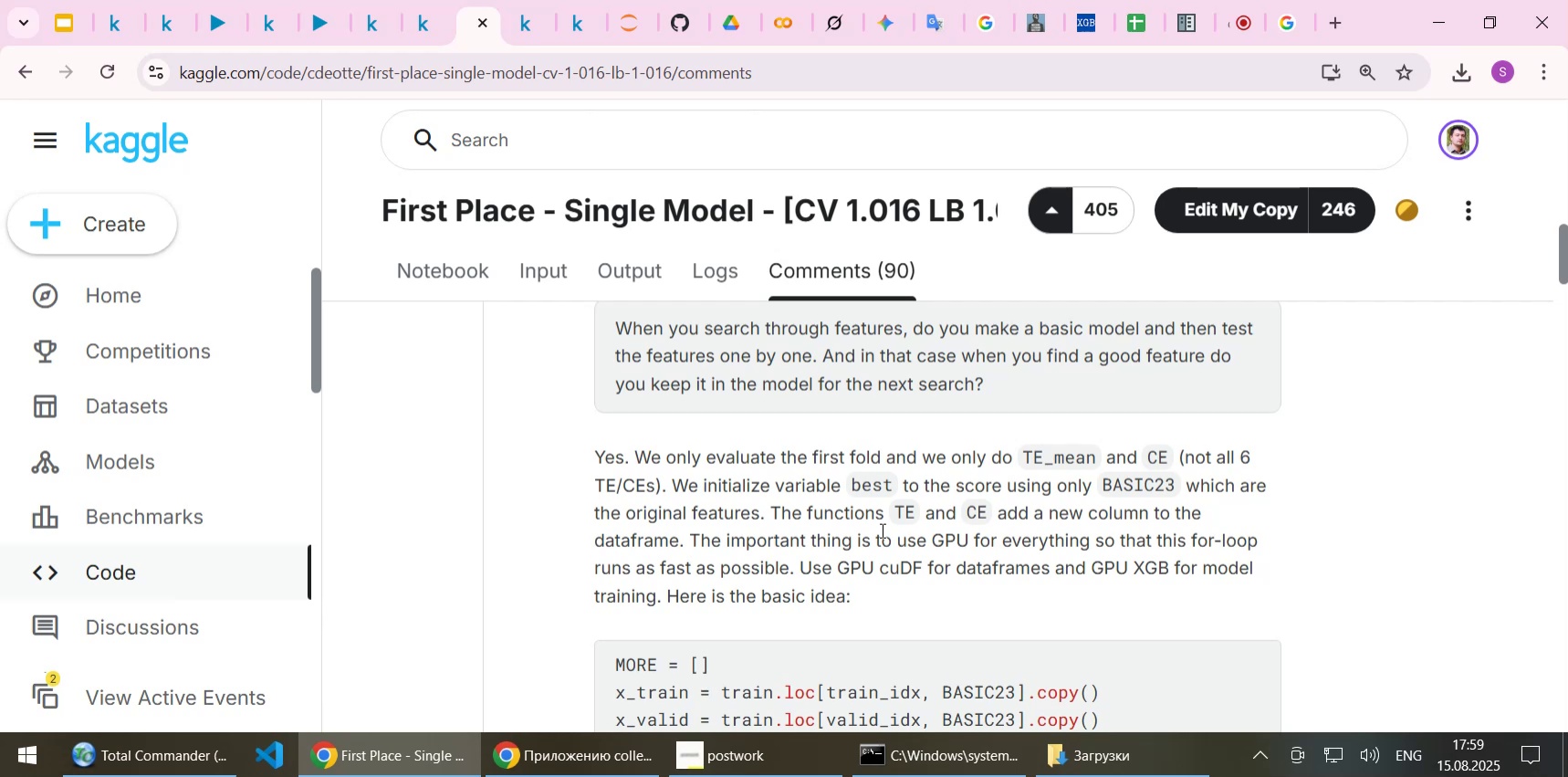 
scroll: coordinate [905, 521], scroll_direction: down, amount: 1.0
 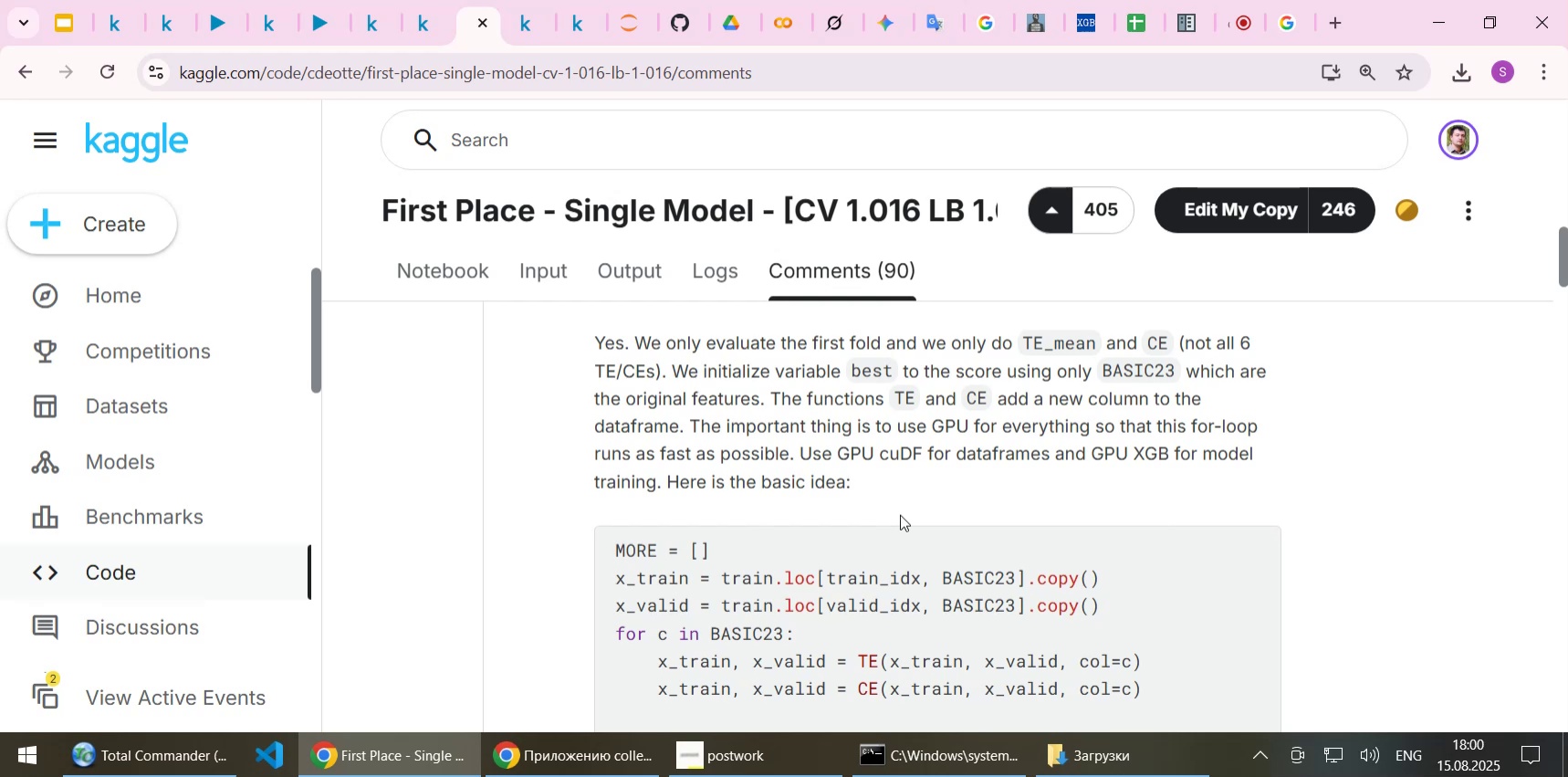 
wait(15.55)
 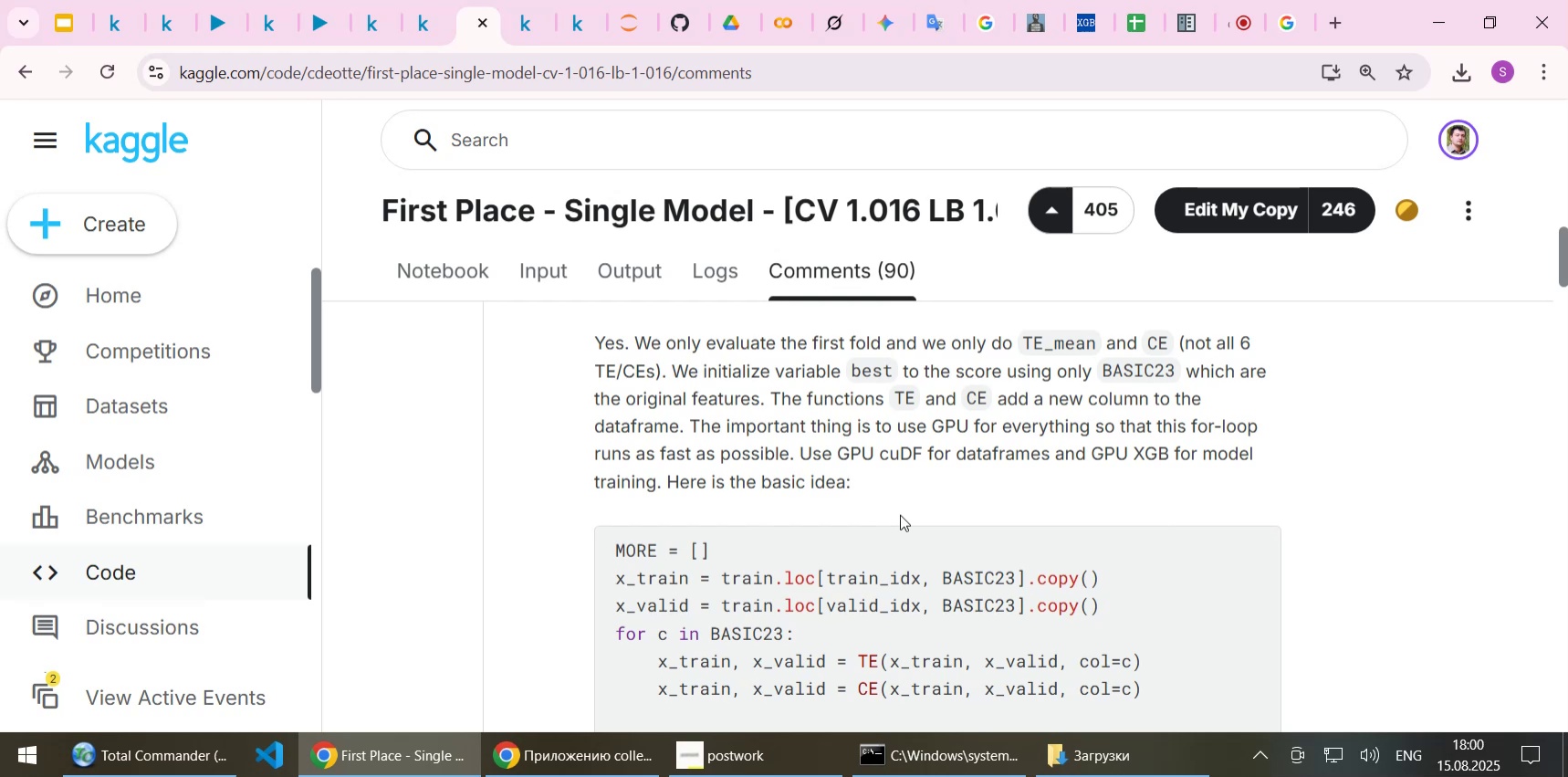 
scroll: coordinate [900, 514], scroll_direction: down, amount: 1.0
 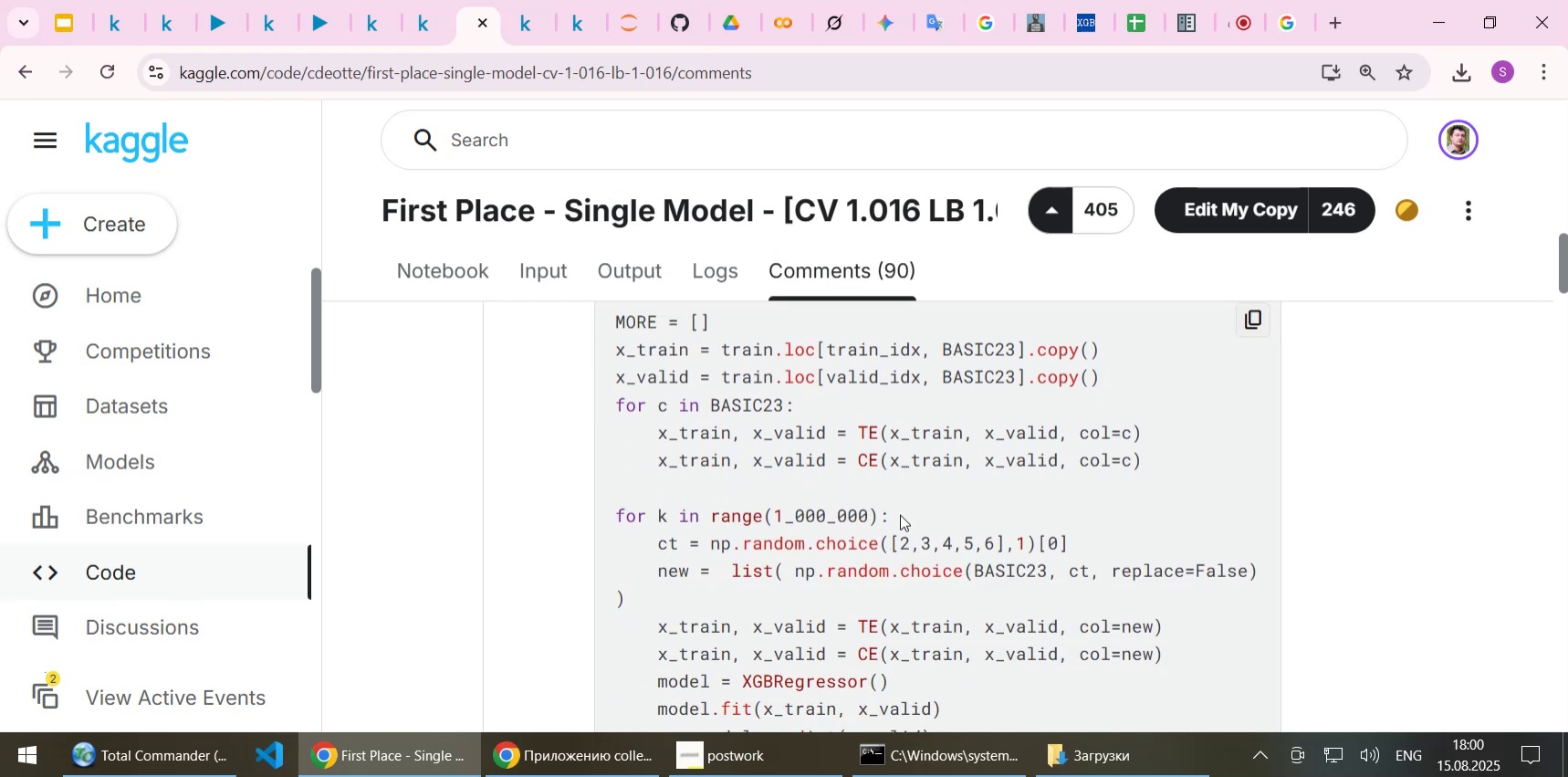 
scroll: coordinate [900, 514], scroll_direction: none, amount: 0.0
 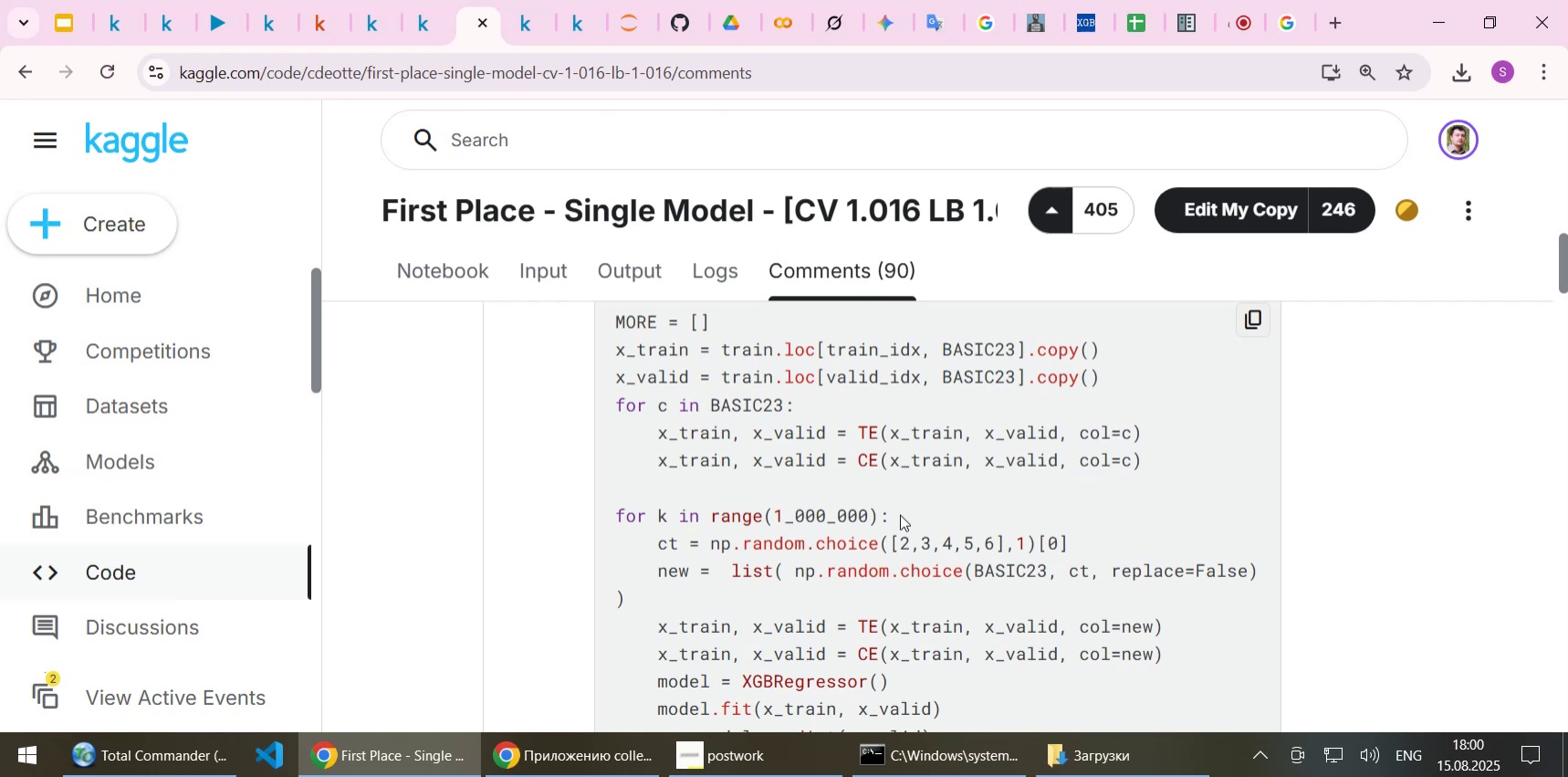 
wait(18.16)
 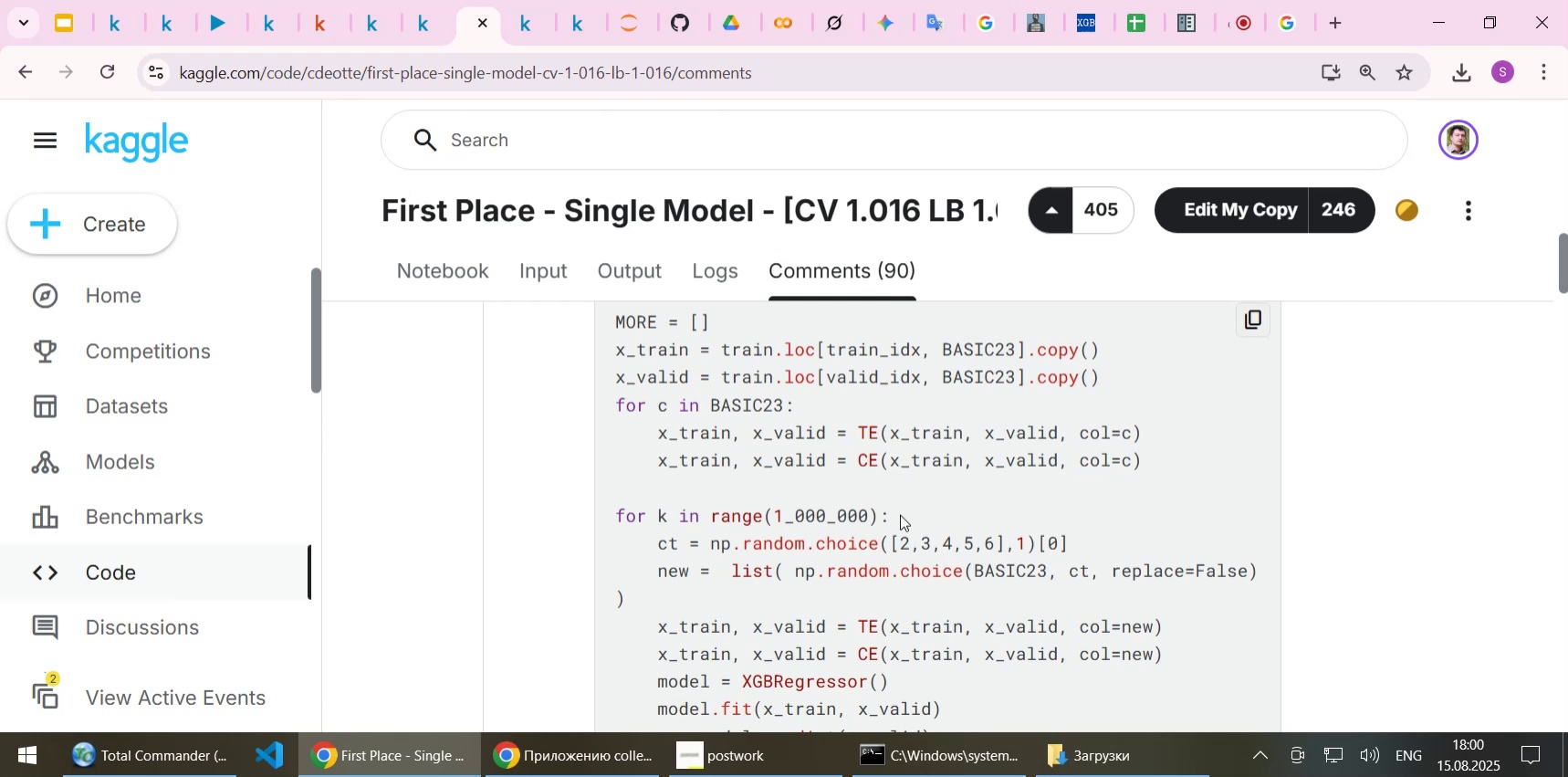 
scroll: coordinate [906, 488], scroll_direction: down, amount: 1.0
 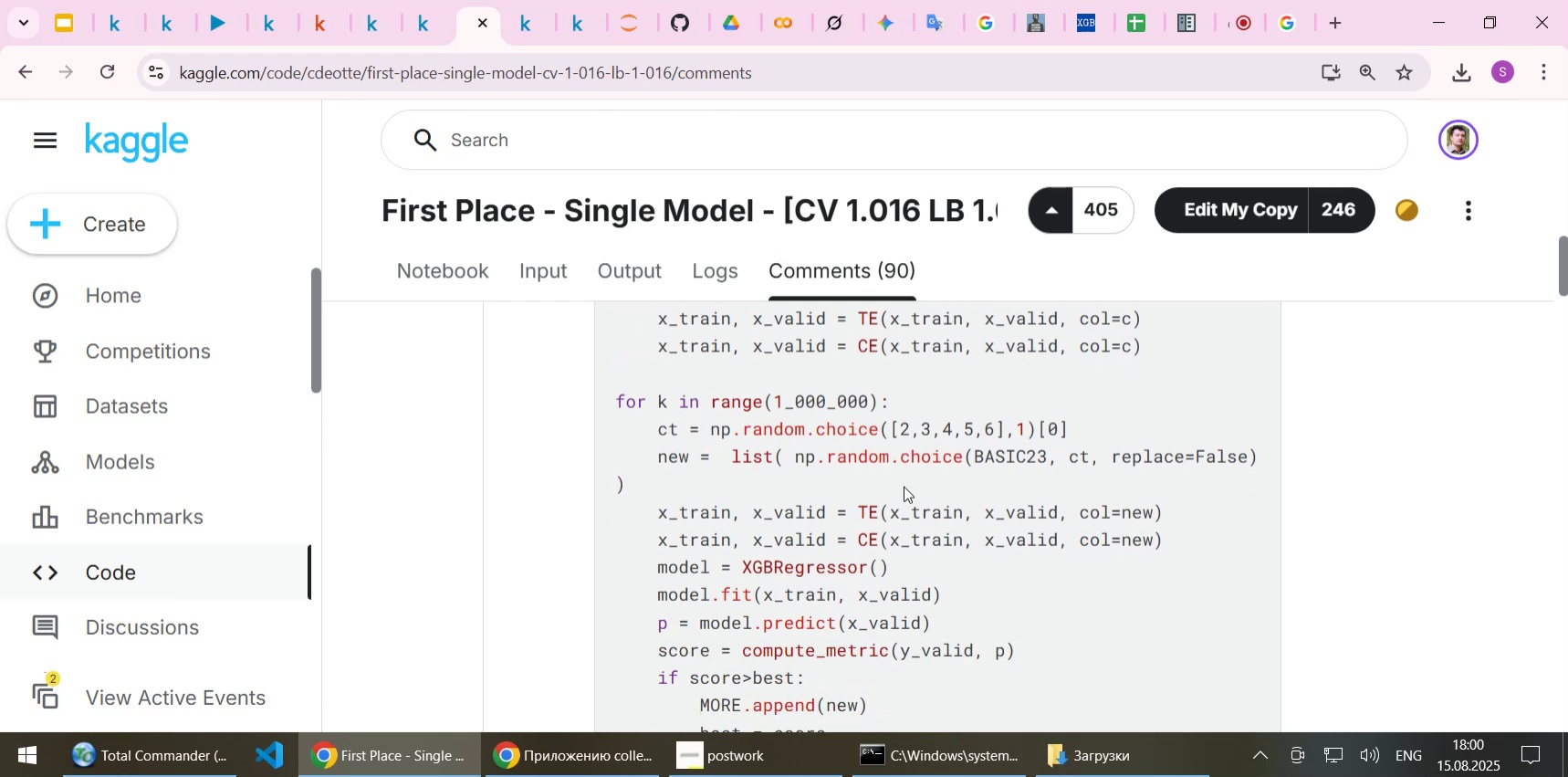 
wait(6.11)
 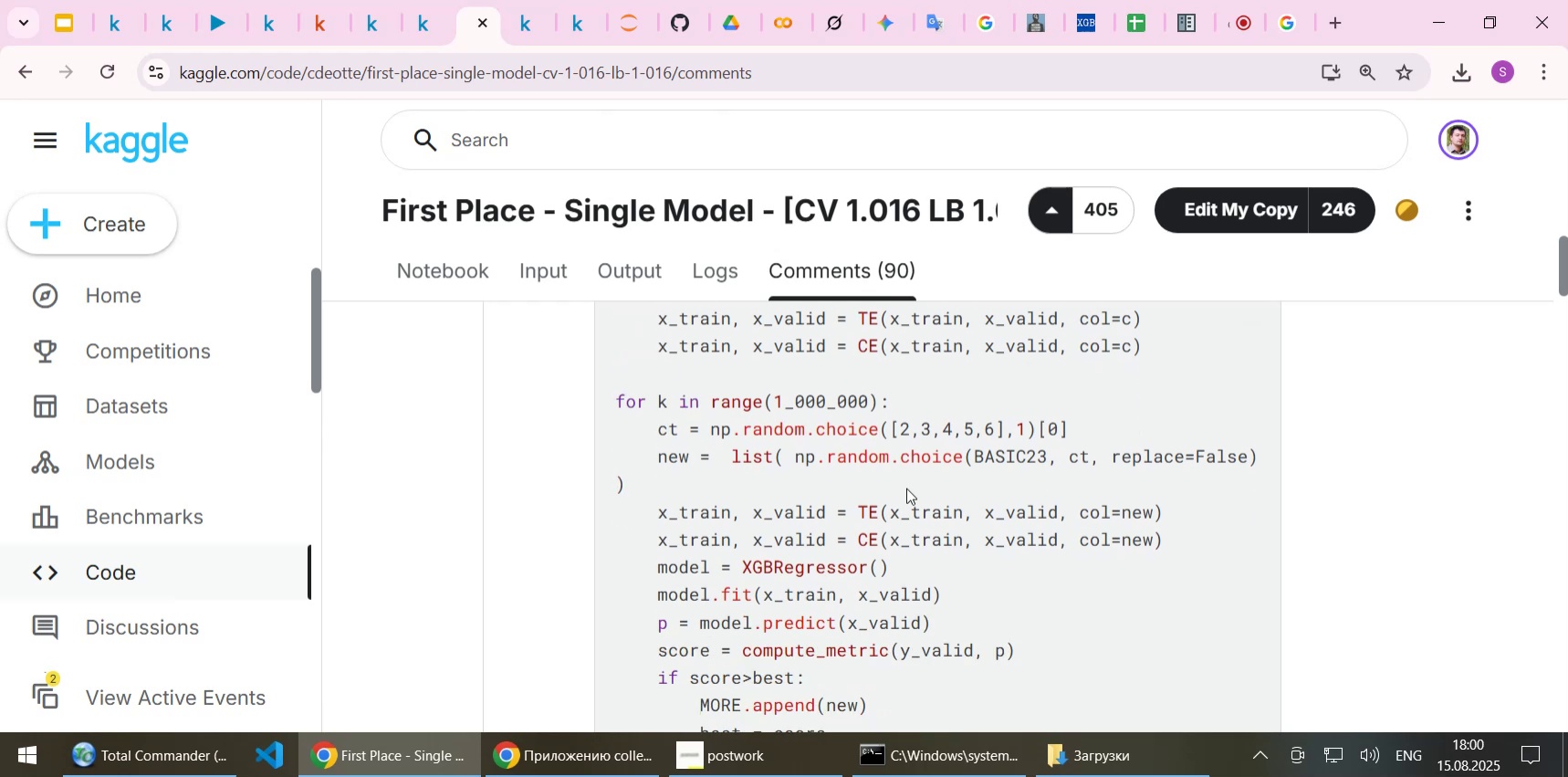 
scroll: coordinate [902, 474], scroll_direction: down, amount: 1.0
 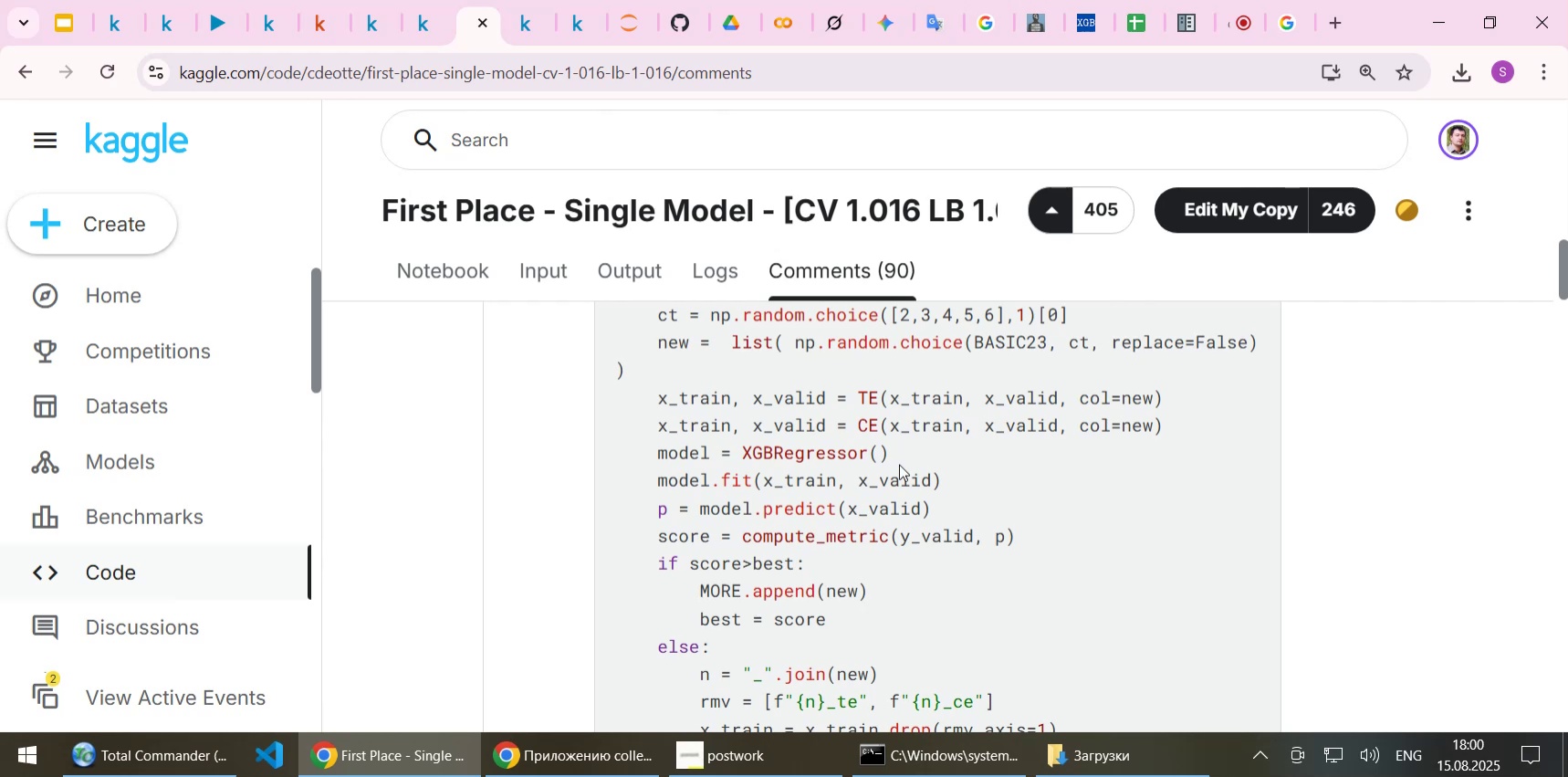 
scroll: coordinate [899, 464], scroll_direction: up, amount: 1.0
 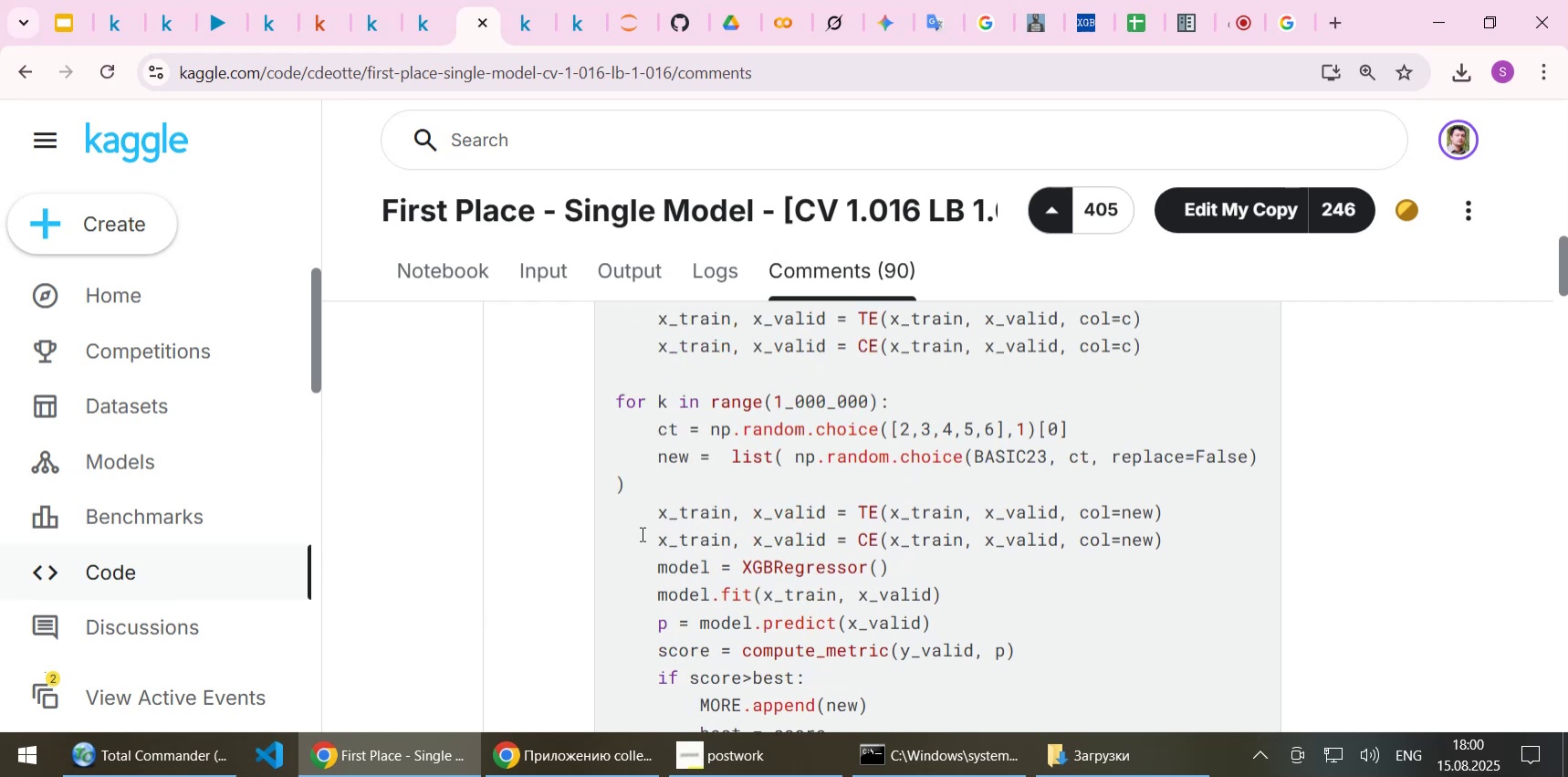 
wait(9.7)
 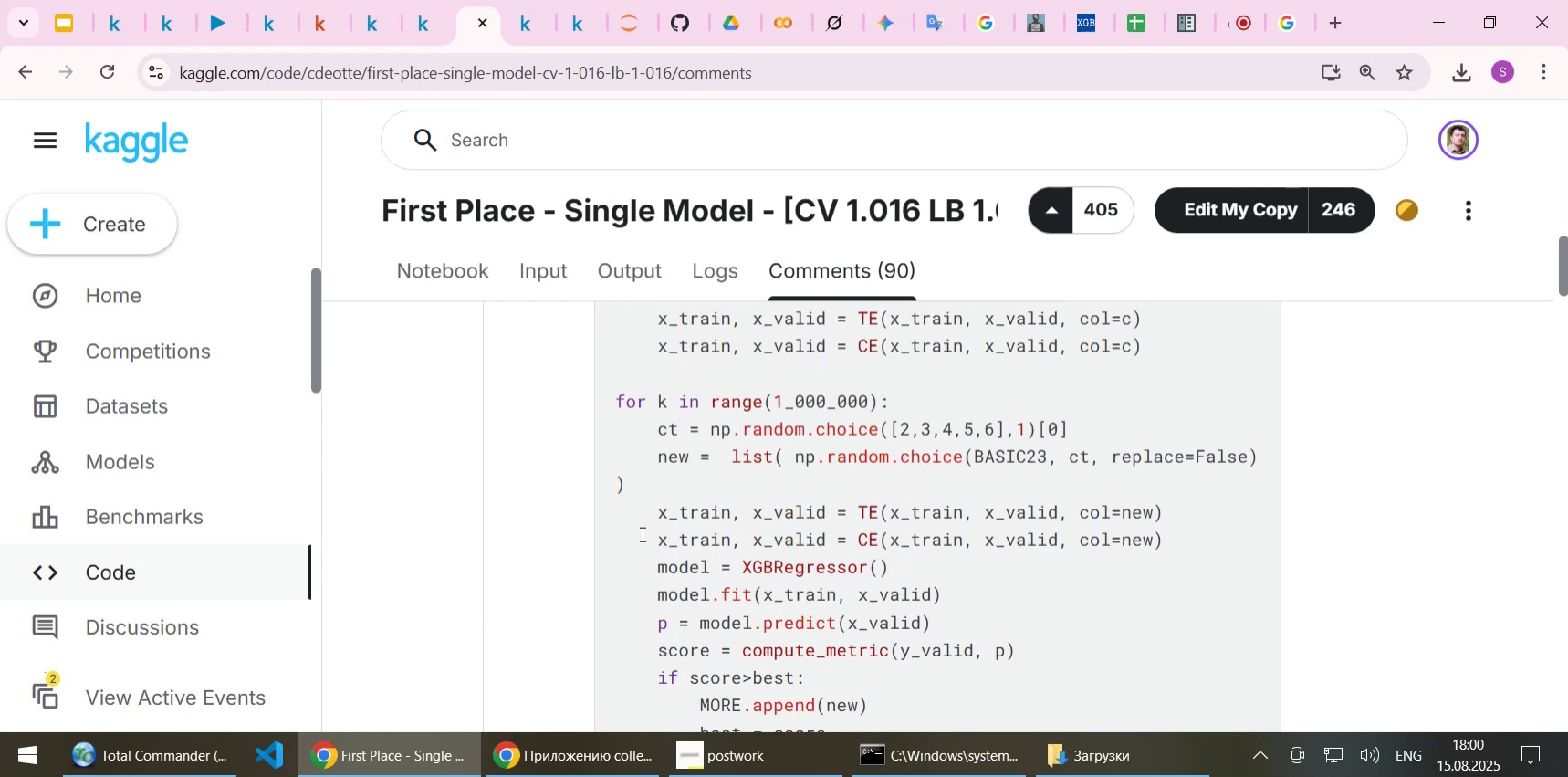 
scroll: coordinate [608, 541], scroll_direction: up, amount: 1.0
 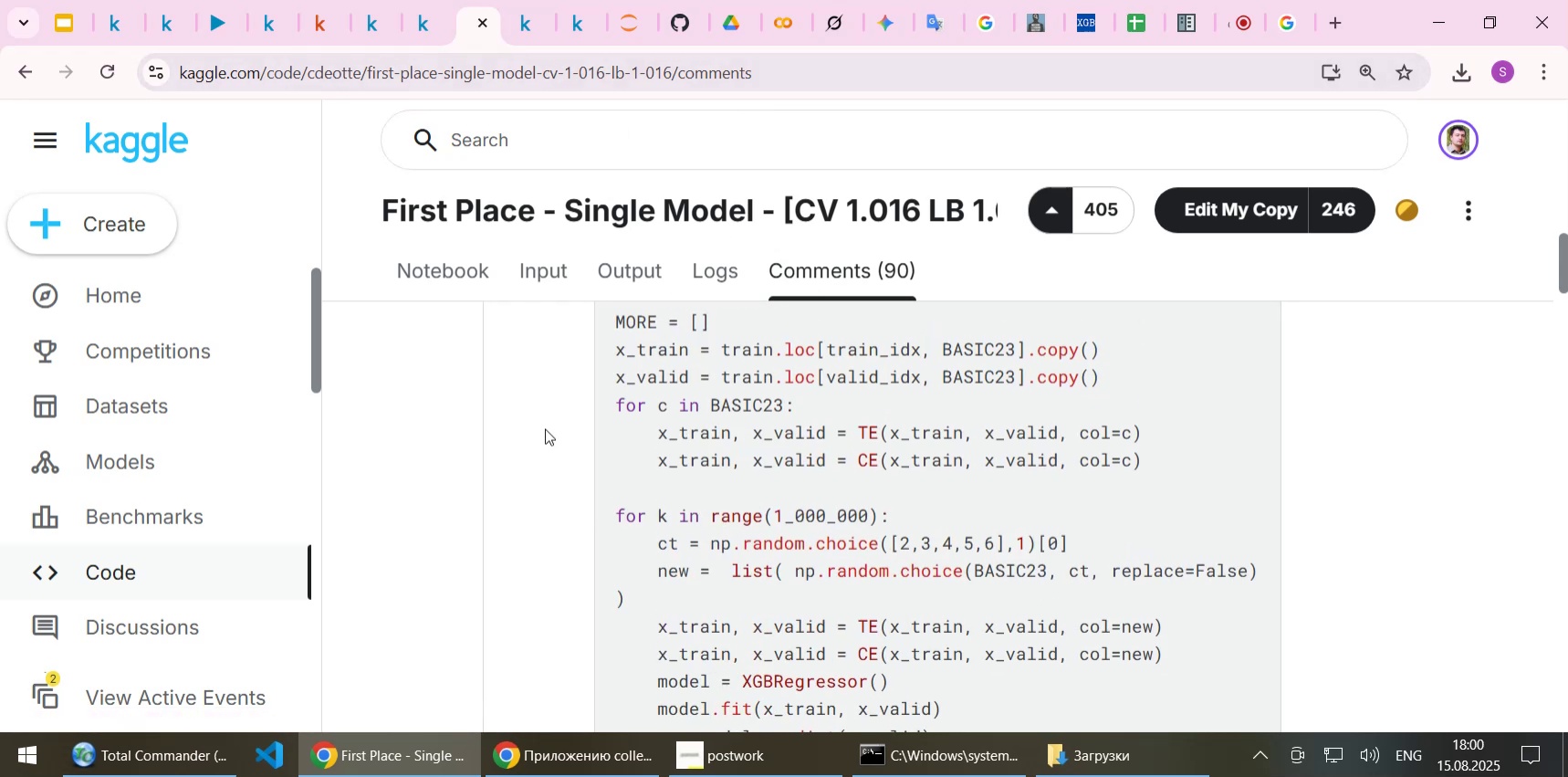 
left_click([330, 23])
 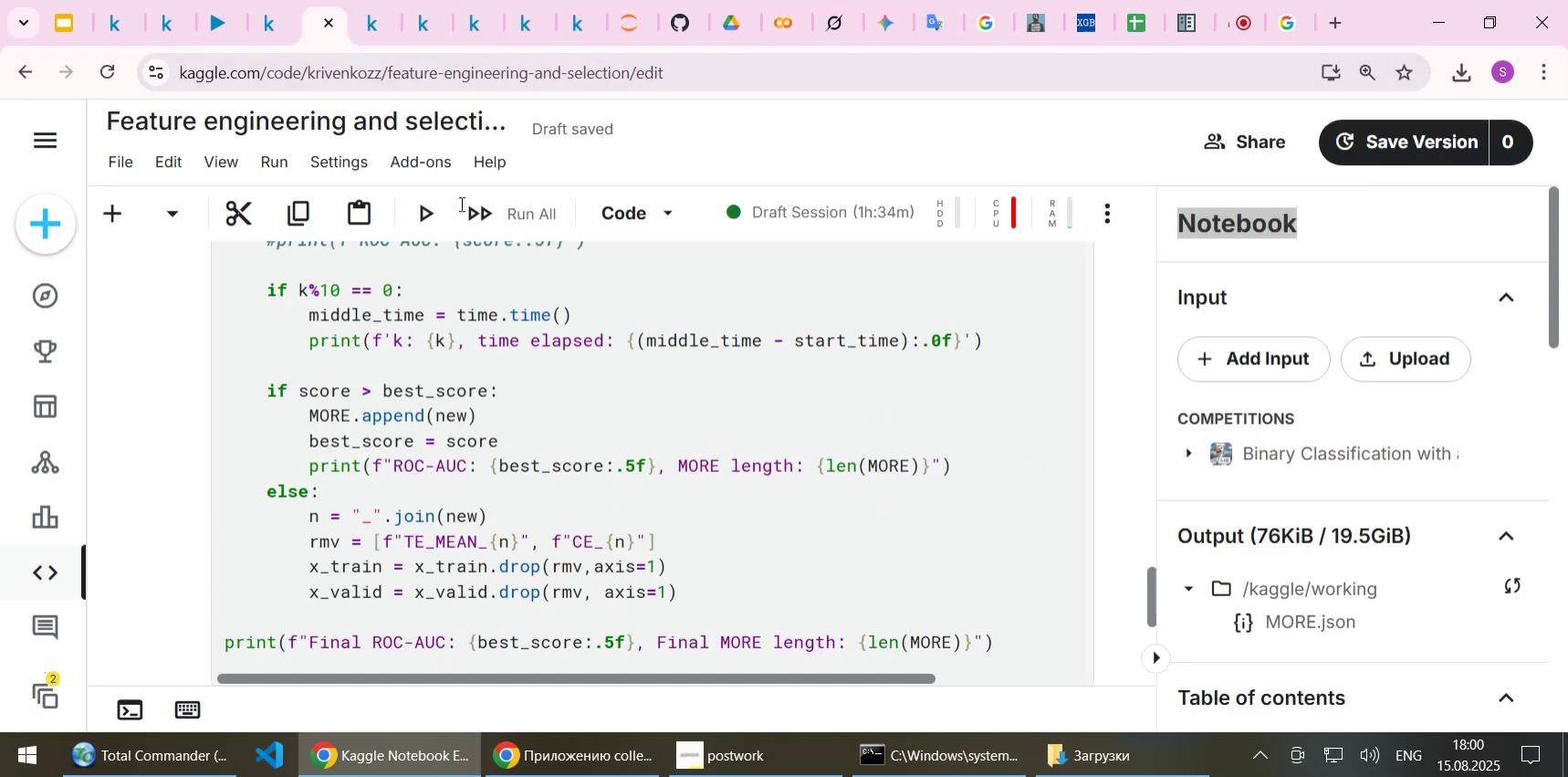 
scroll: coordinate [638, 438], scroll_direction: down, amount: 7.0
 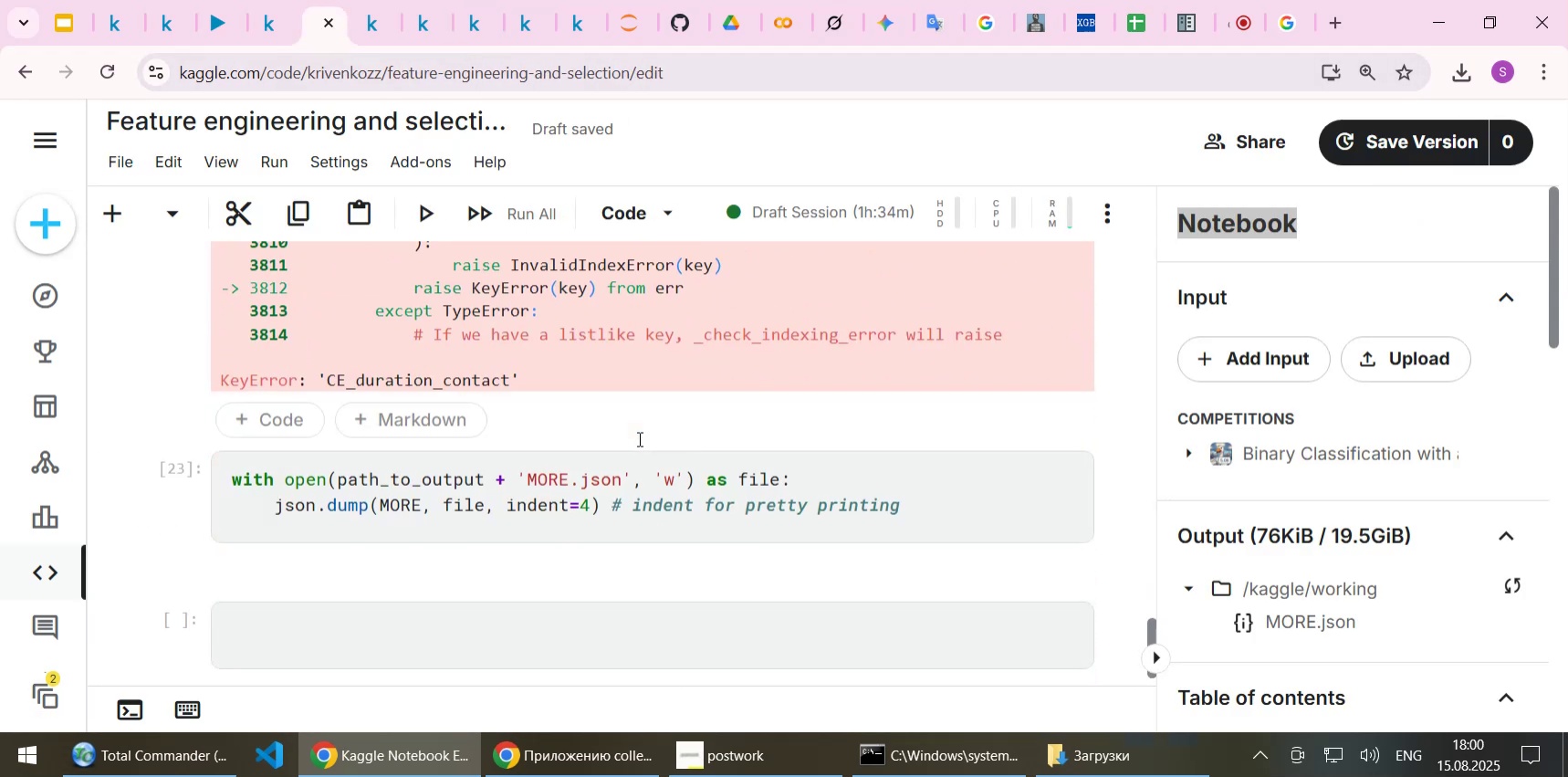 
scroll: coordinate [906, 436], scroll_direction: up, amount: 17.0
 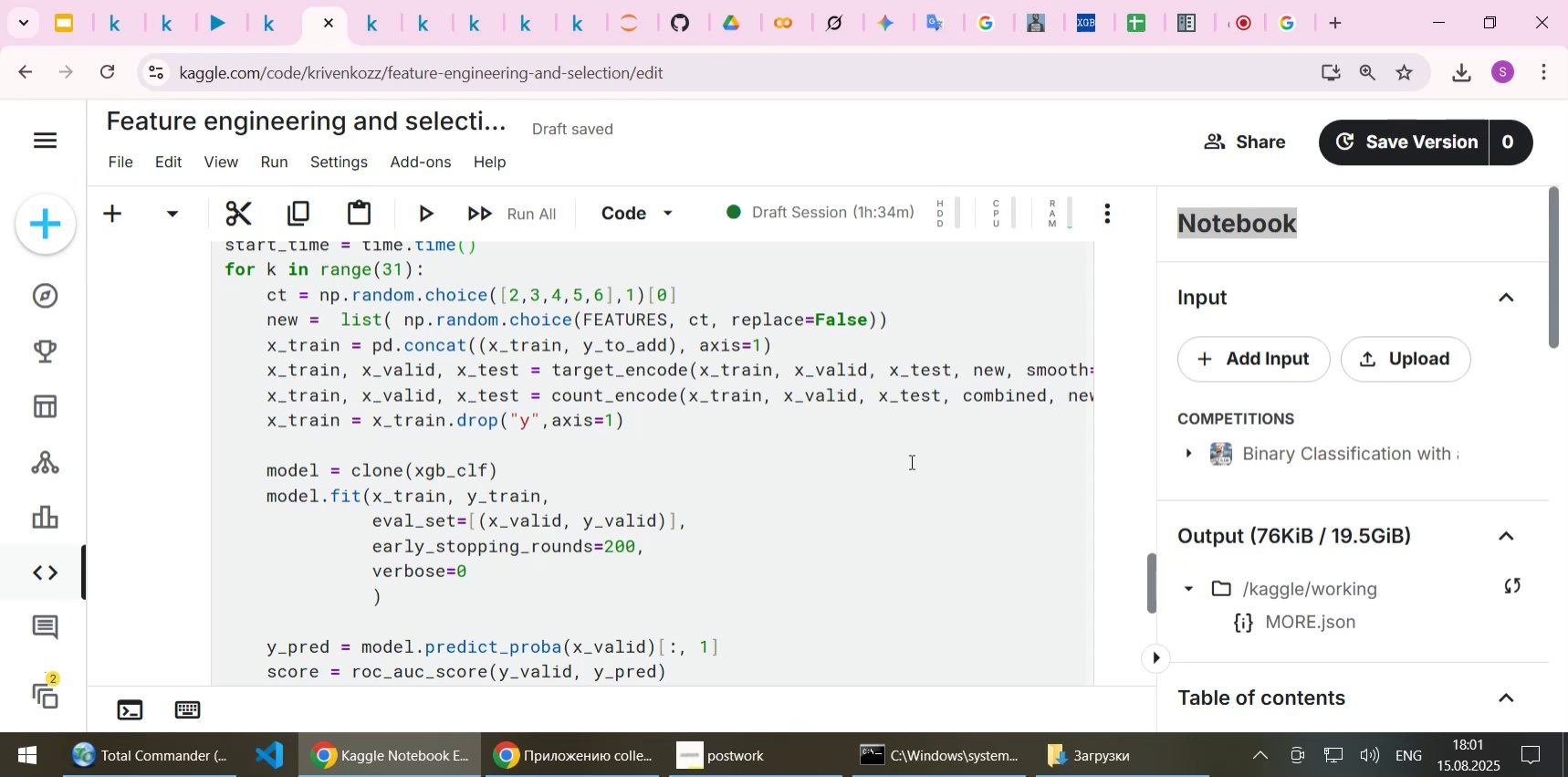 
scroll: coordinate [910, 461], scroll_direction: down, amount: 5.0
 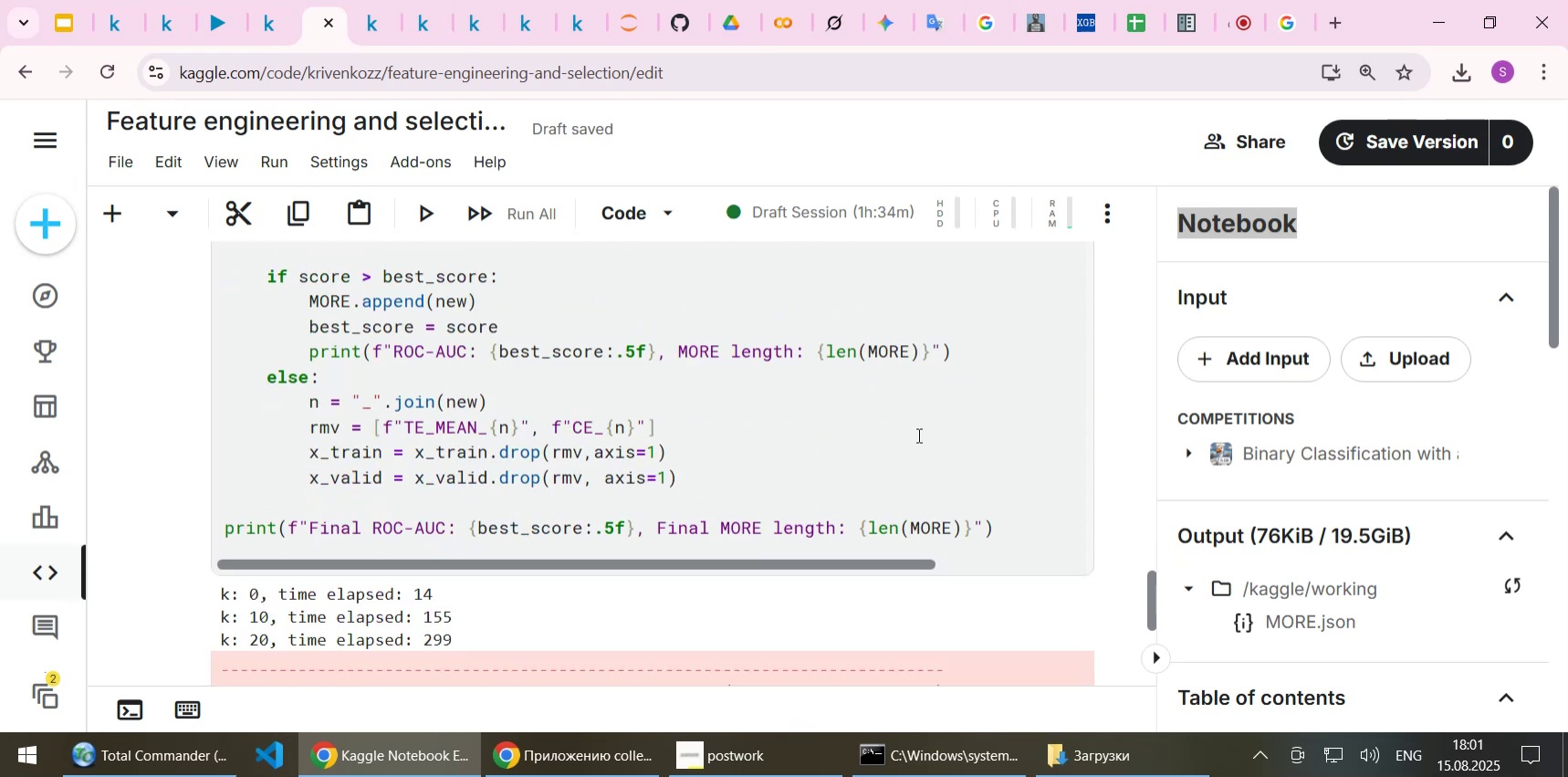 
left_click([898, 428])
 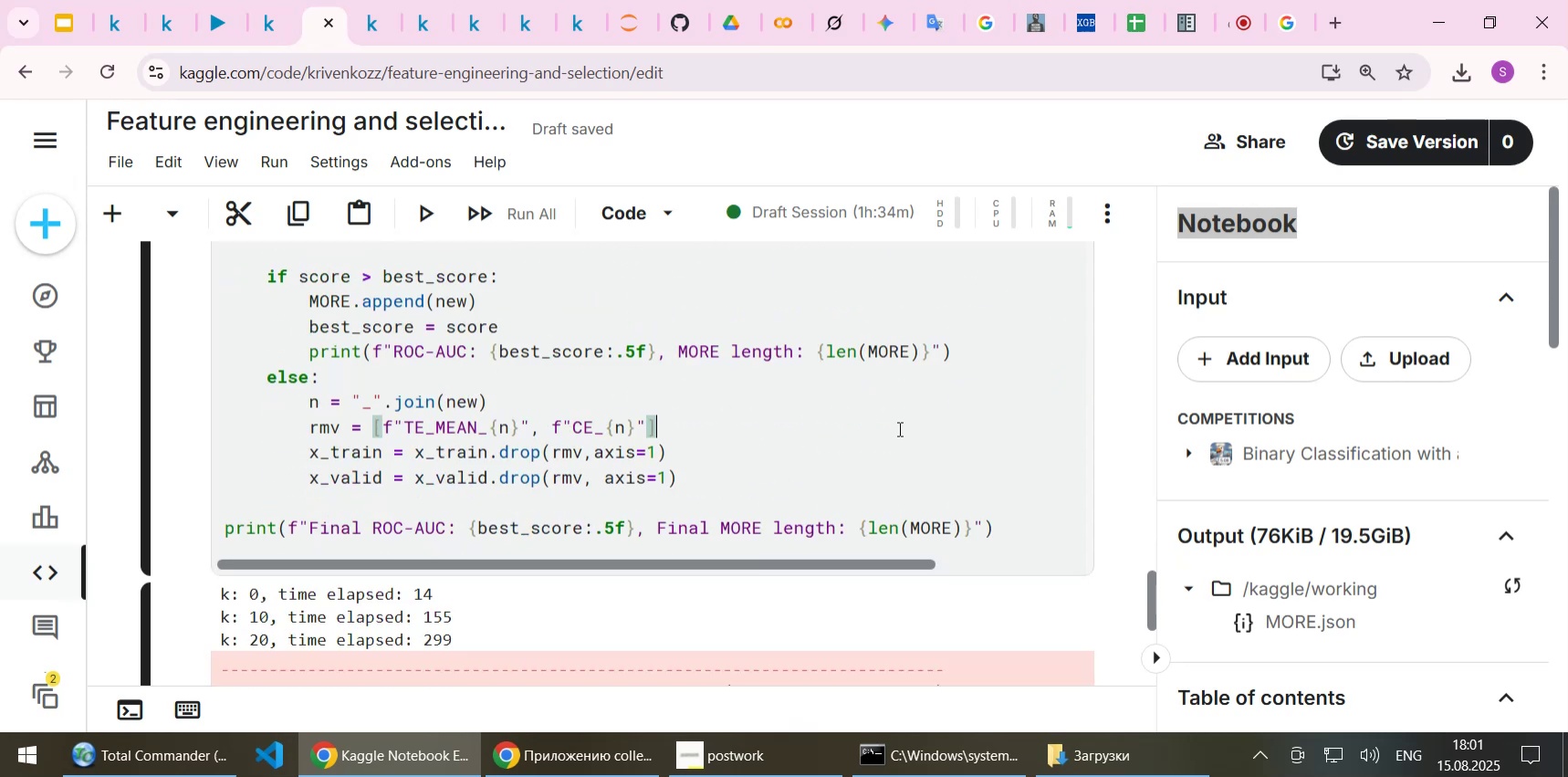 
key(Shift+ShiftLeft)
 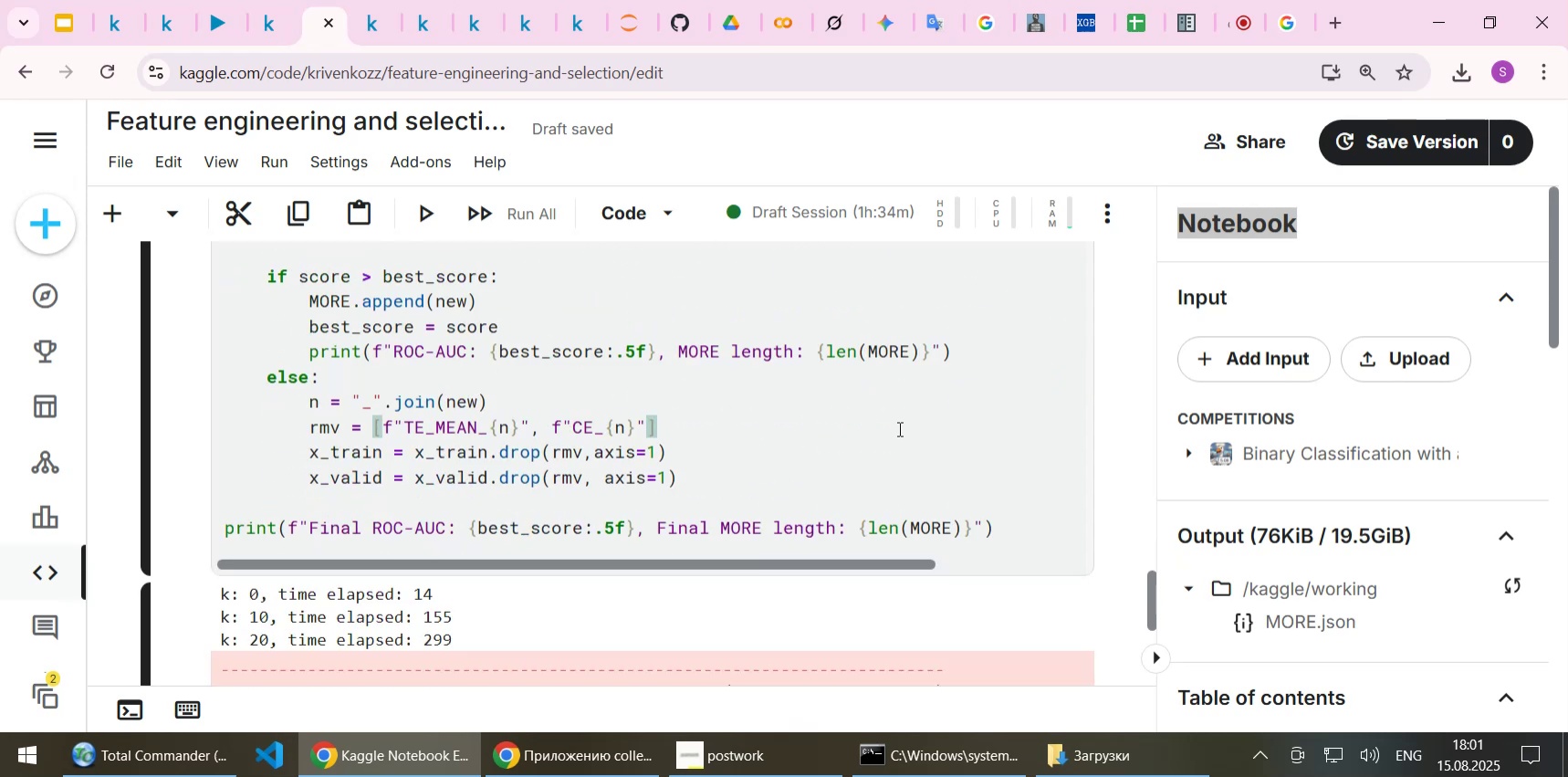 
key(Shift+Enter)
 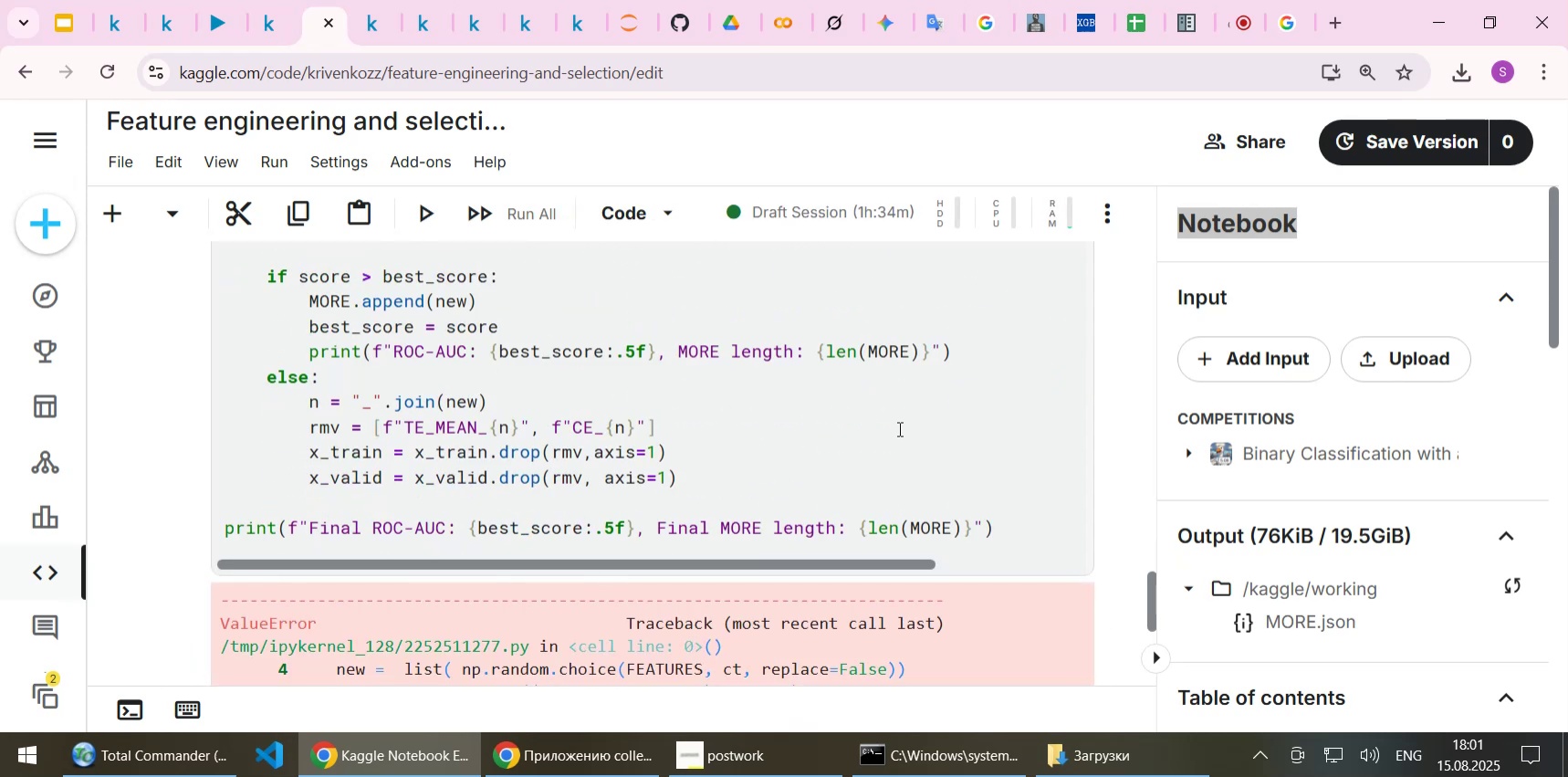 
scroll: coordinate [787, 546], scroll_direction: down, amount: 3.0
 